 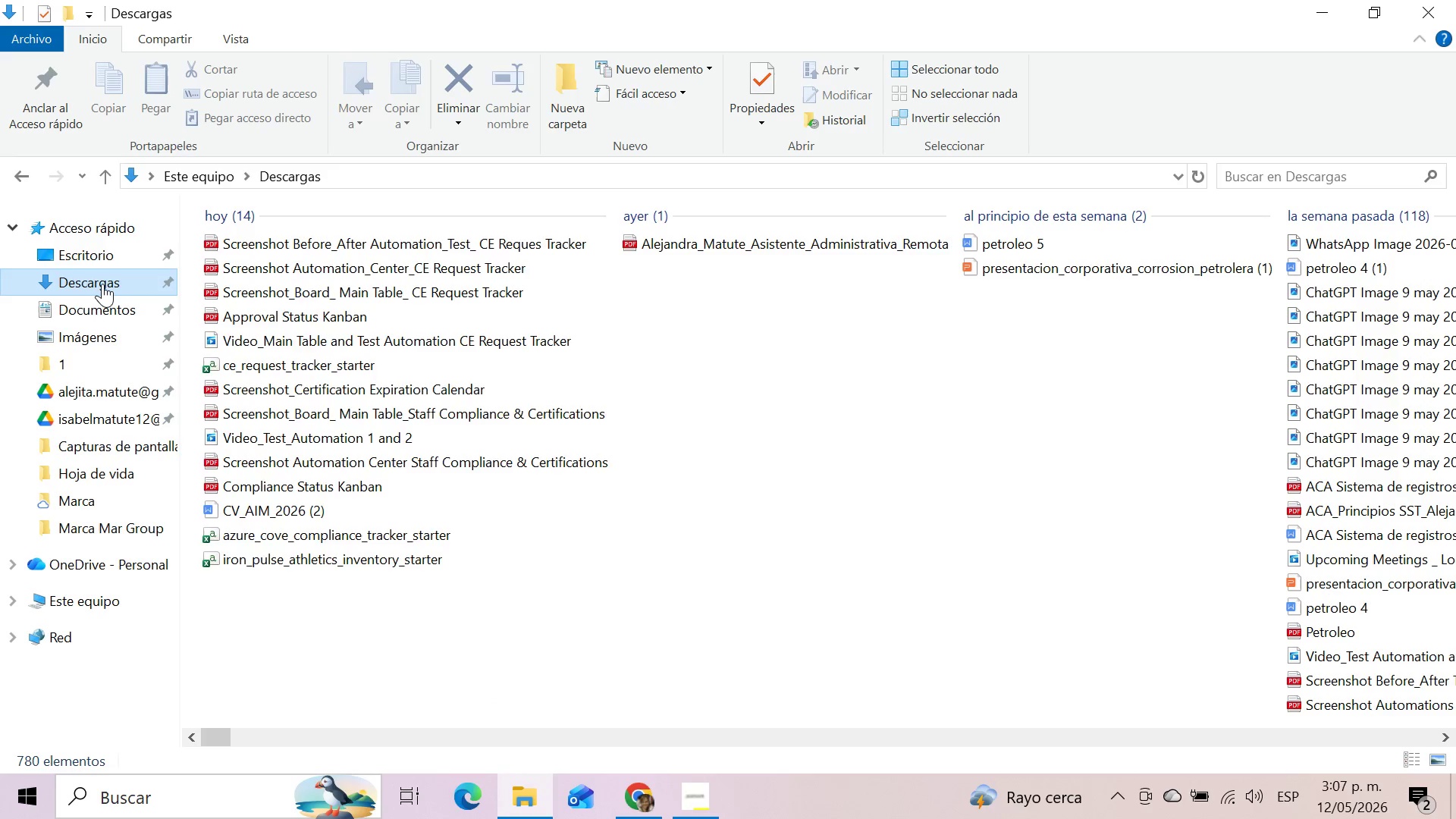 
left_click([284, 243])
 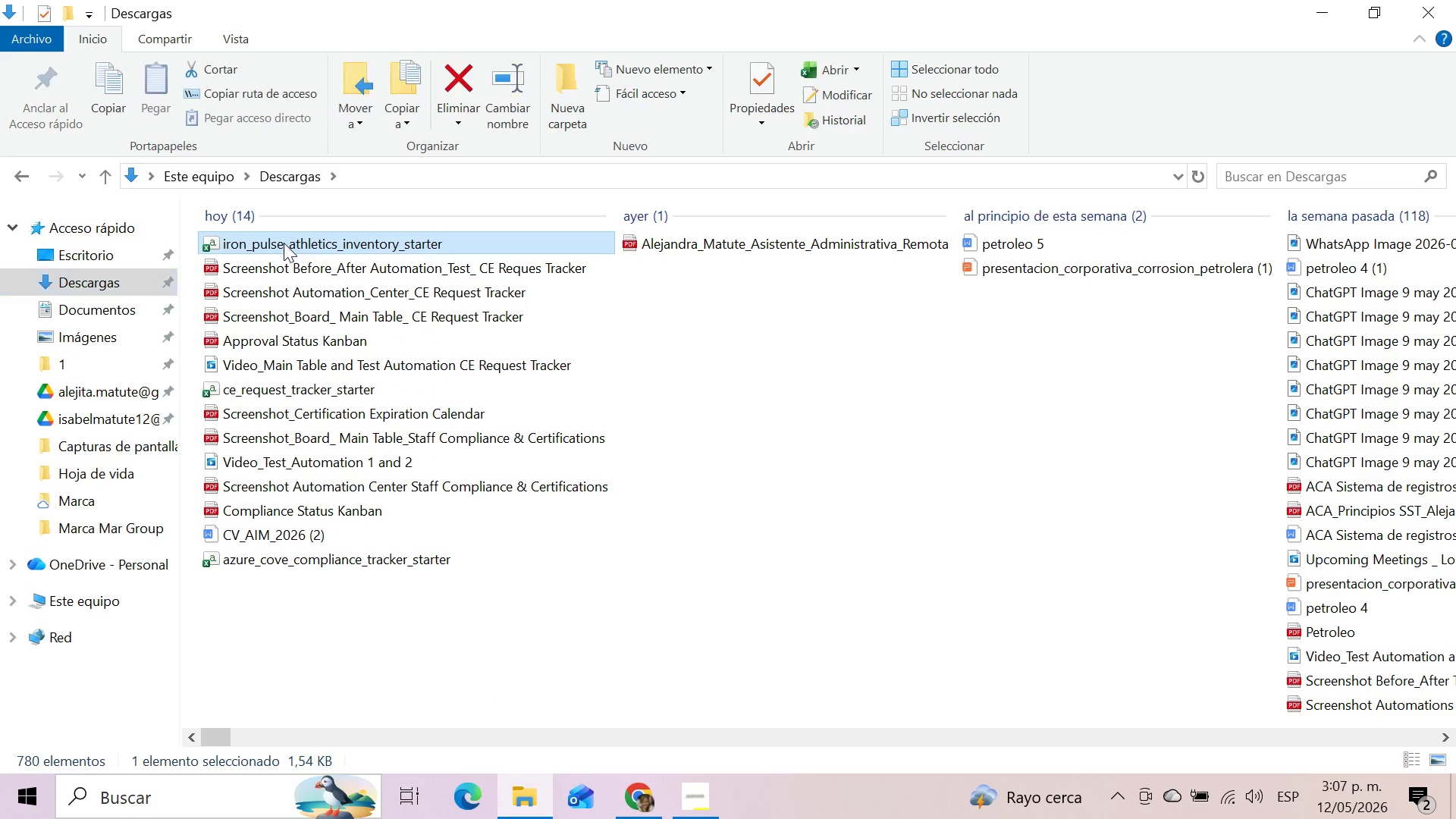 
right_click([284, 243])
 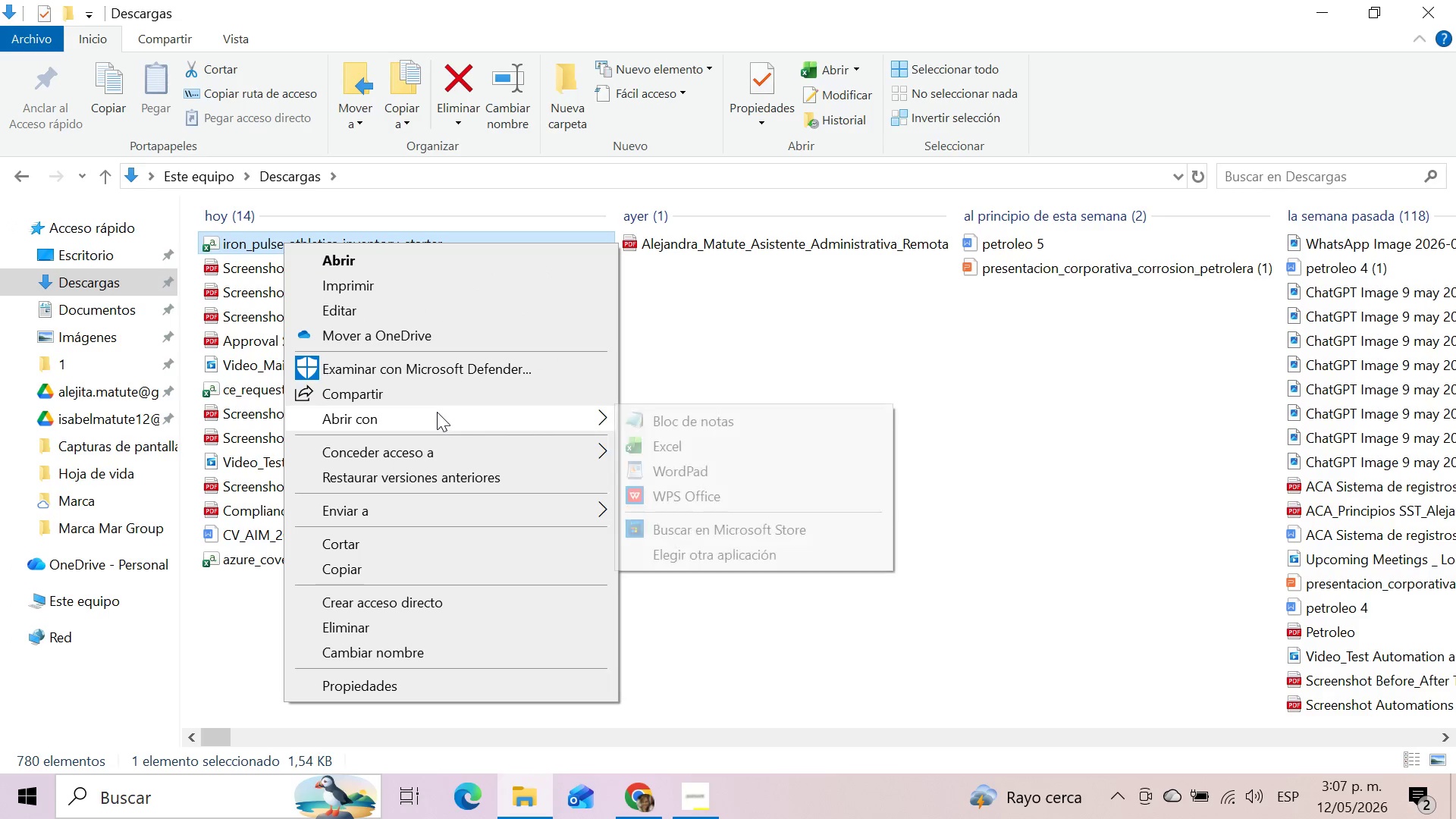 
left_click([698, 499])
 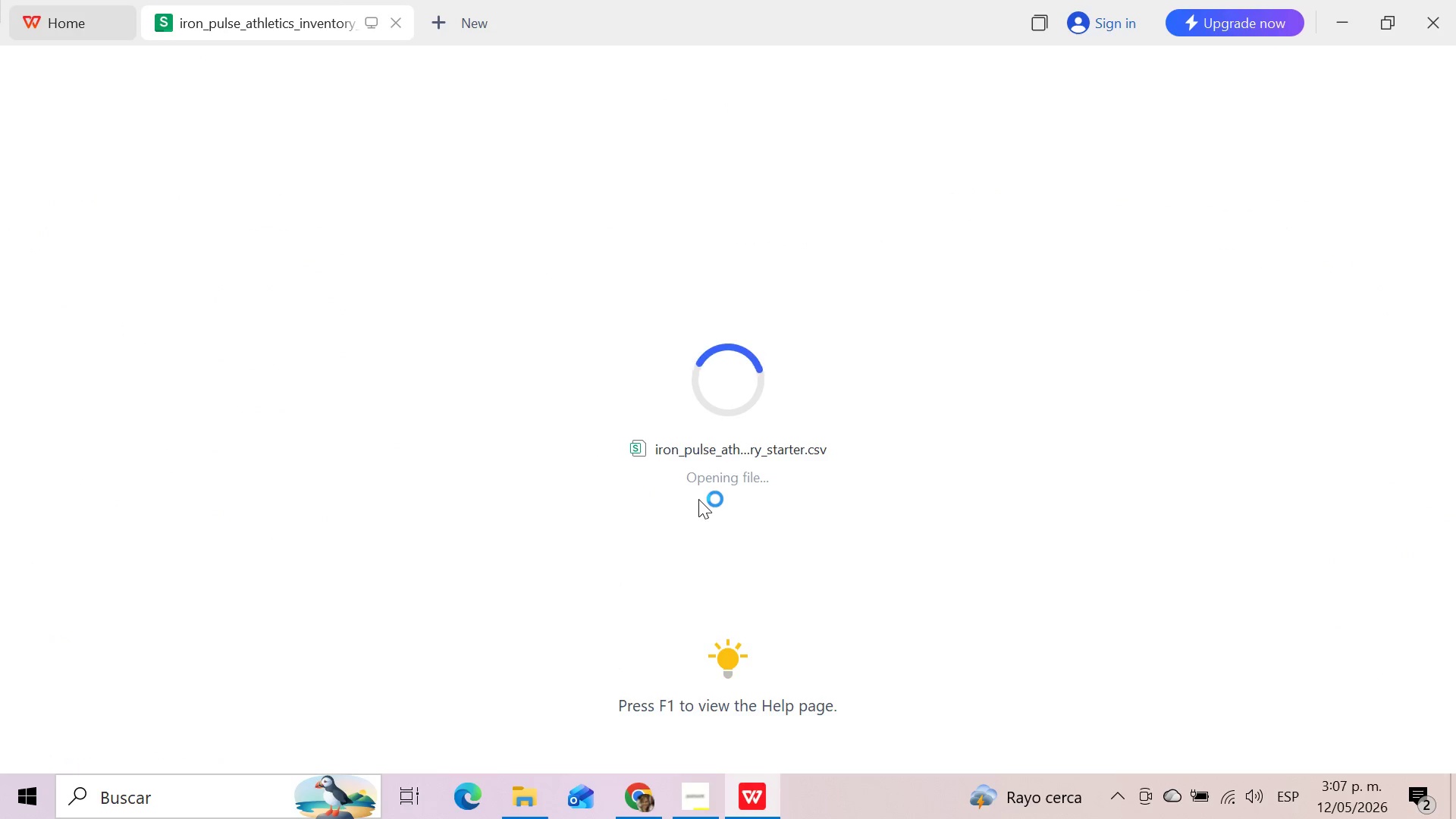 
left_click([635, 787])
 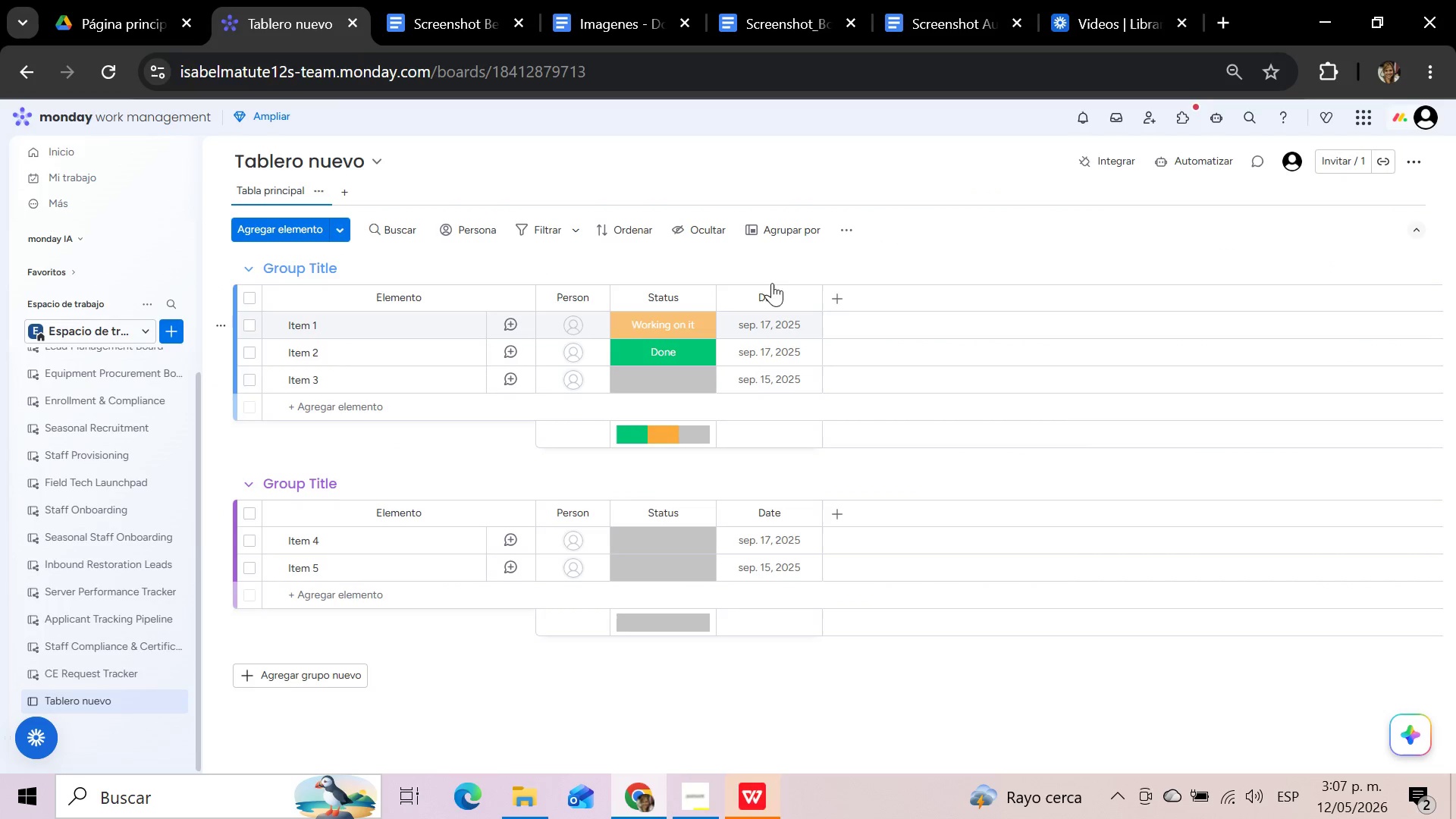 
left_click([379, 165])
 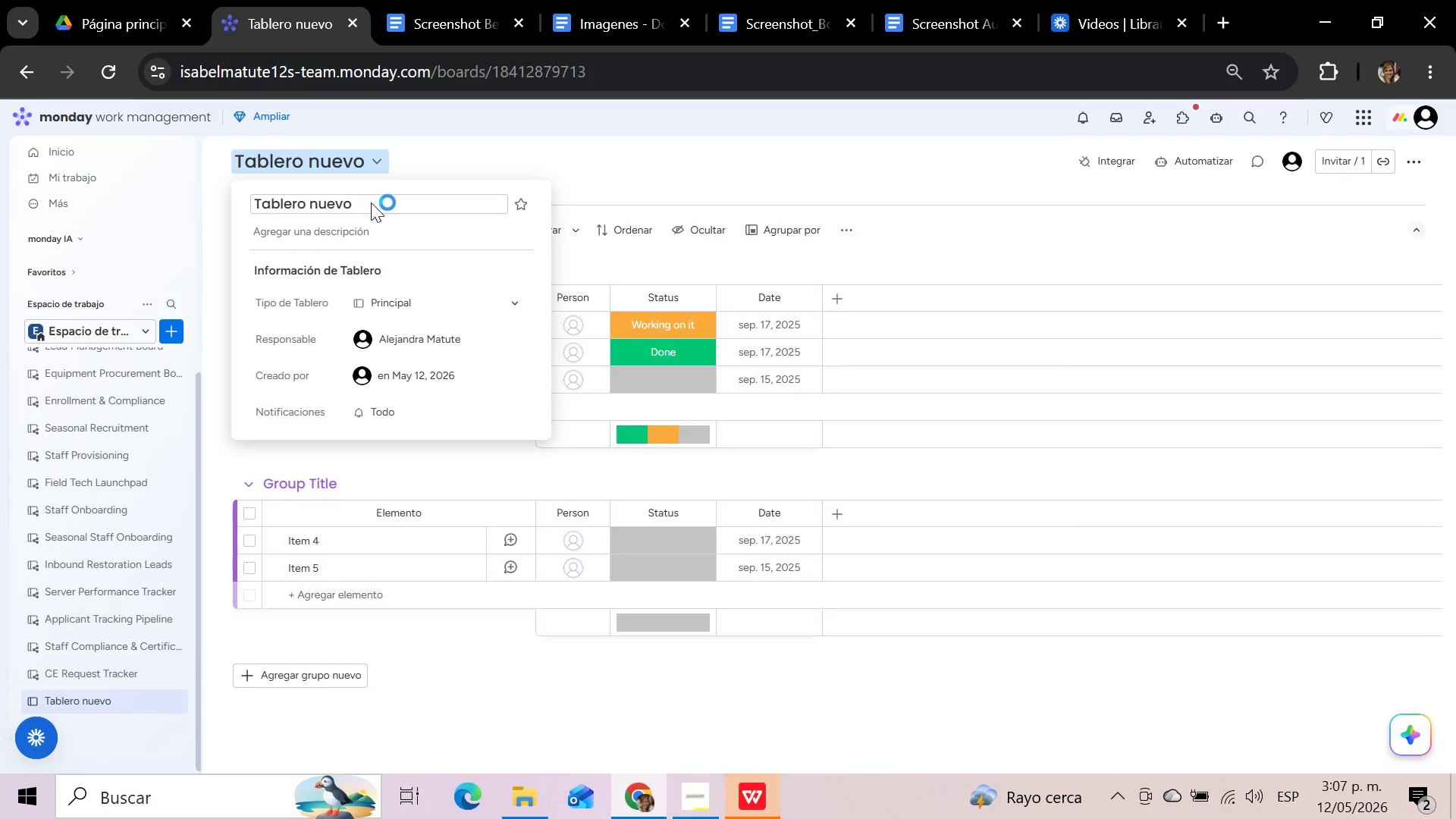 
left_click([371, 202])
 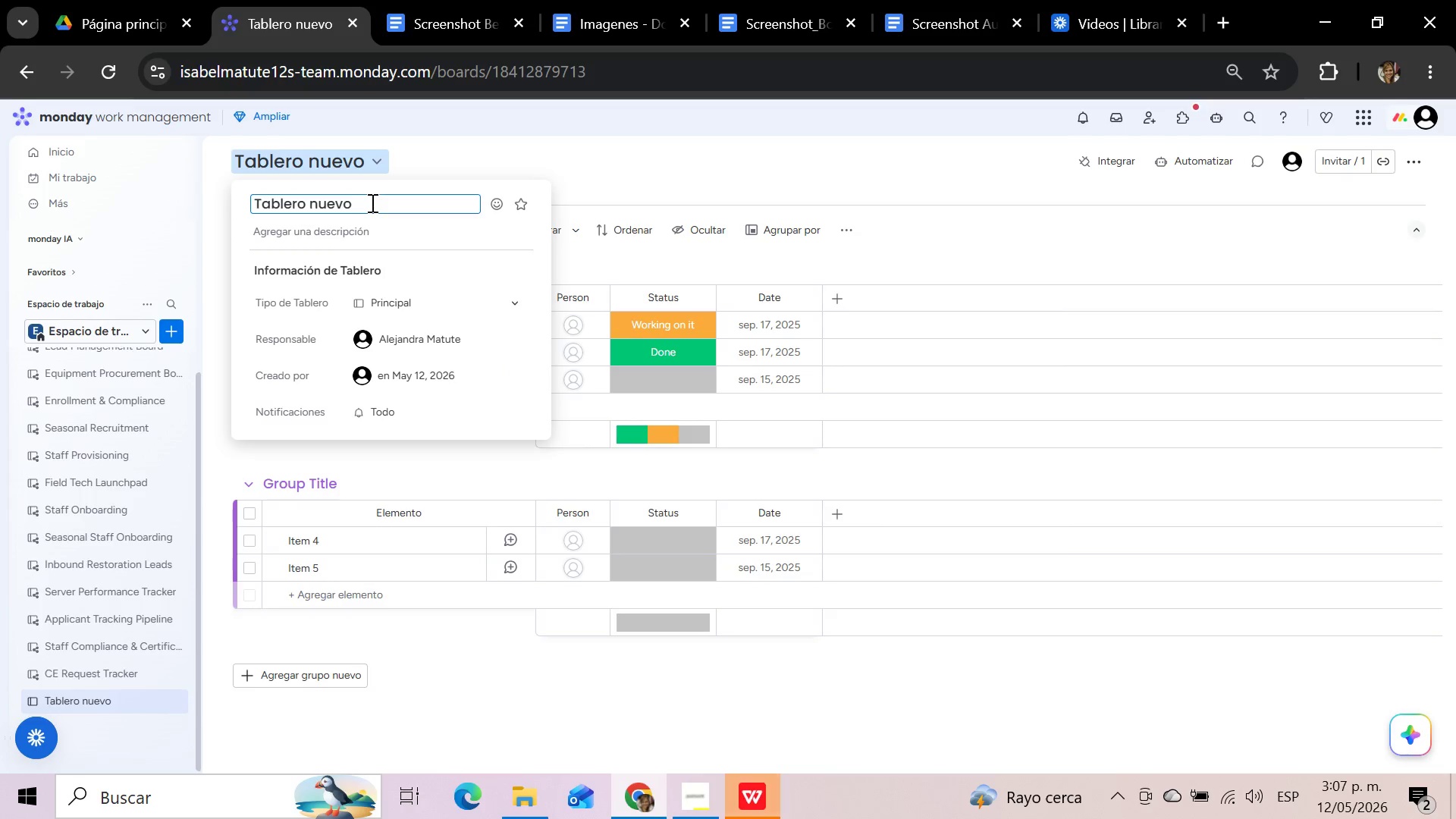 
hold_key(key=Backspace, duration=1.22)
 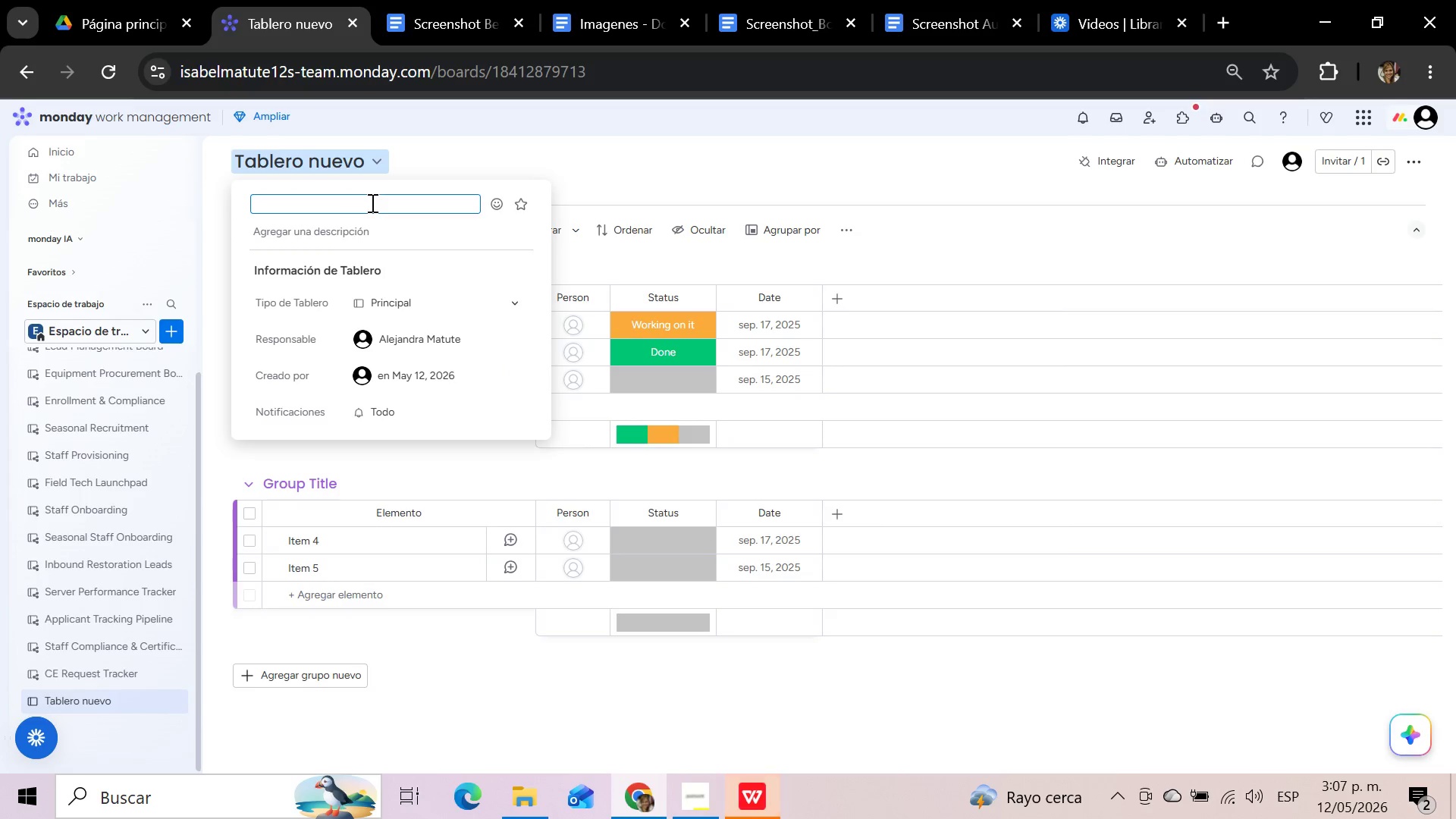 
type(Equipment)
 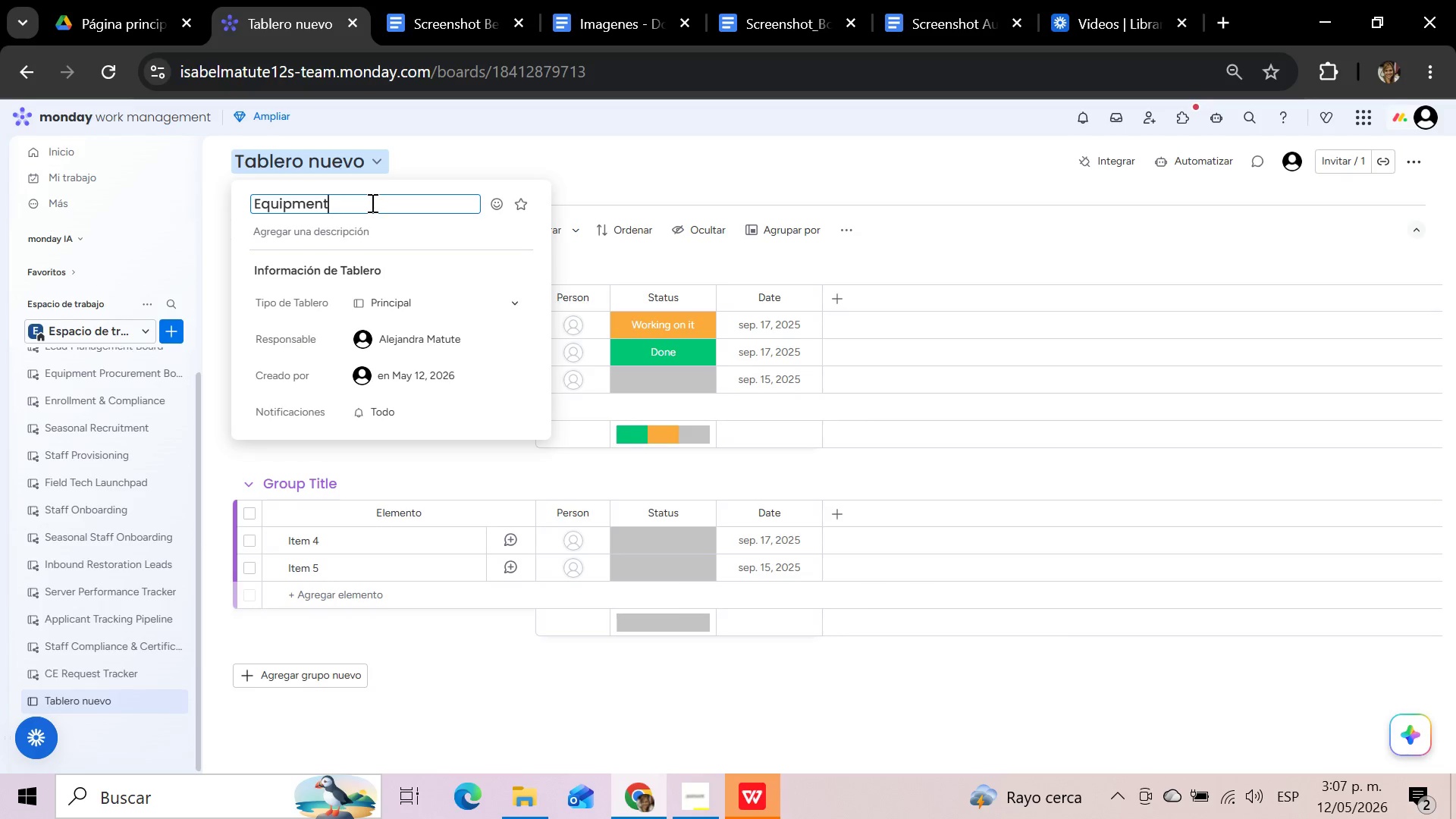 
type( Inventiry ^ Safer)
key(Backspace)
type(ty)
 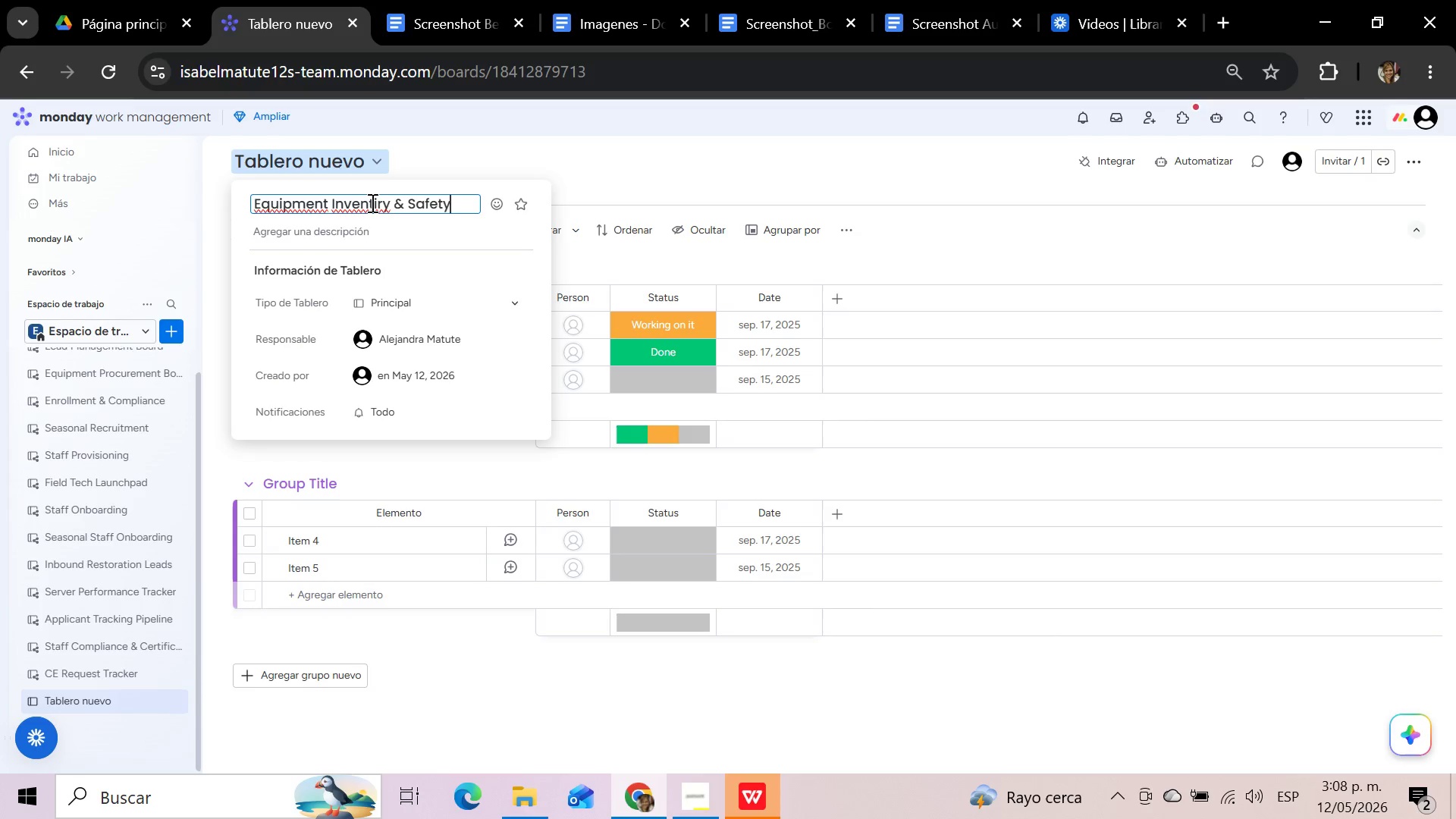 
left_click([378, 207])
 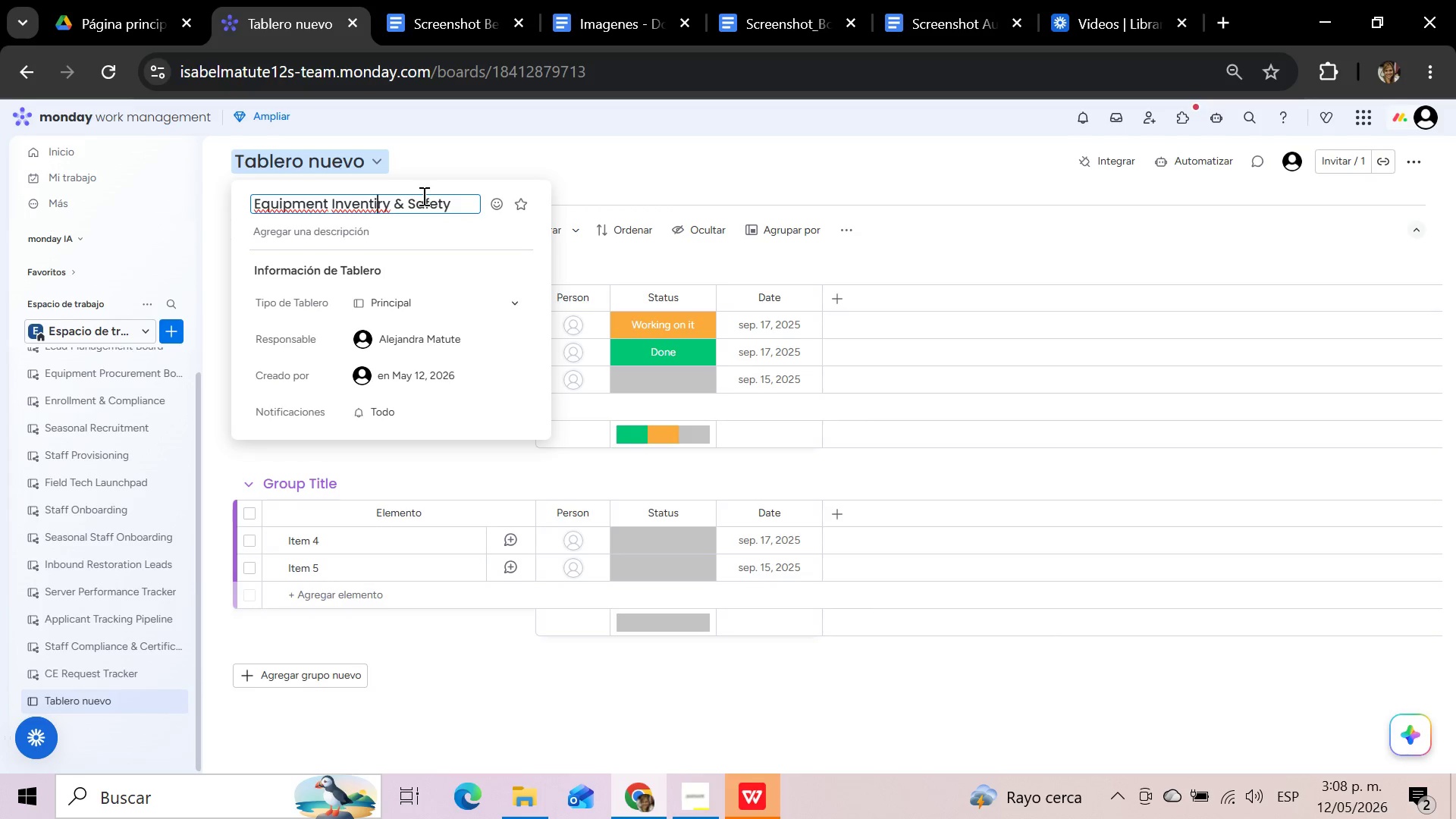 
key(Backspace)
 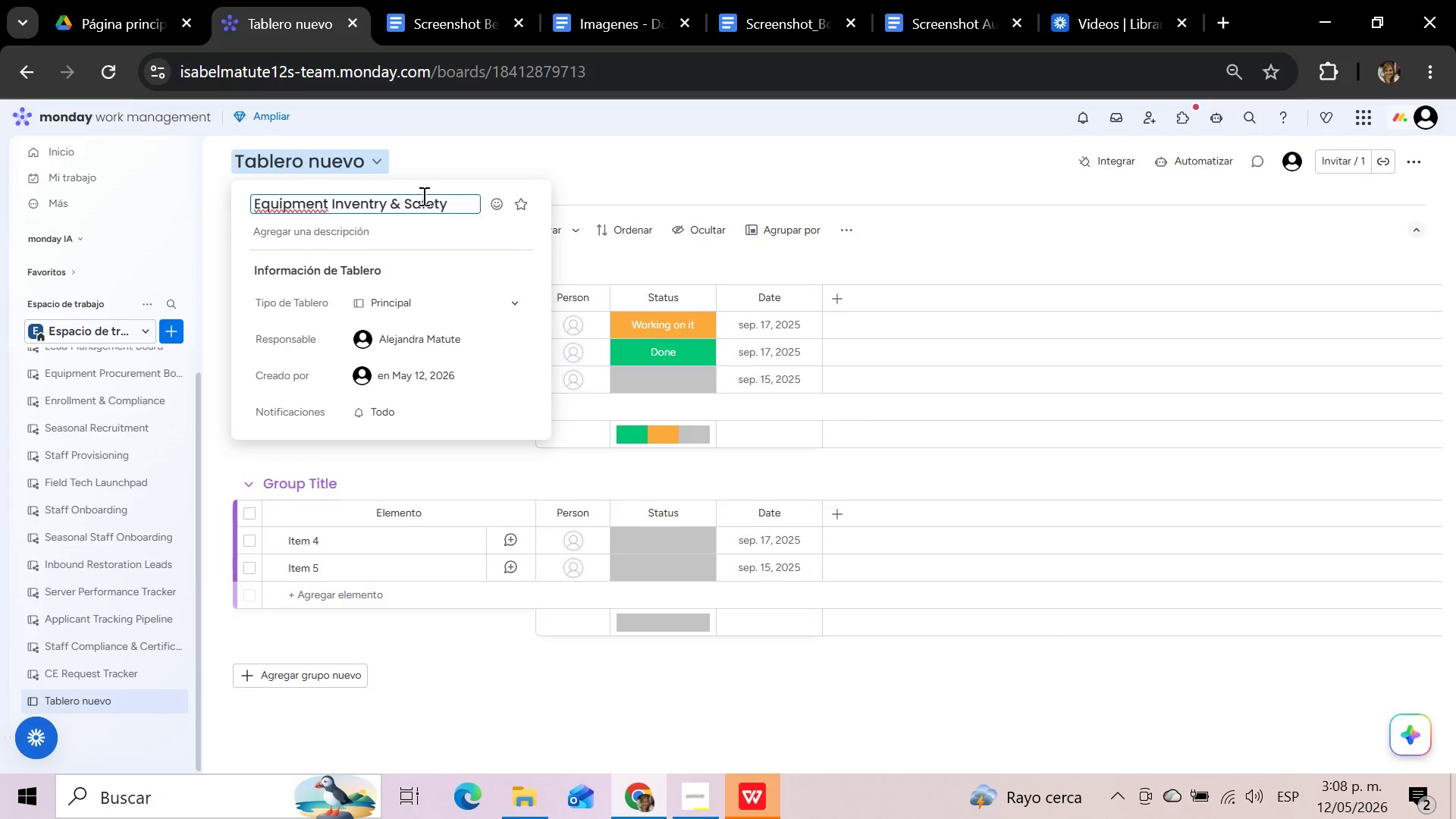 
key(O)
 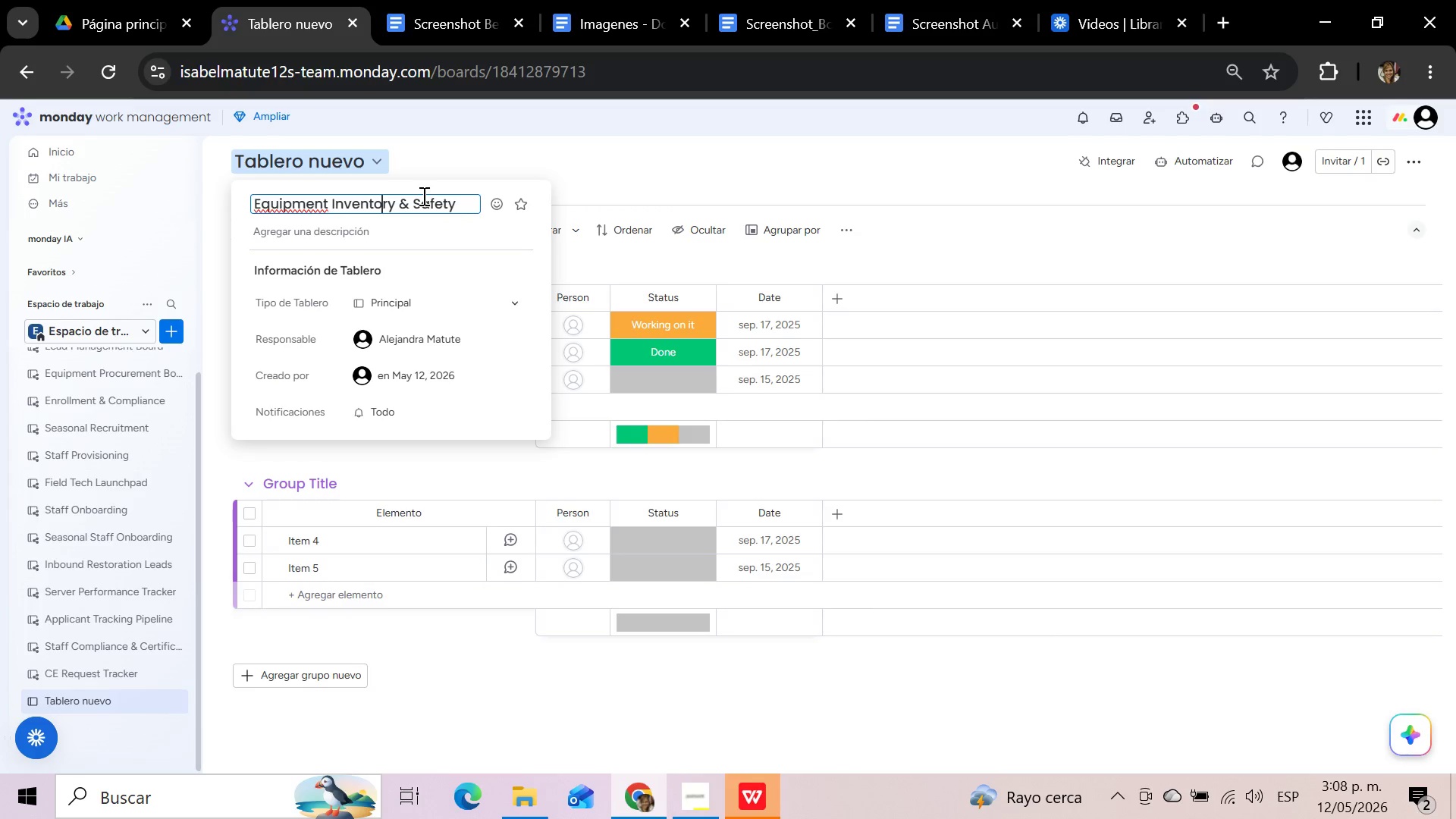 
left_click([630, 180])
 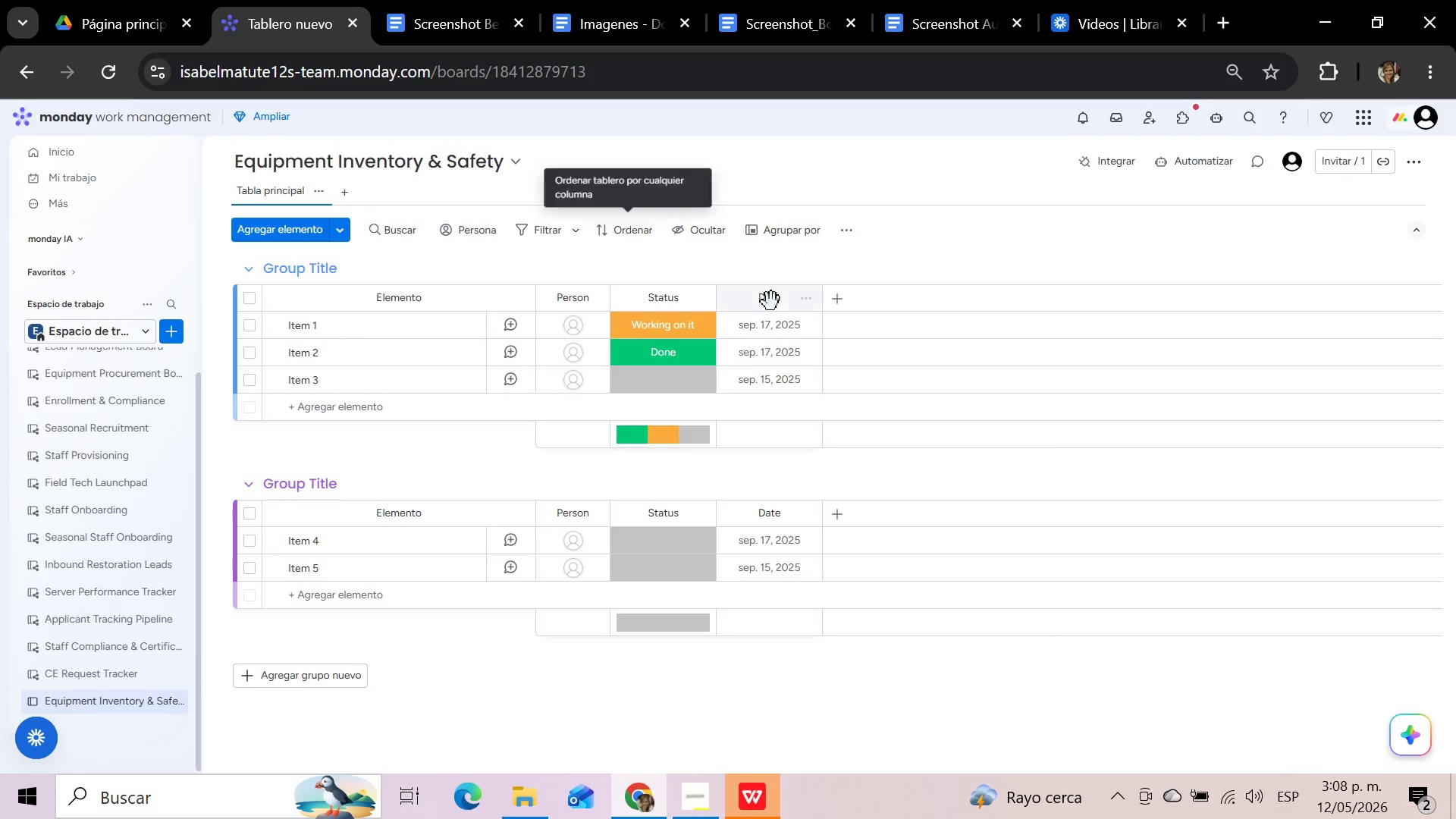 
left_click([810, 306])
 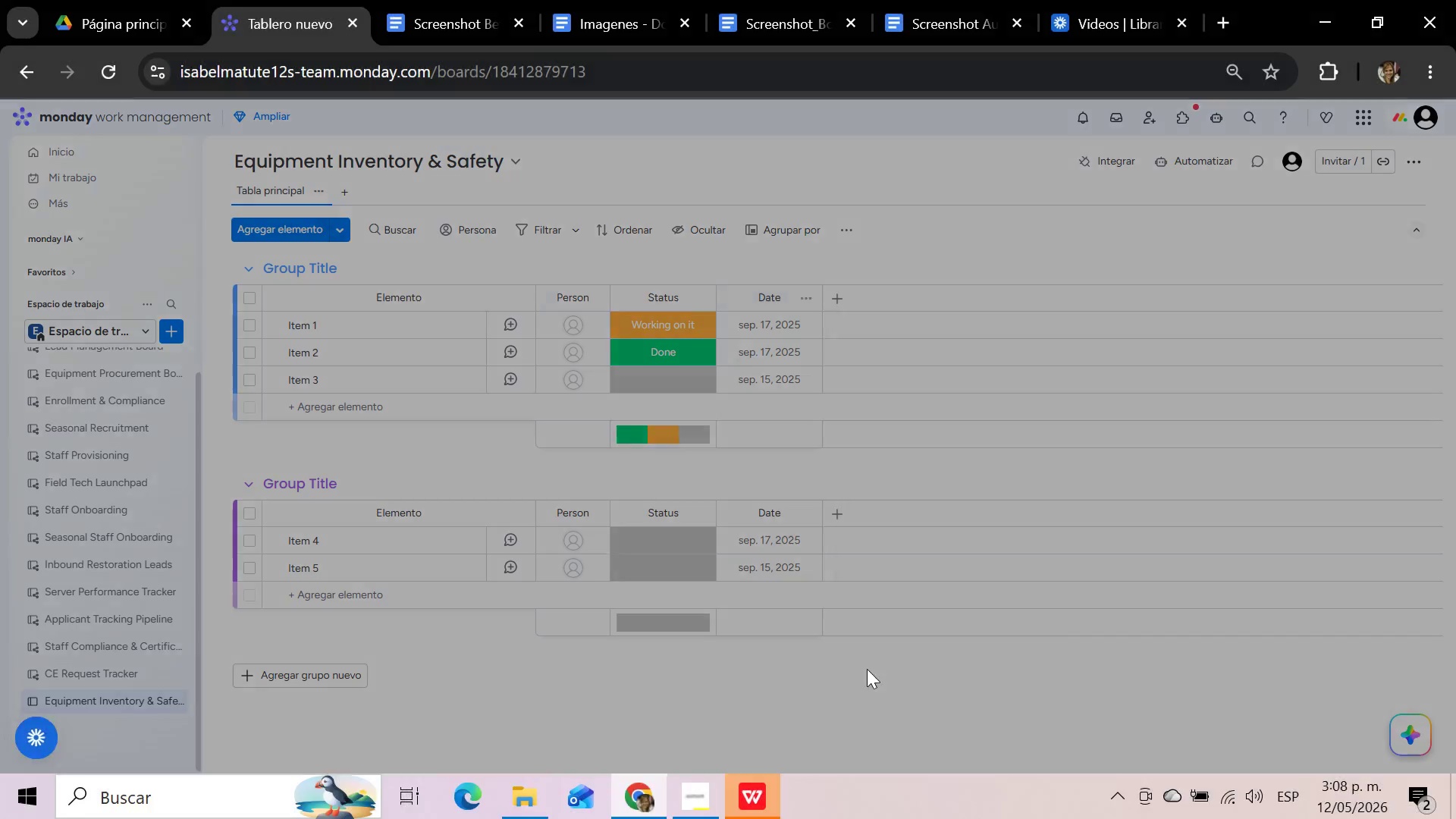 
left_click([923, 240])
 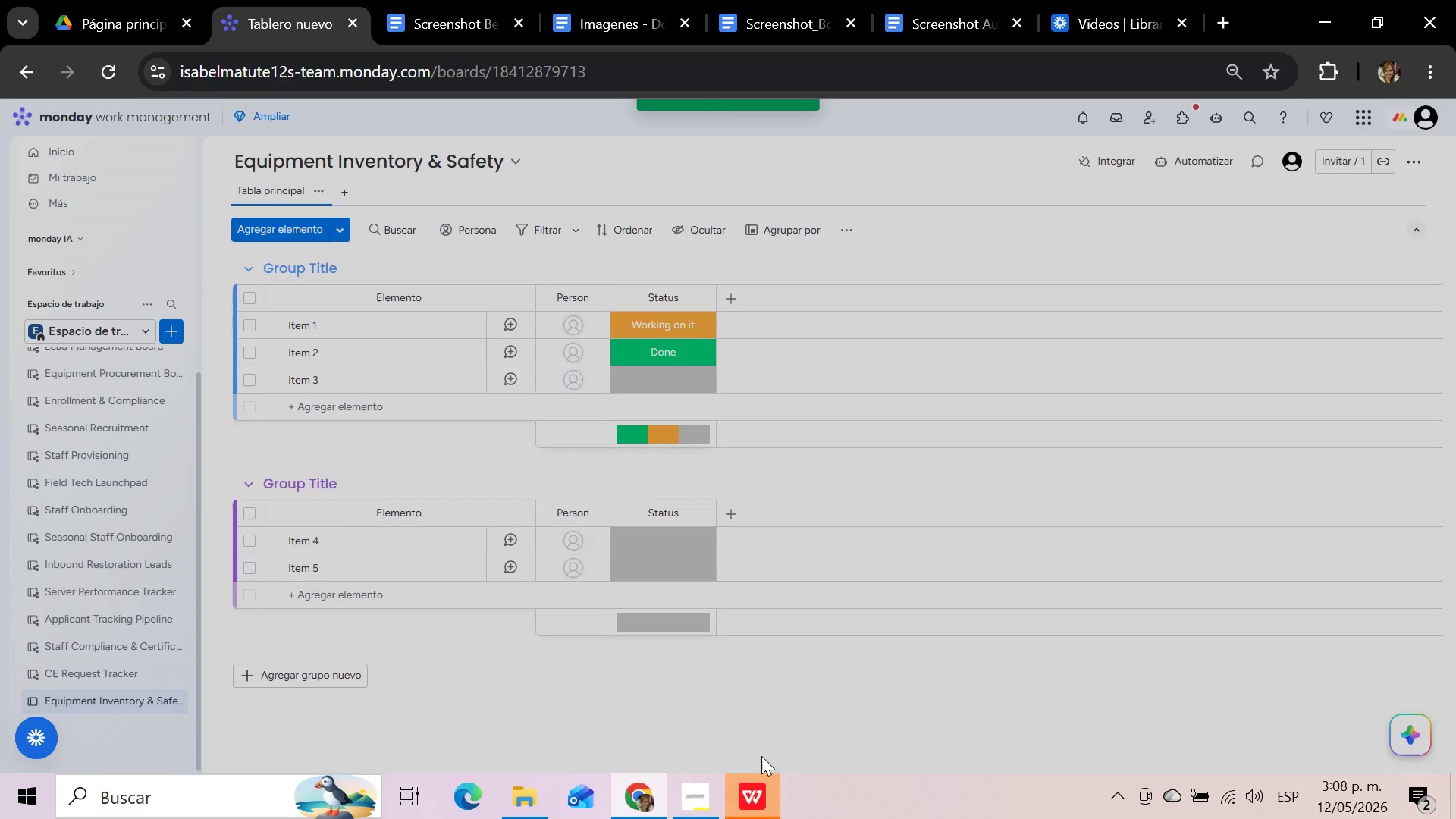 
mouse_move([732, 800])
 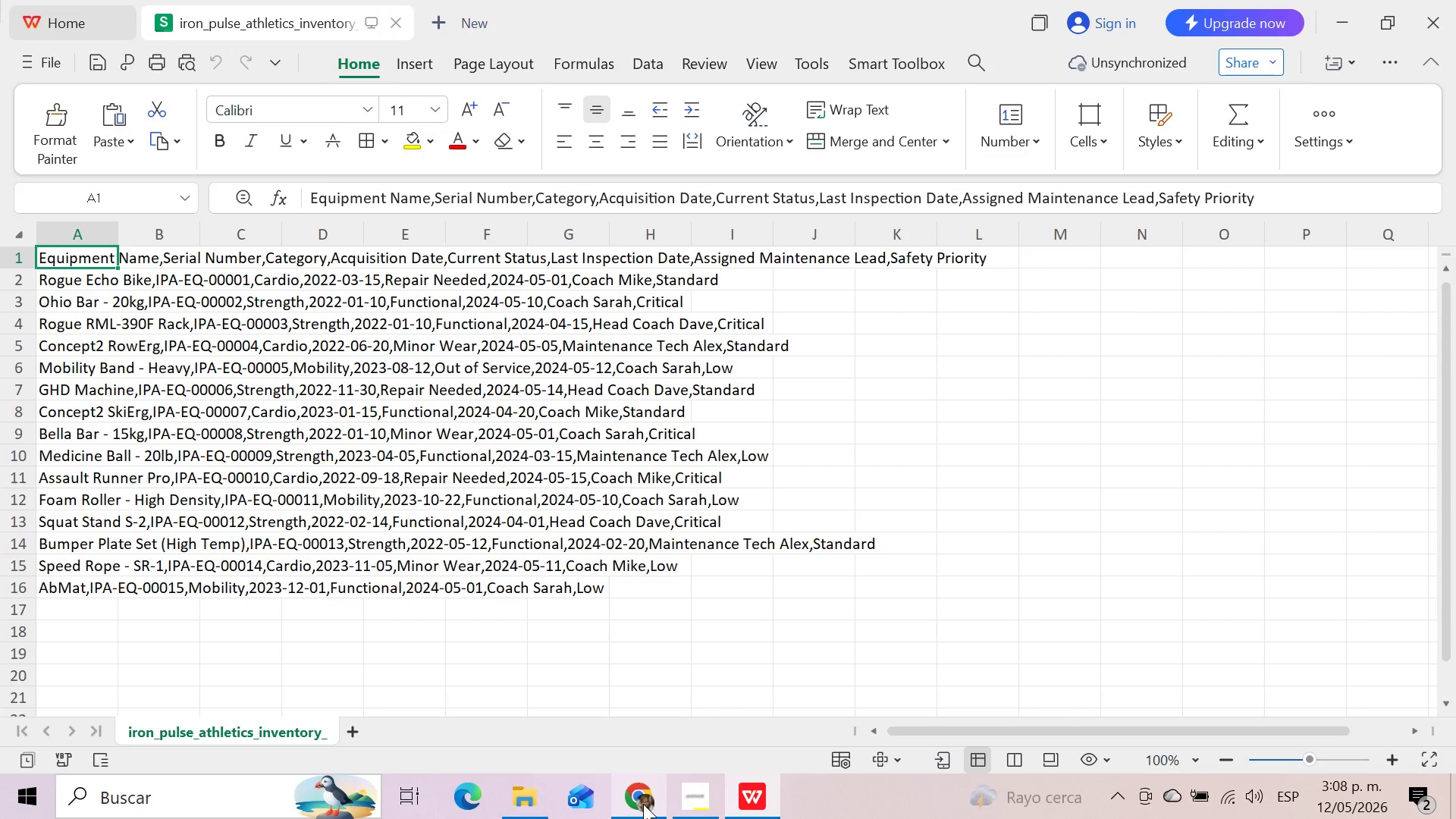 
left_click([643, 804])
 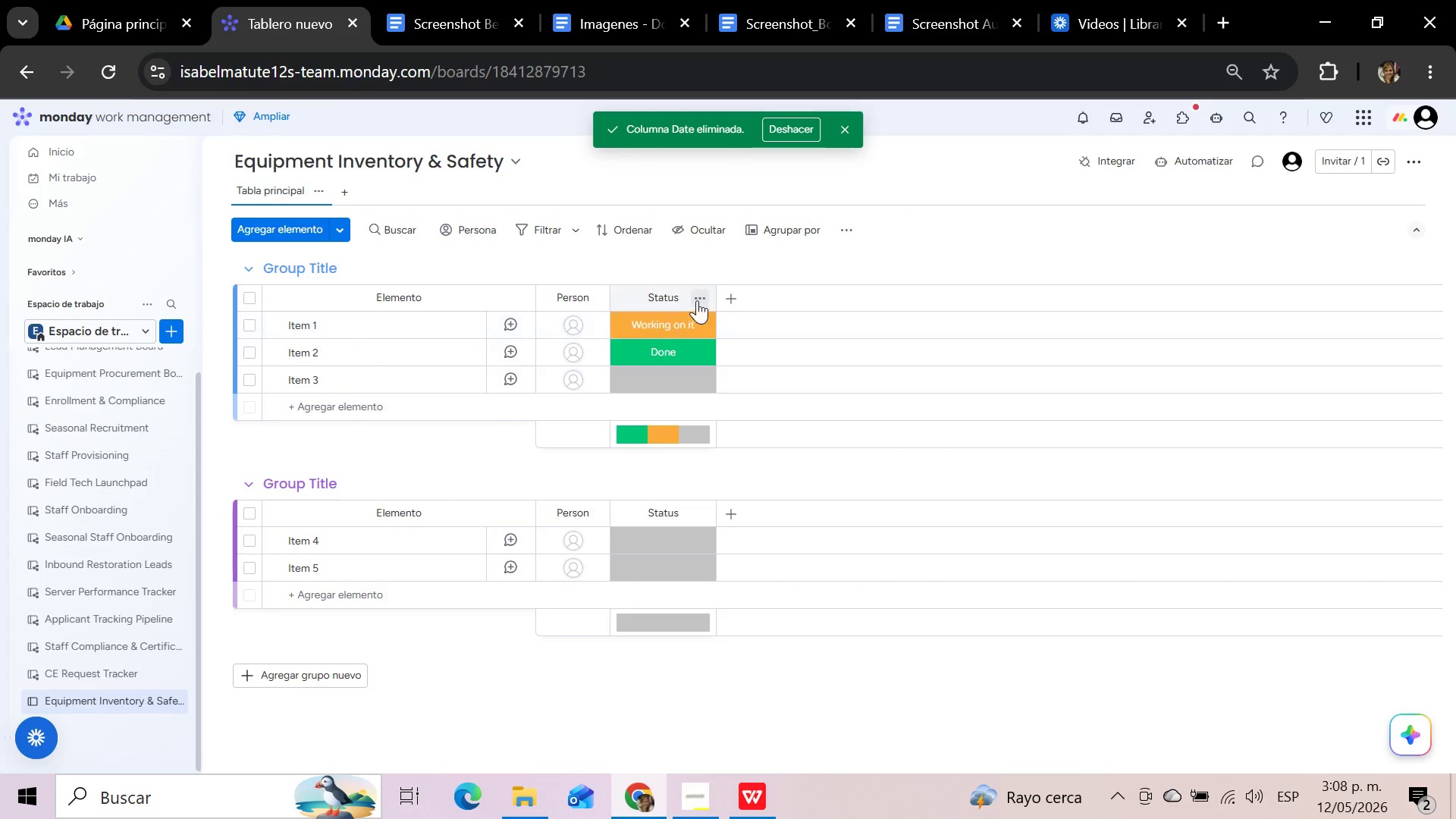 
left_click([697, 300])
 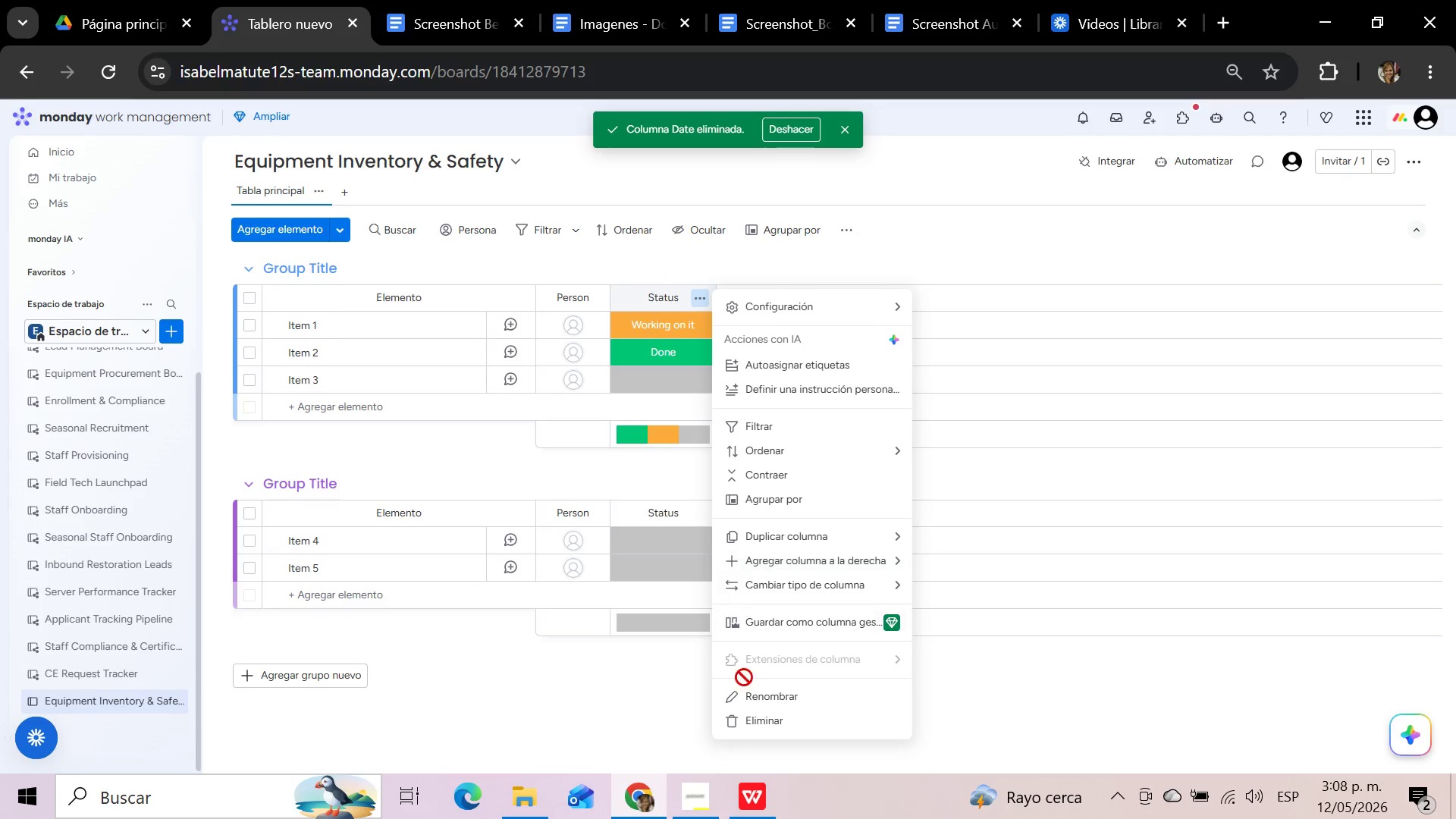 
left_click([754, 722])
 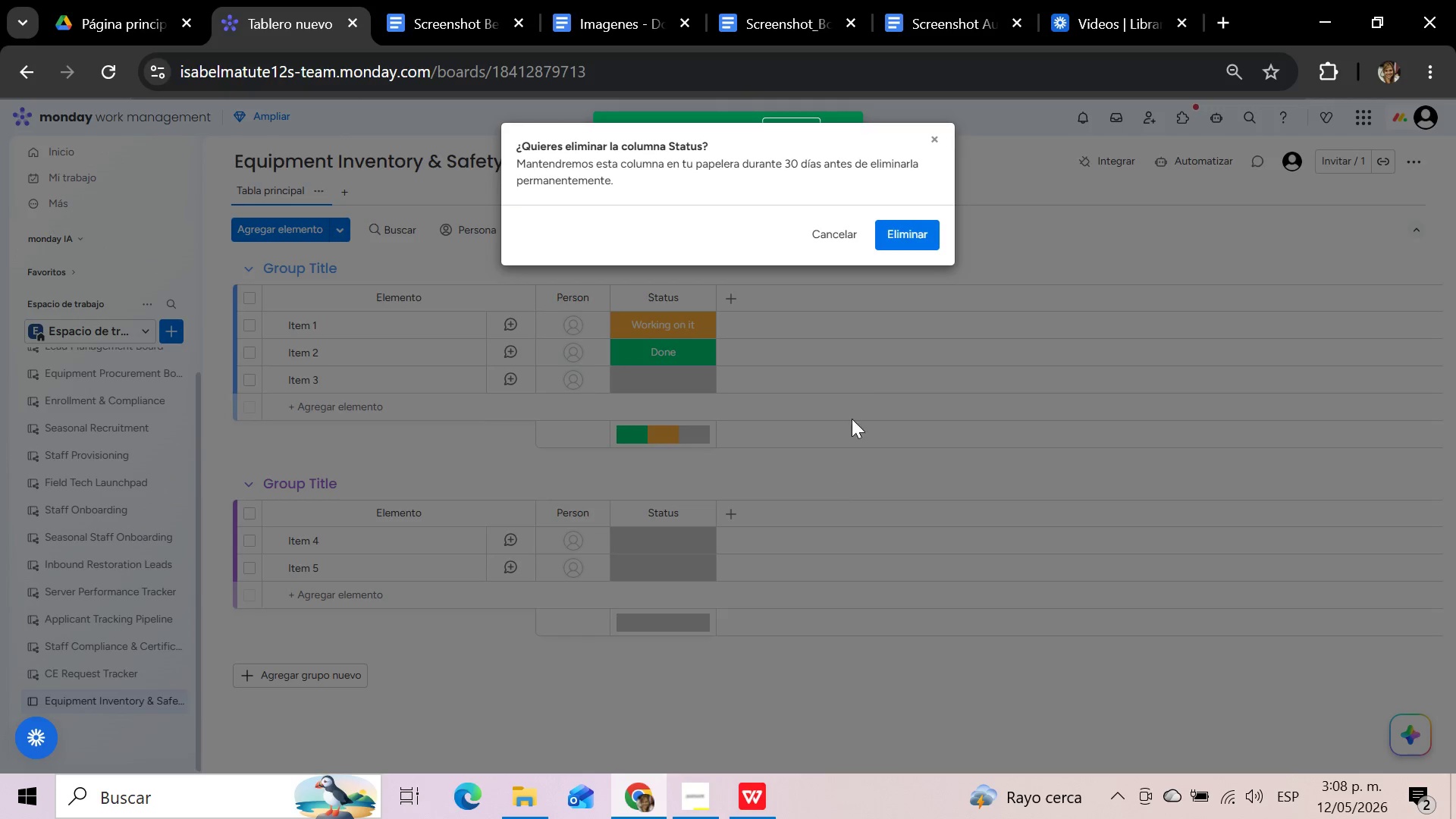 
left_click([893, 234])
 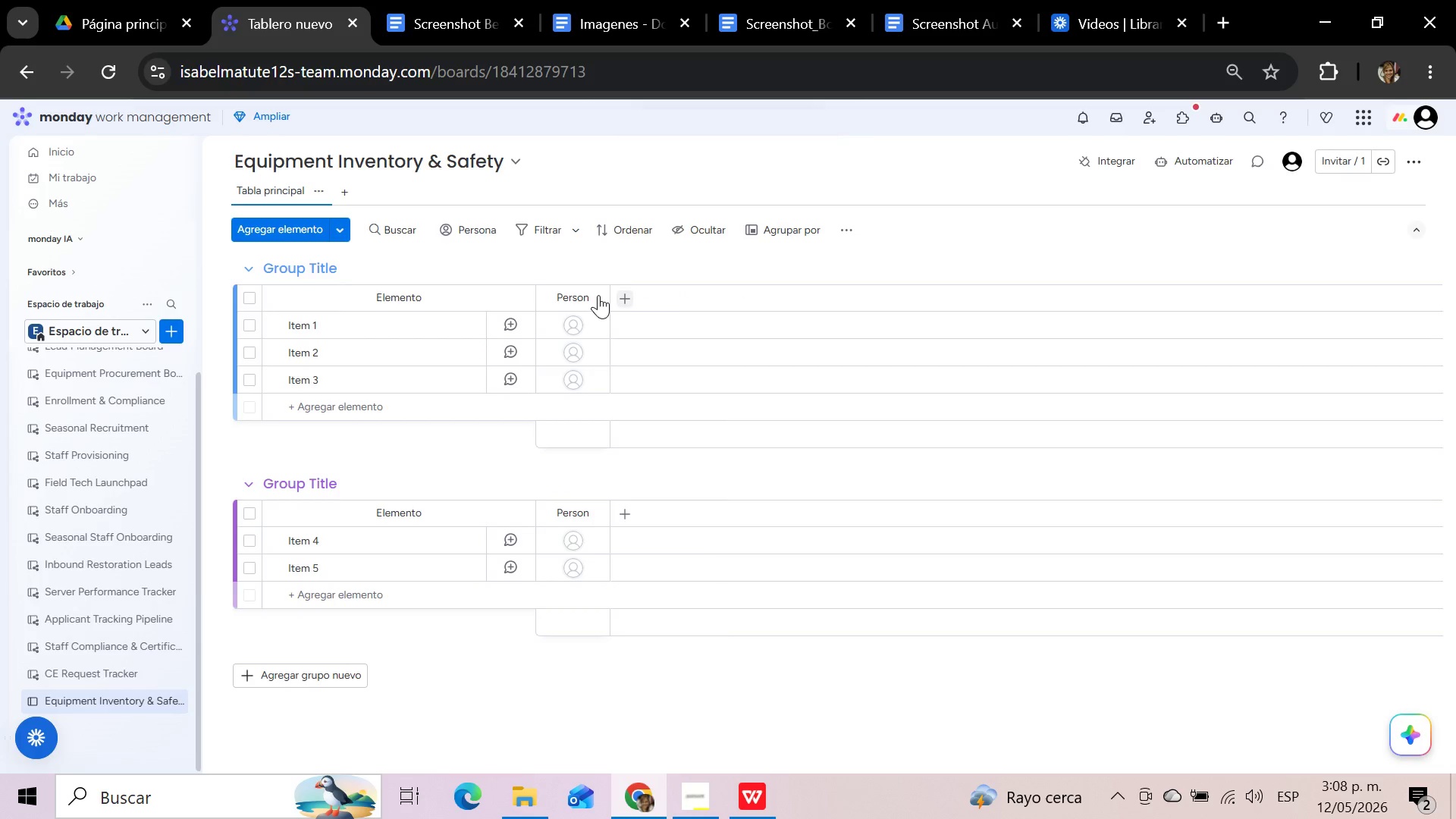 
left_click([598, 295])
 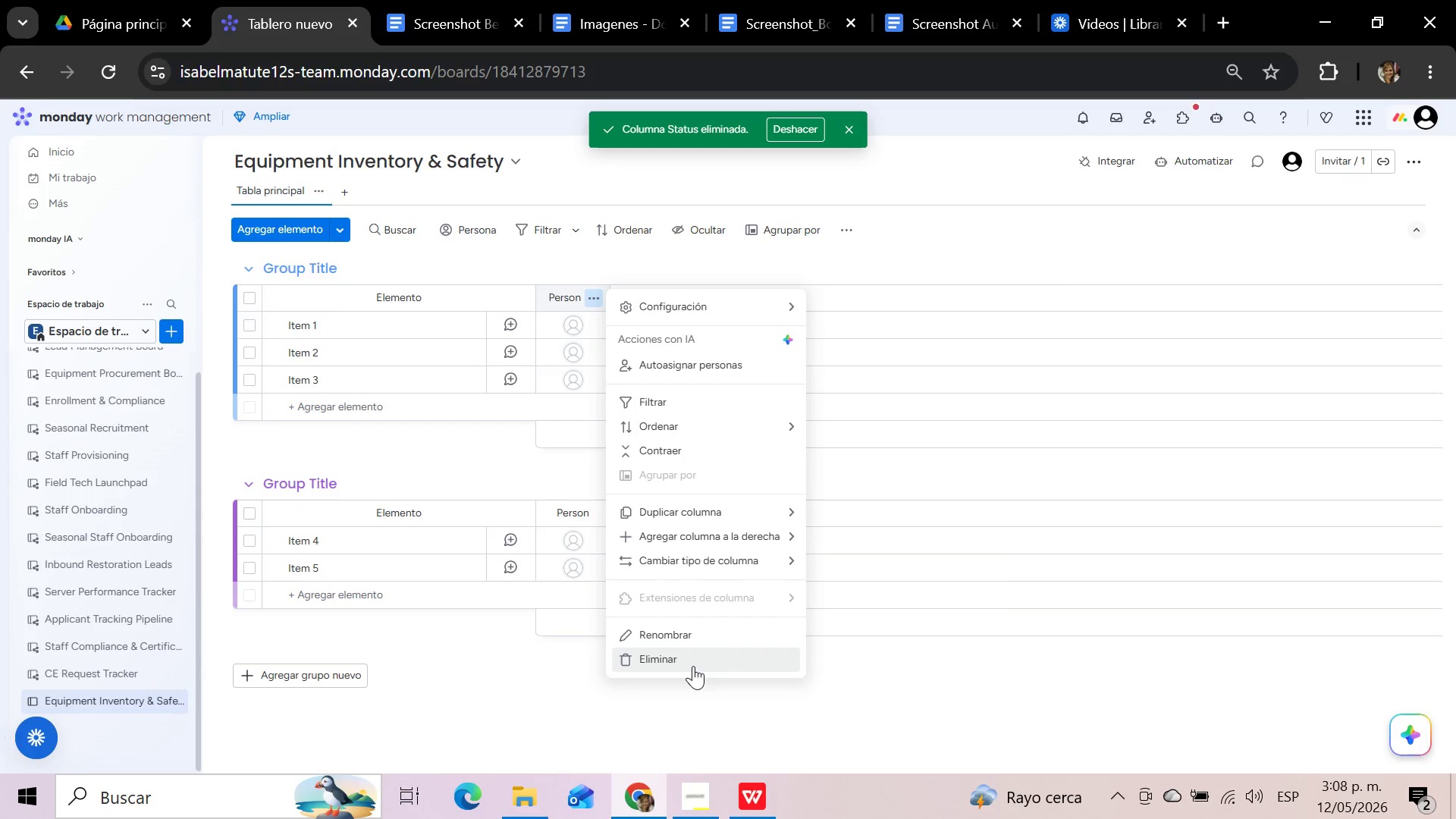 
left_click([690, 654])
 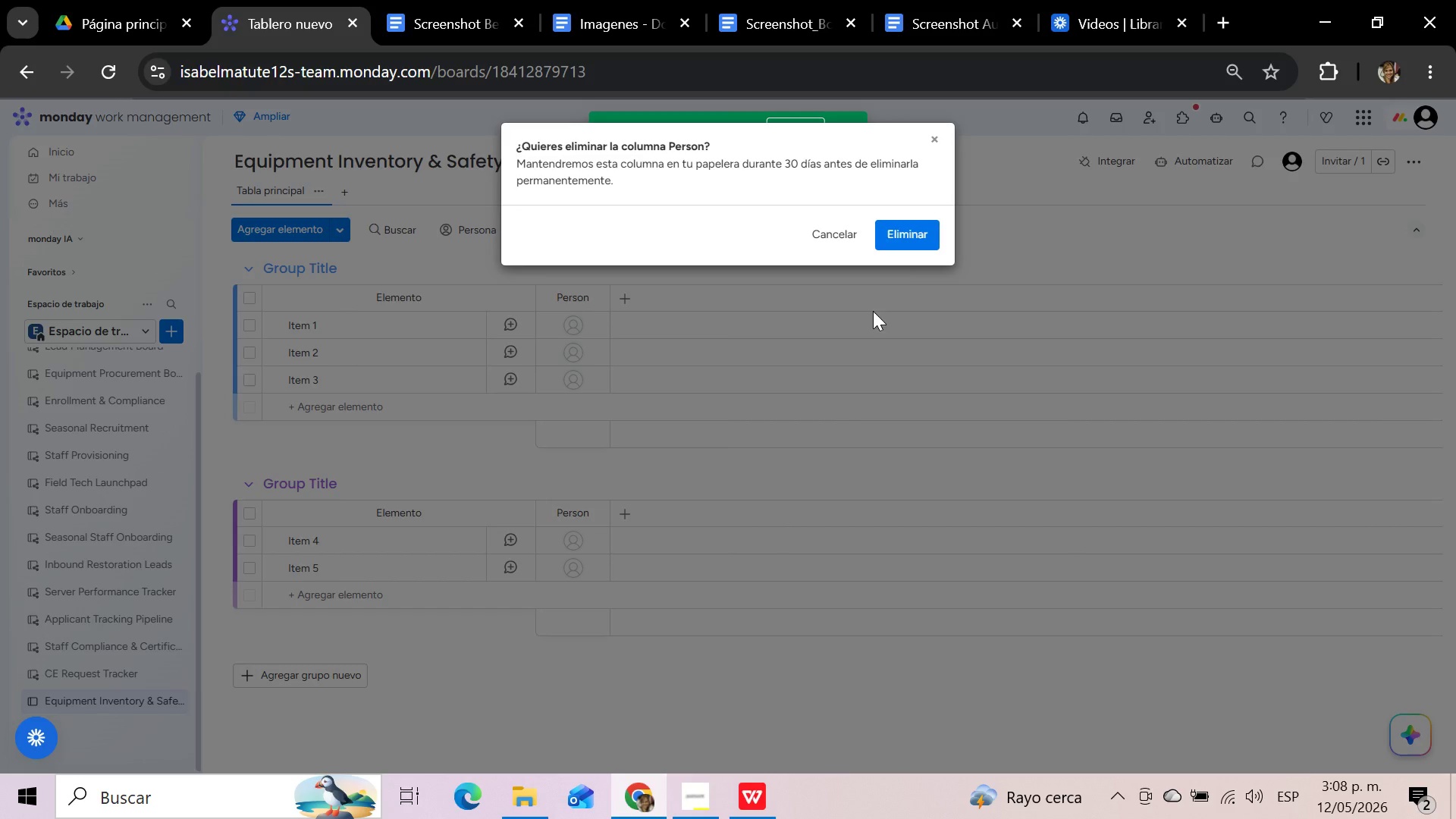 
left_click([912, 237])
 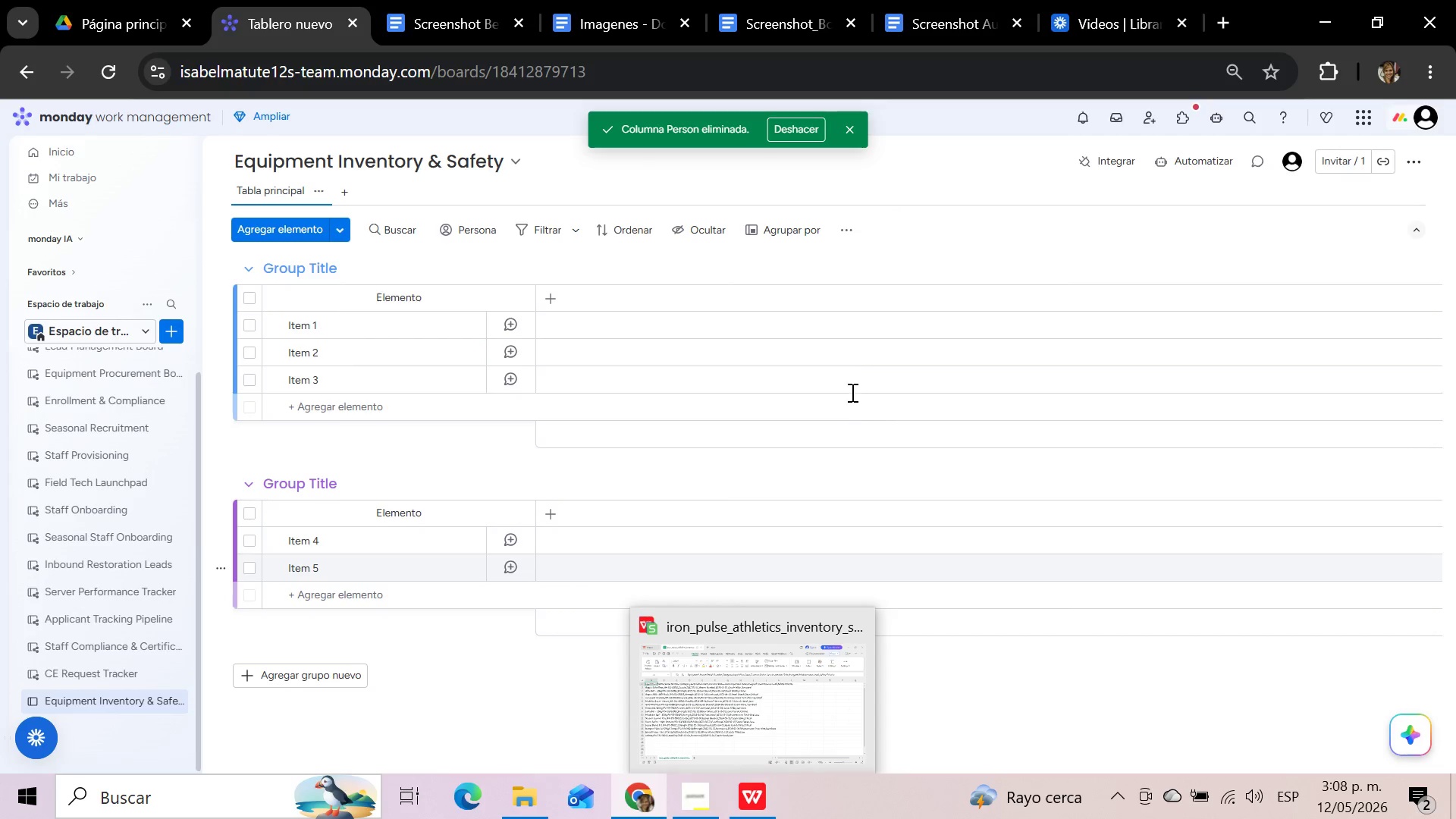 
wait(12.94)
 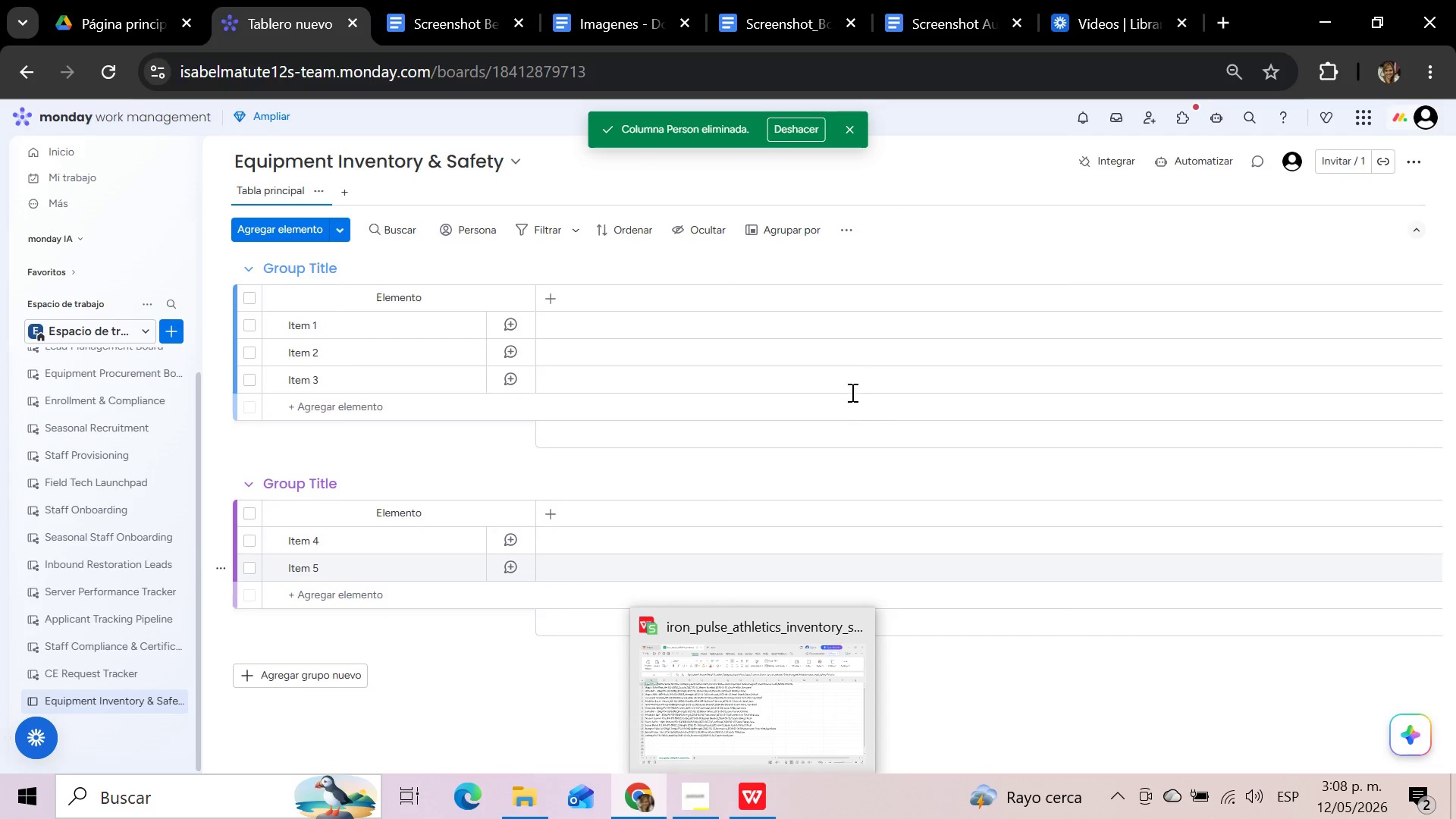 
left_click([756, 799])
 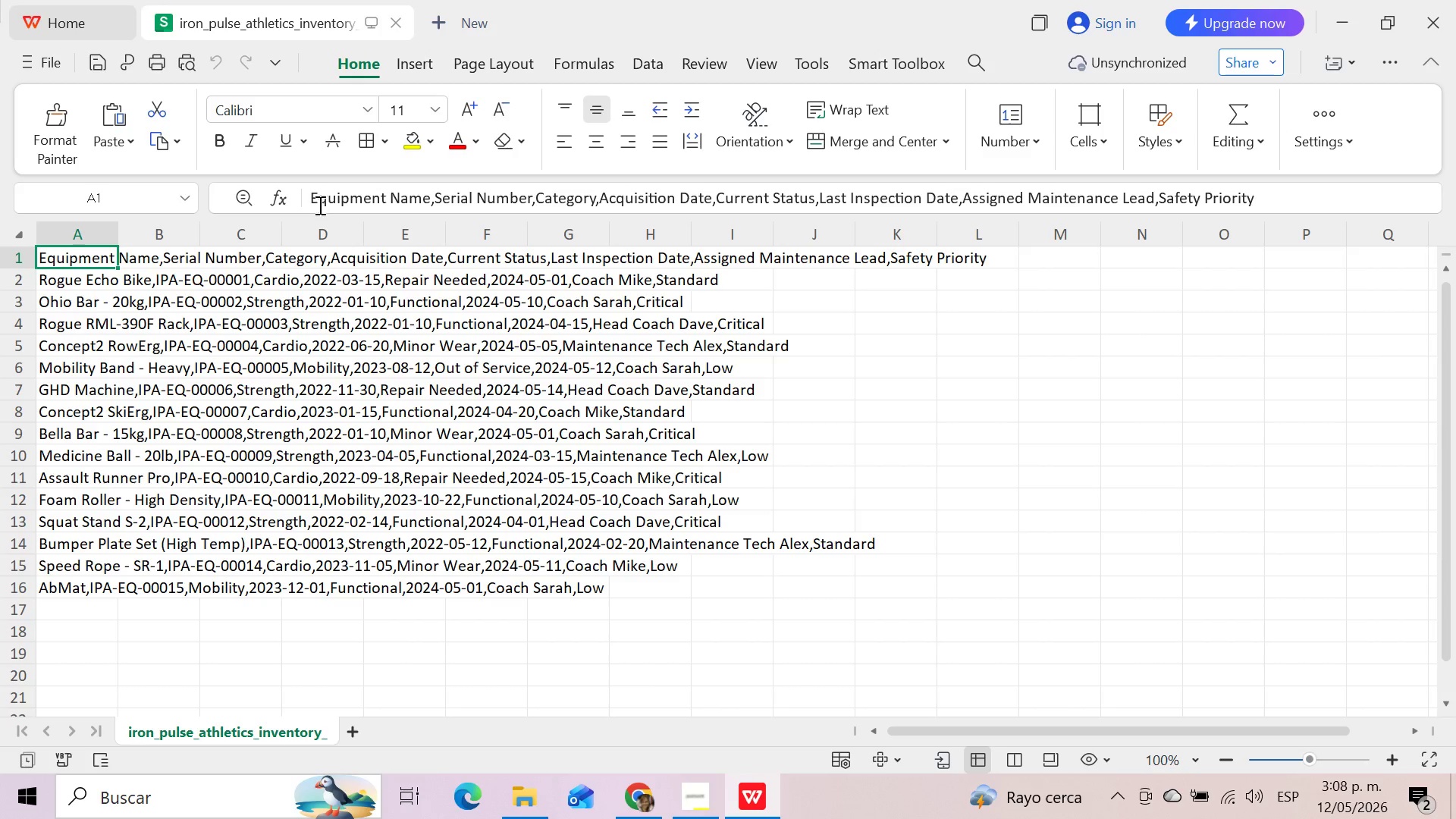 
left_click_drag(start_coordinate=[310, 200], to_coordinate=[428, 196])
 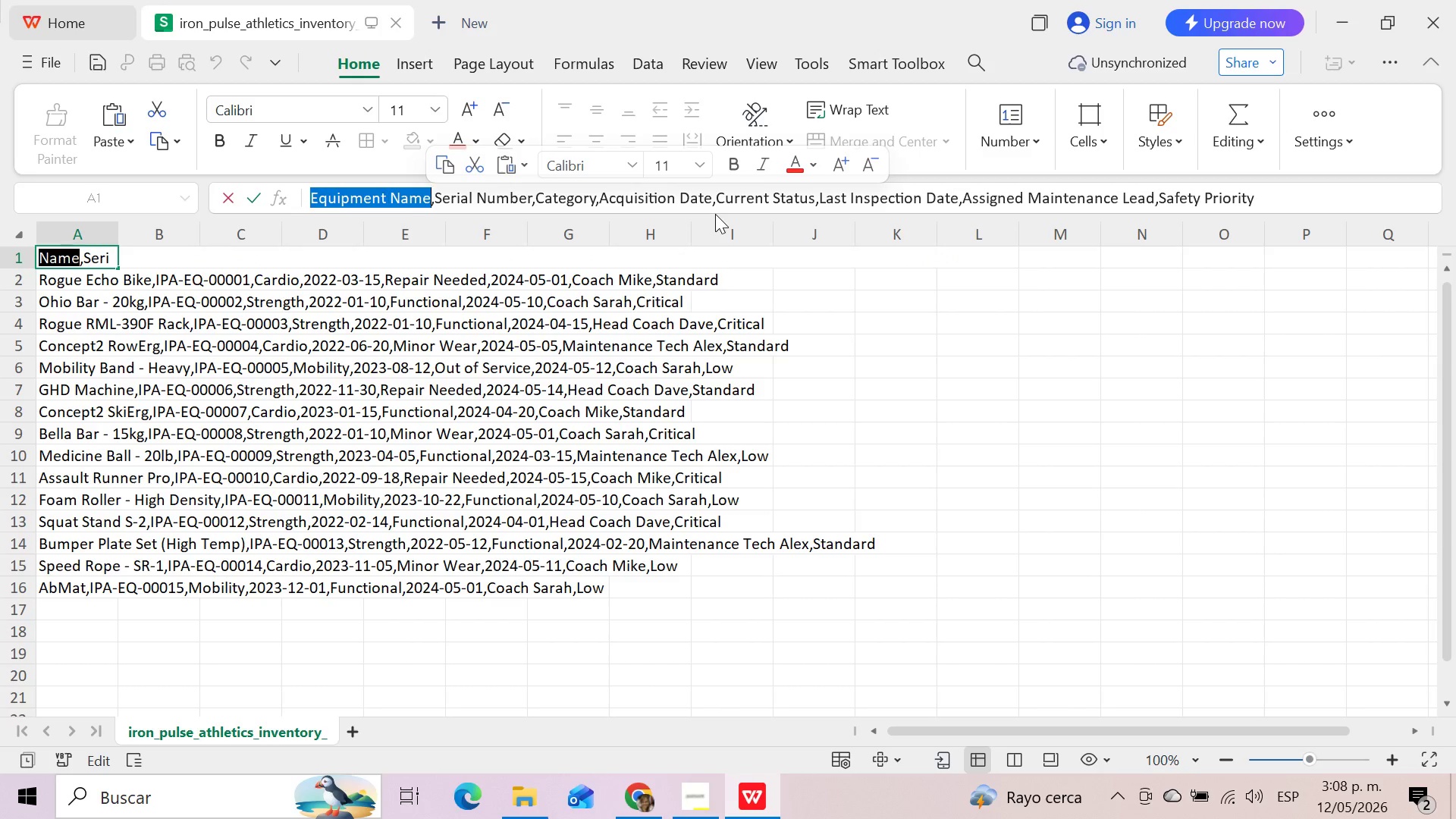 
key(Control+C)
 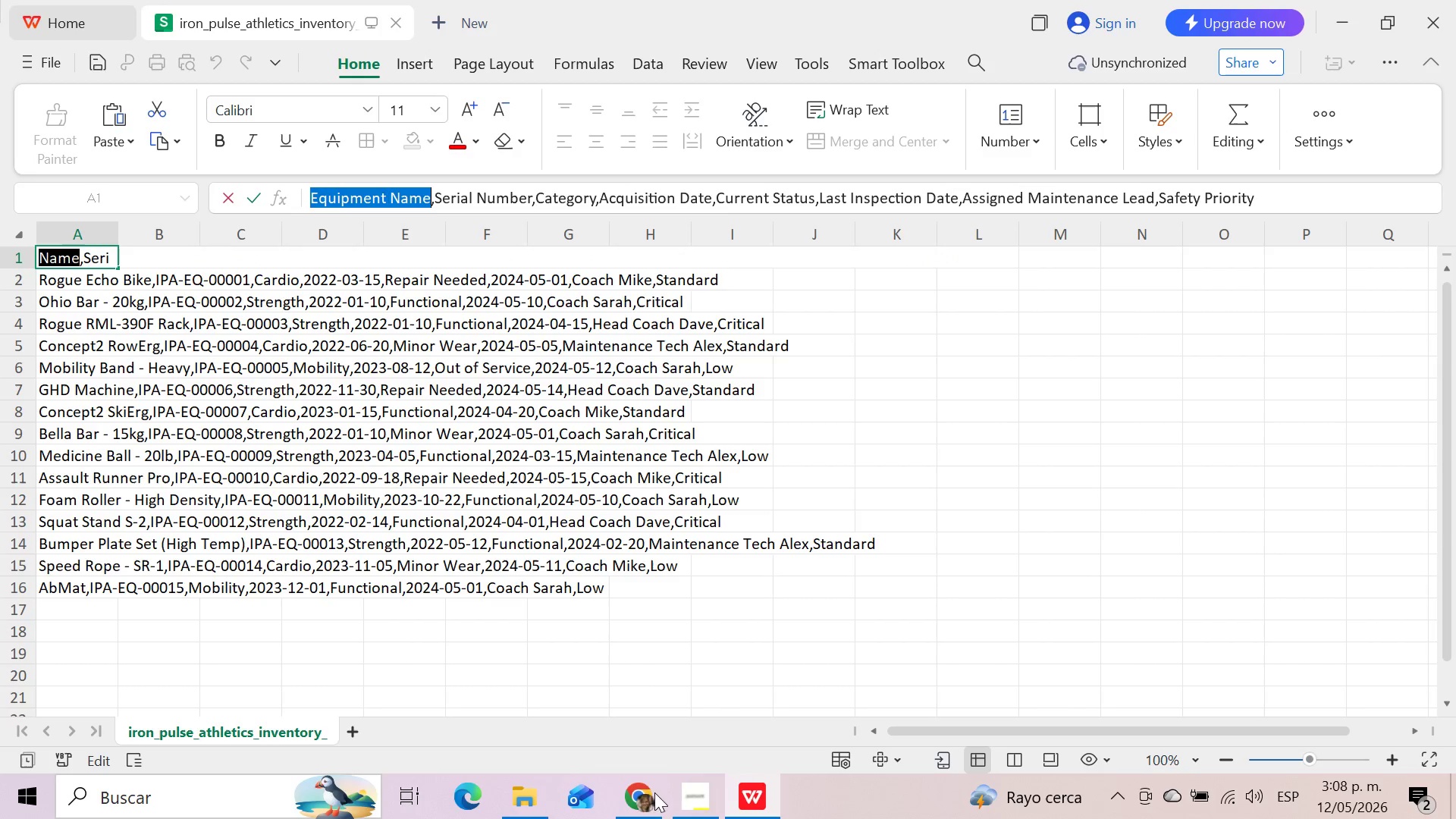 
left_click([647, 809])
 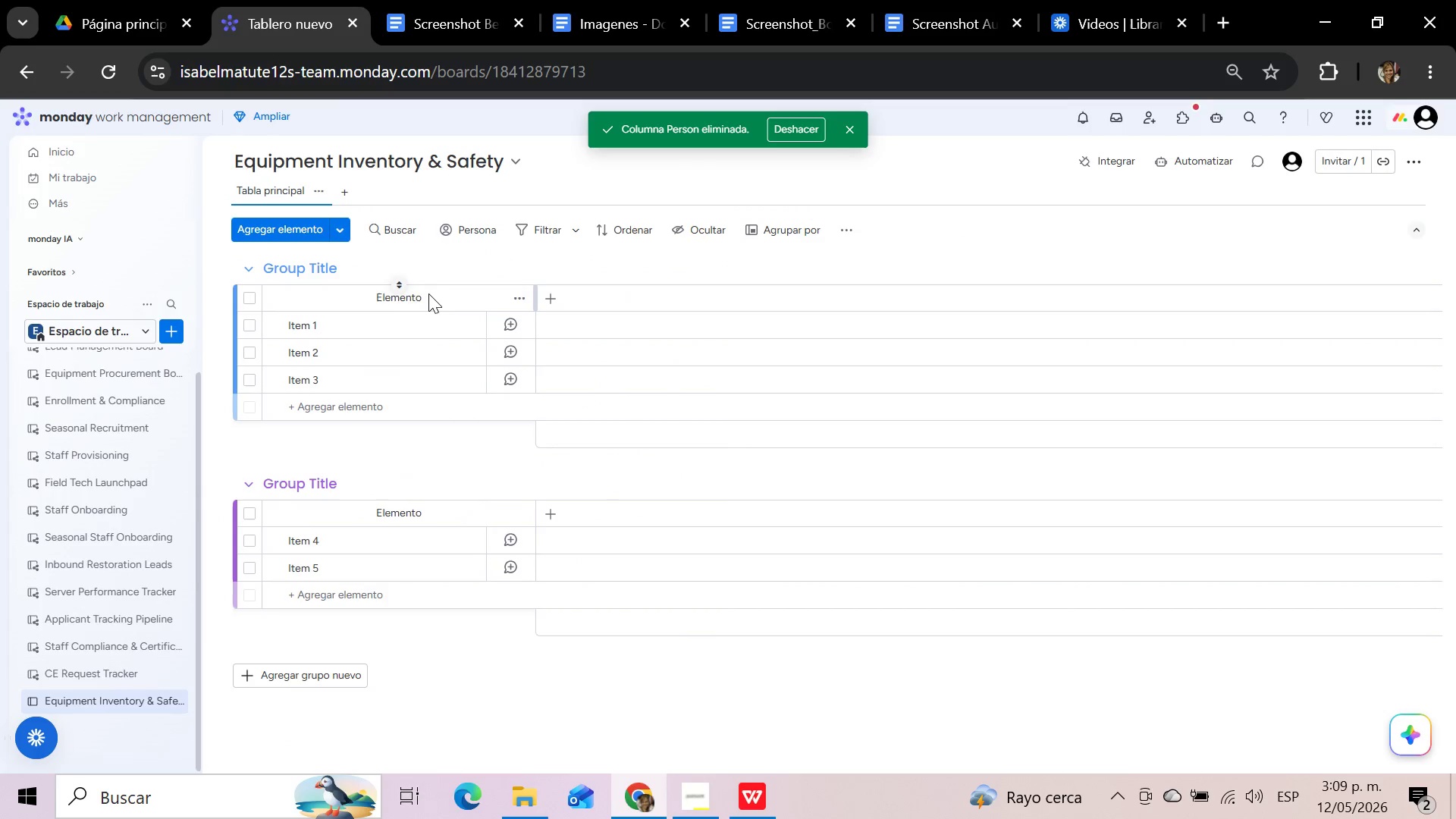 
left_click([419, 294])
 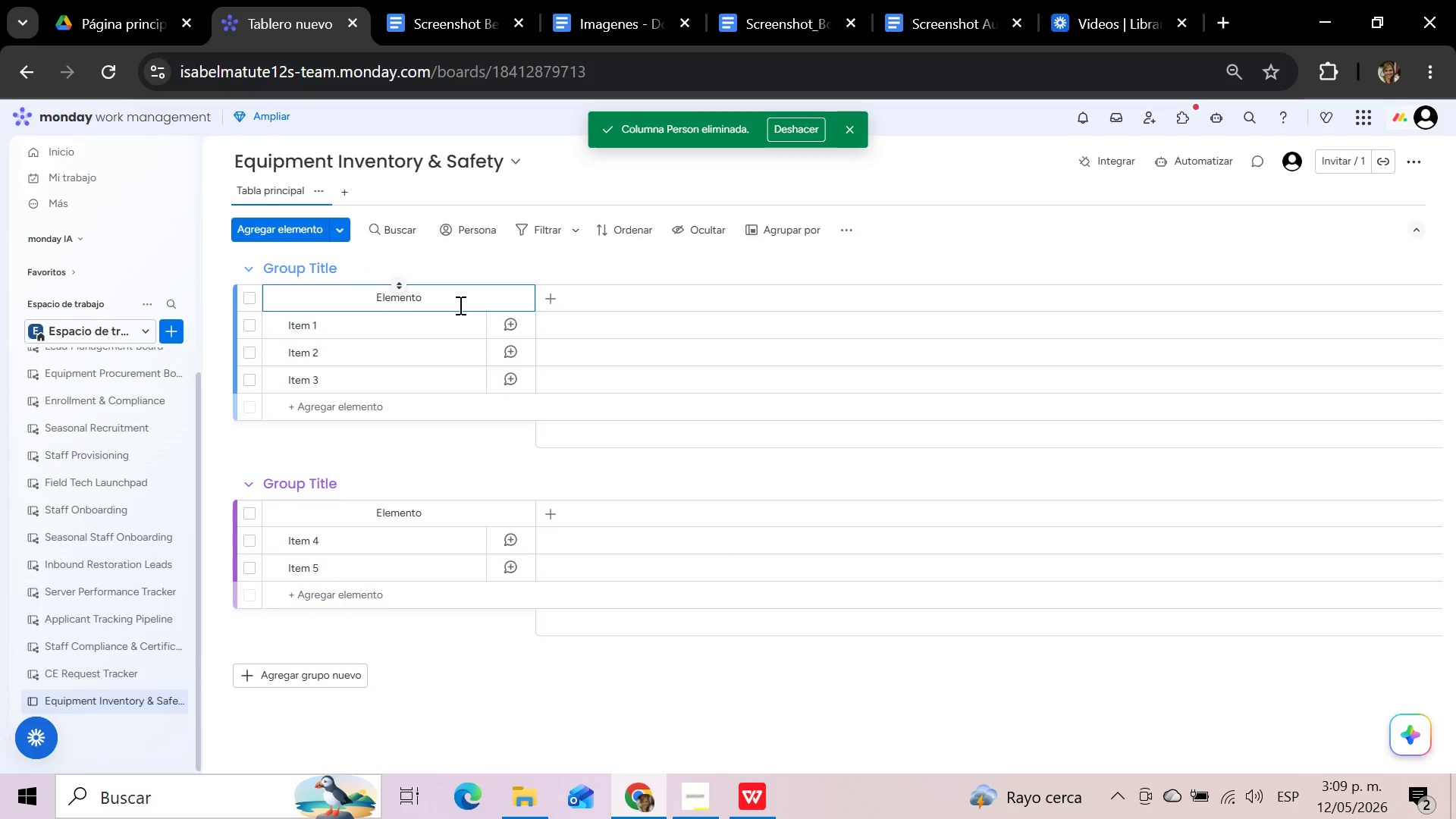 
hold_key(key=Backspace, duration=0.92)
 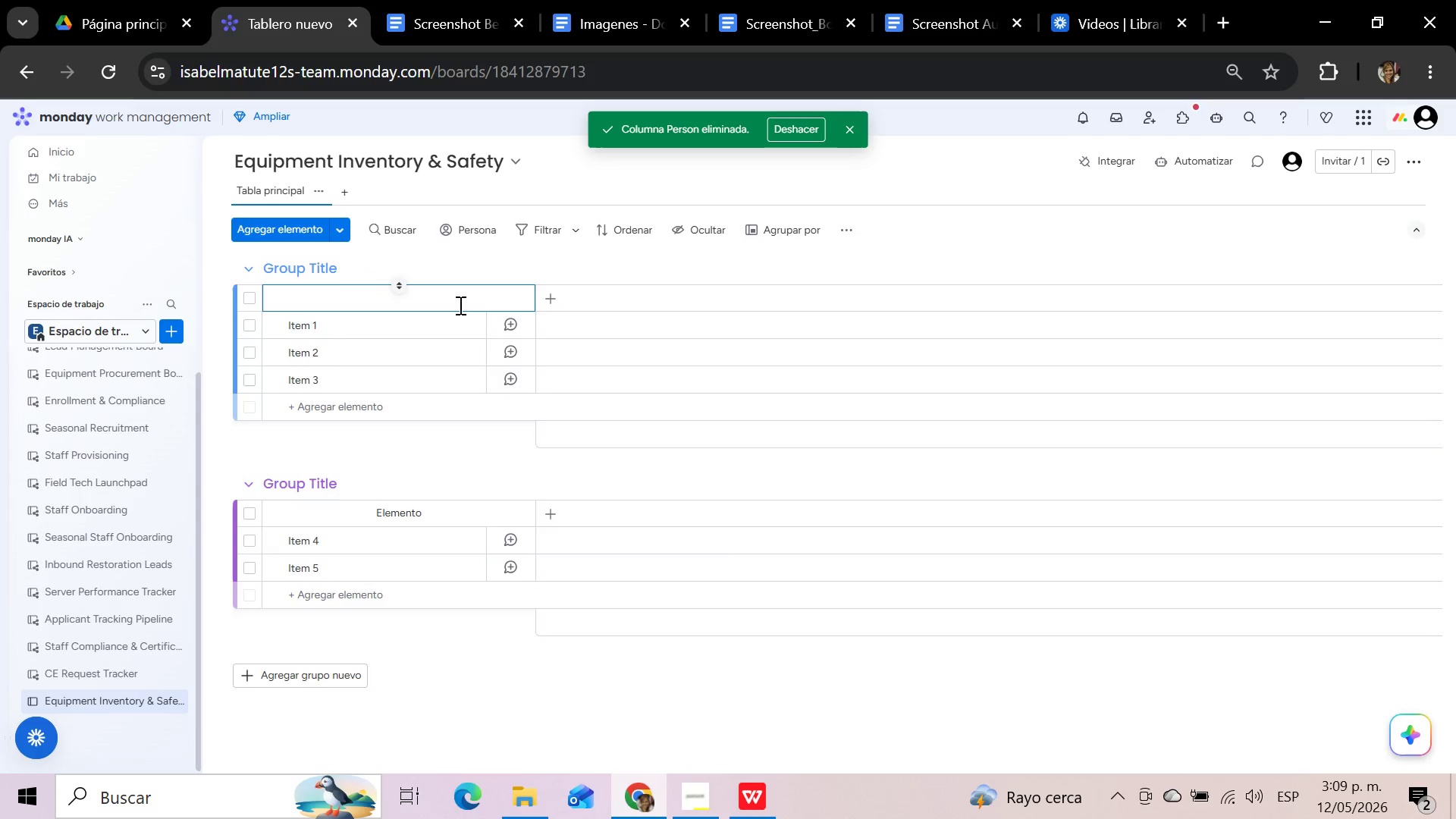 
key(Control+V)
 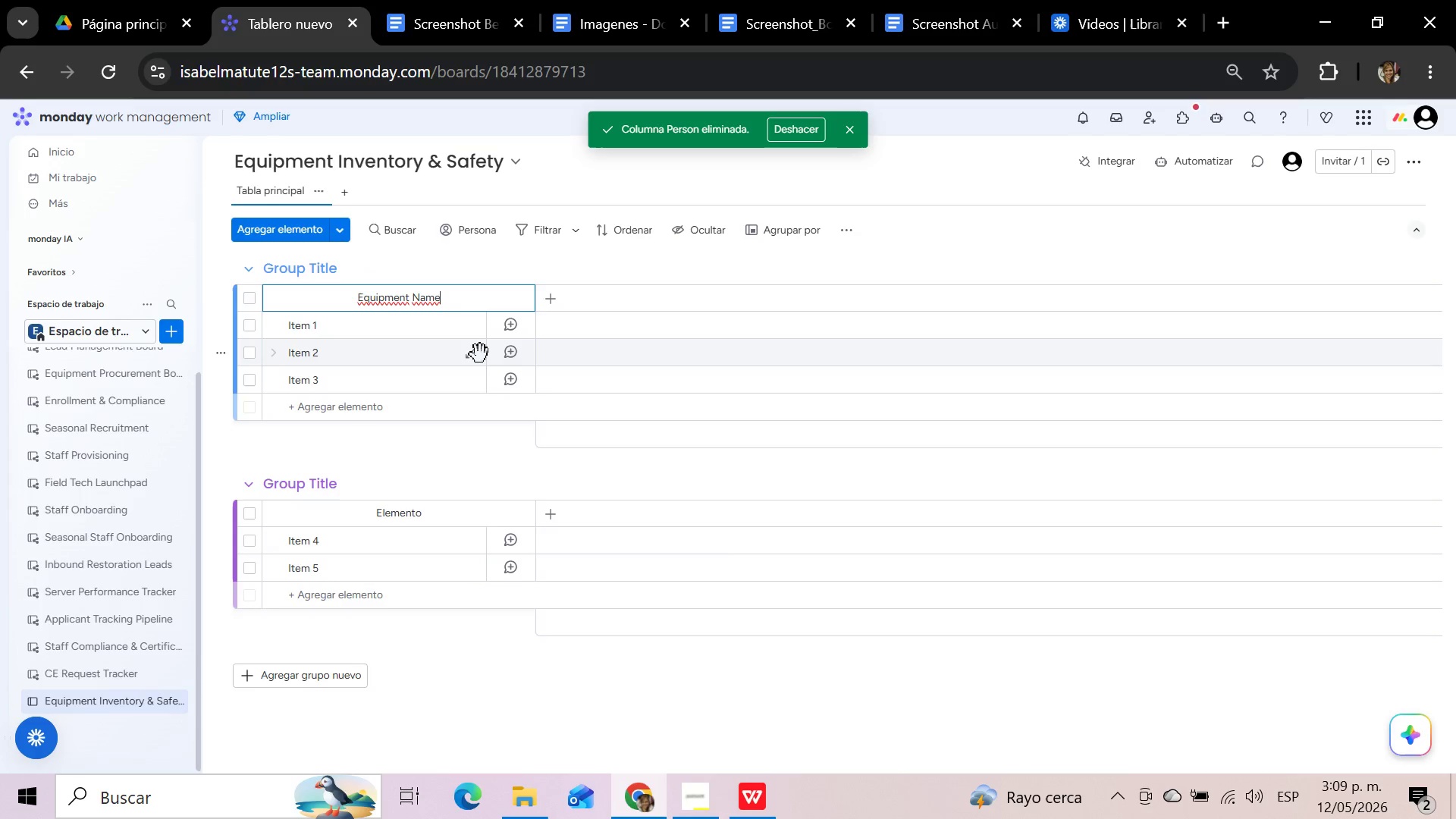 
left_click([753, 808])
 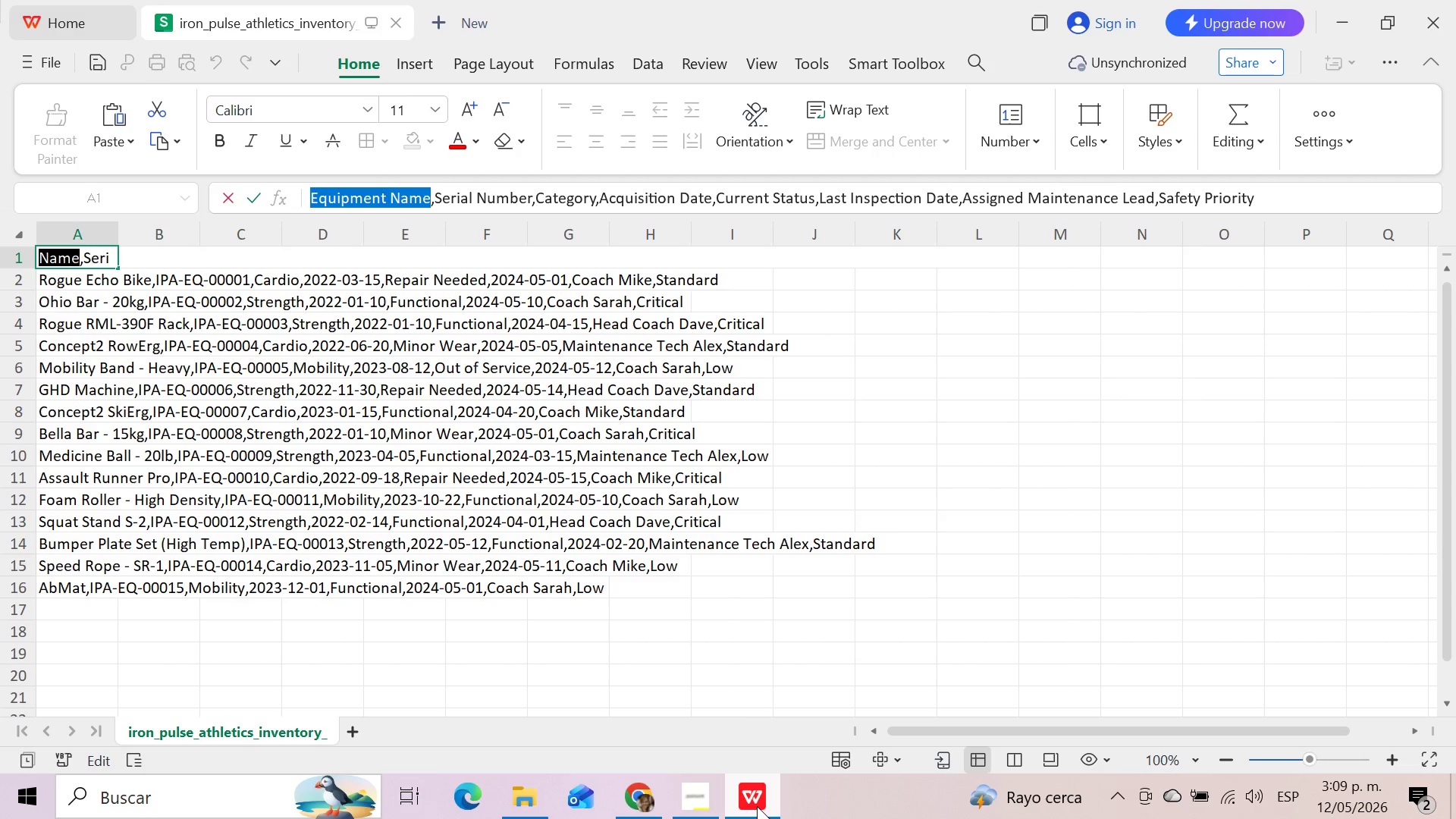 
wait(14.56)
 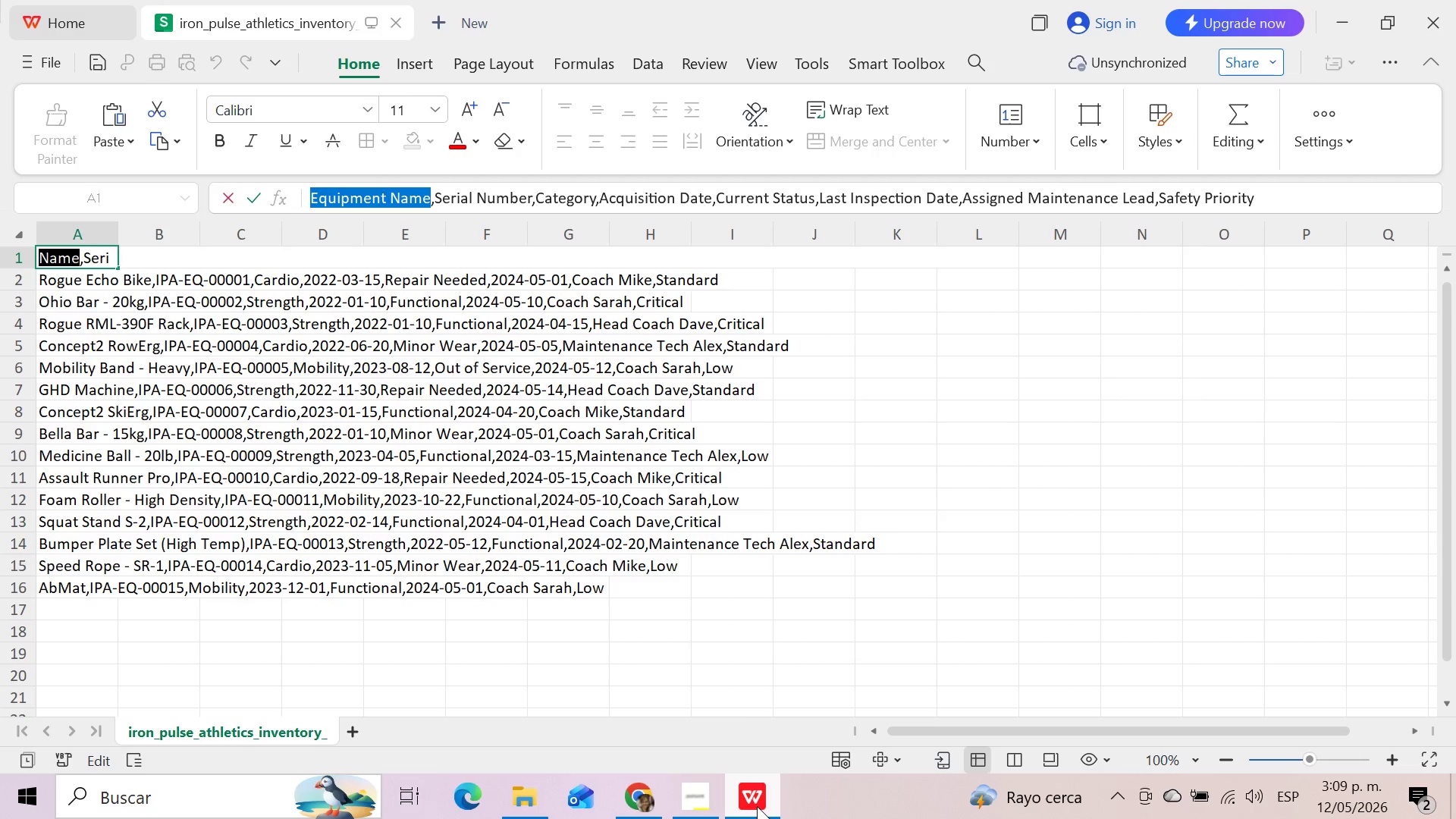 
left_click_drag(start_coordinate=[436, 195], to_coordinate=[532, 194])
 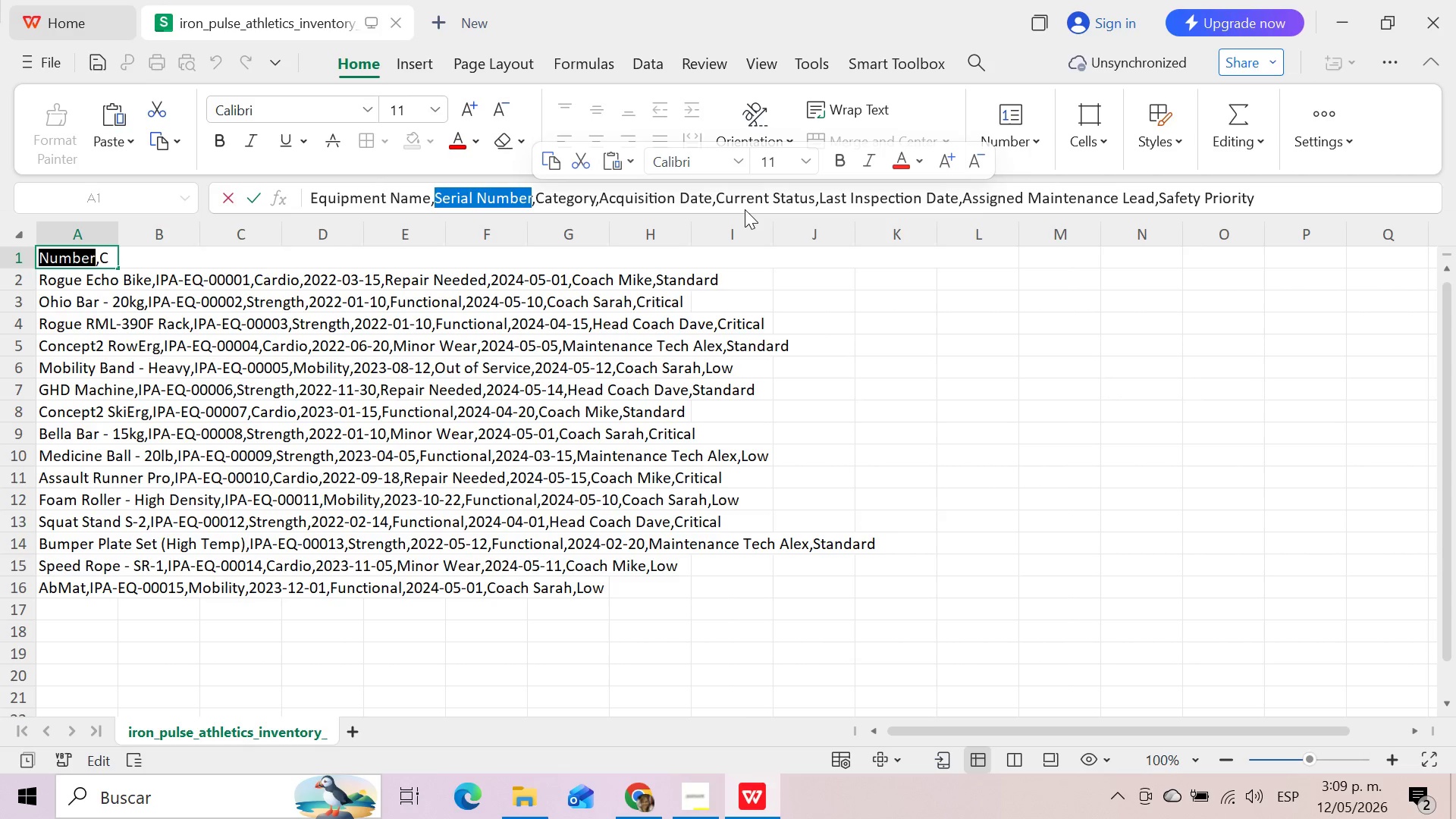 
key(Control+C)
 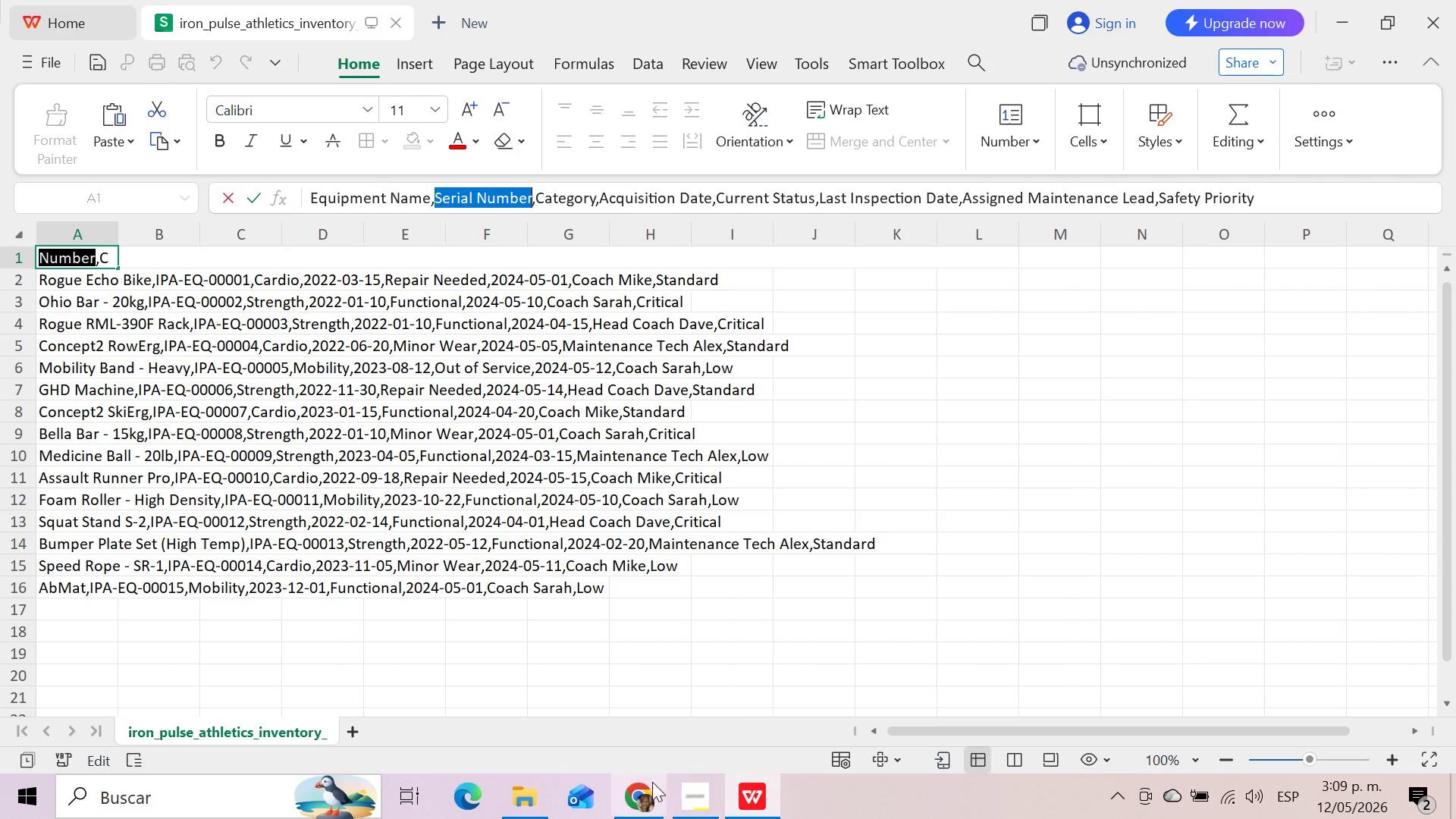 
left_click([646, 790])
 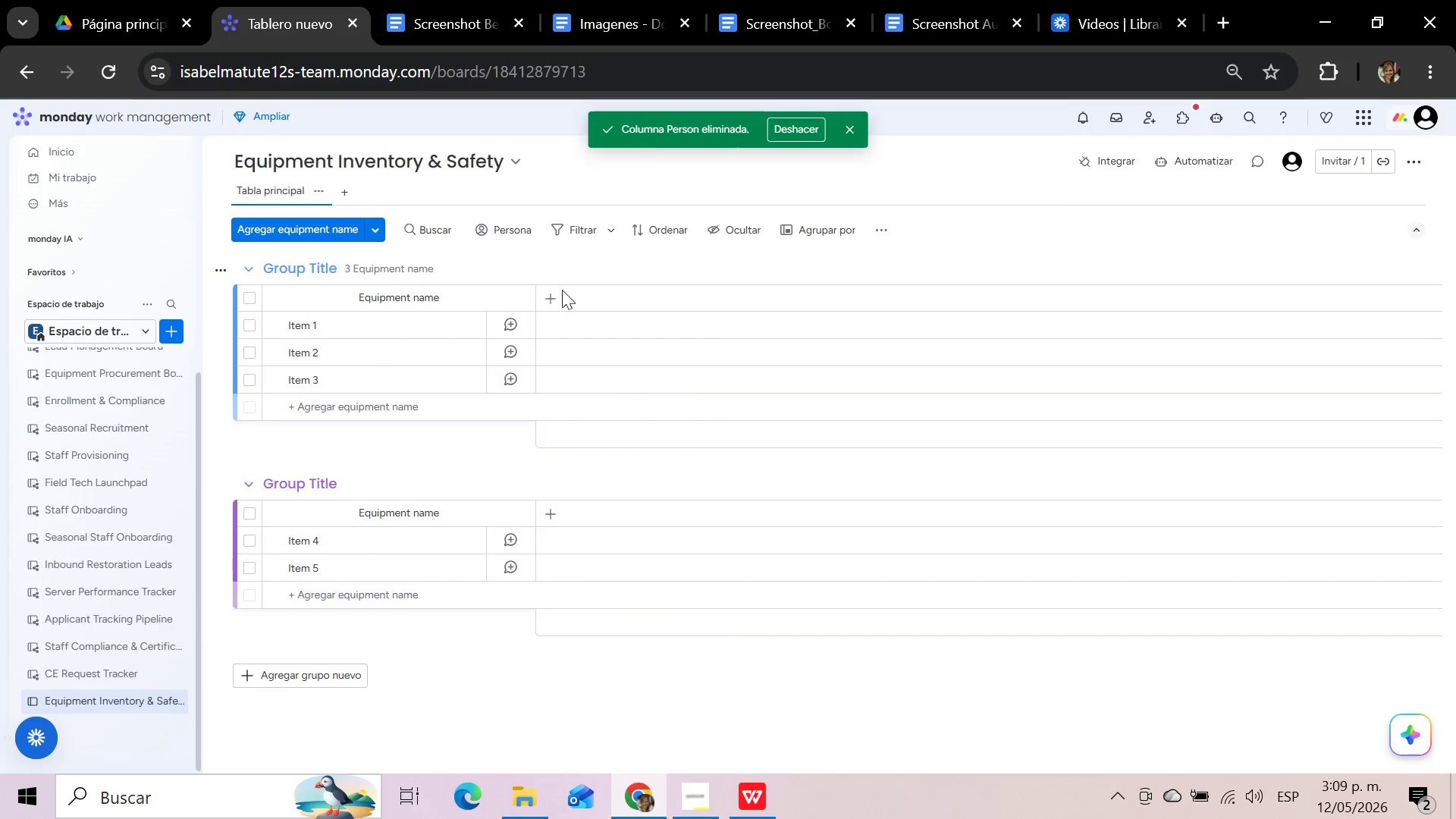 
left_click([556, 304])
 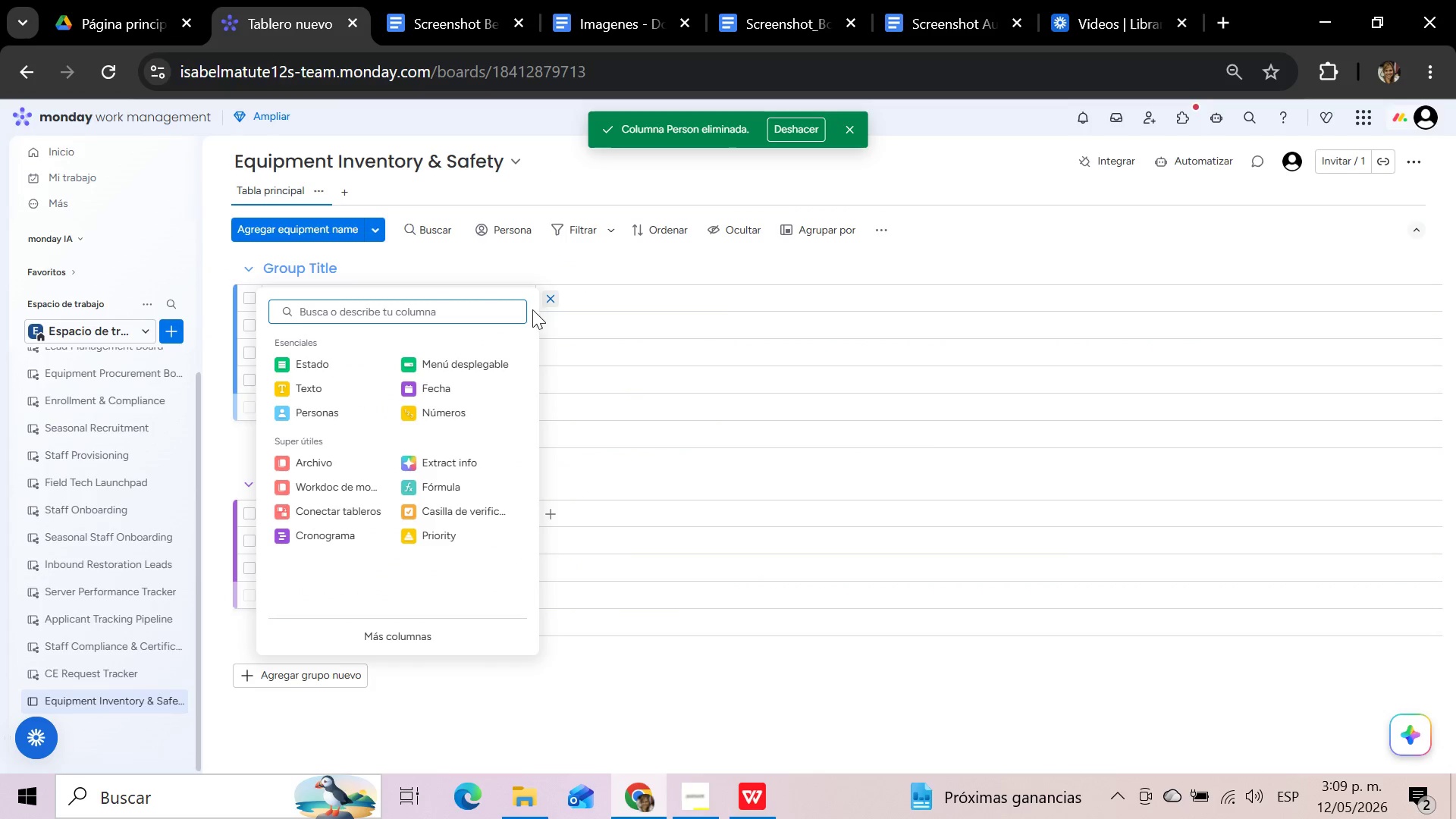 
left_click([344, 384])
 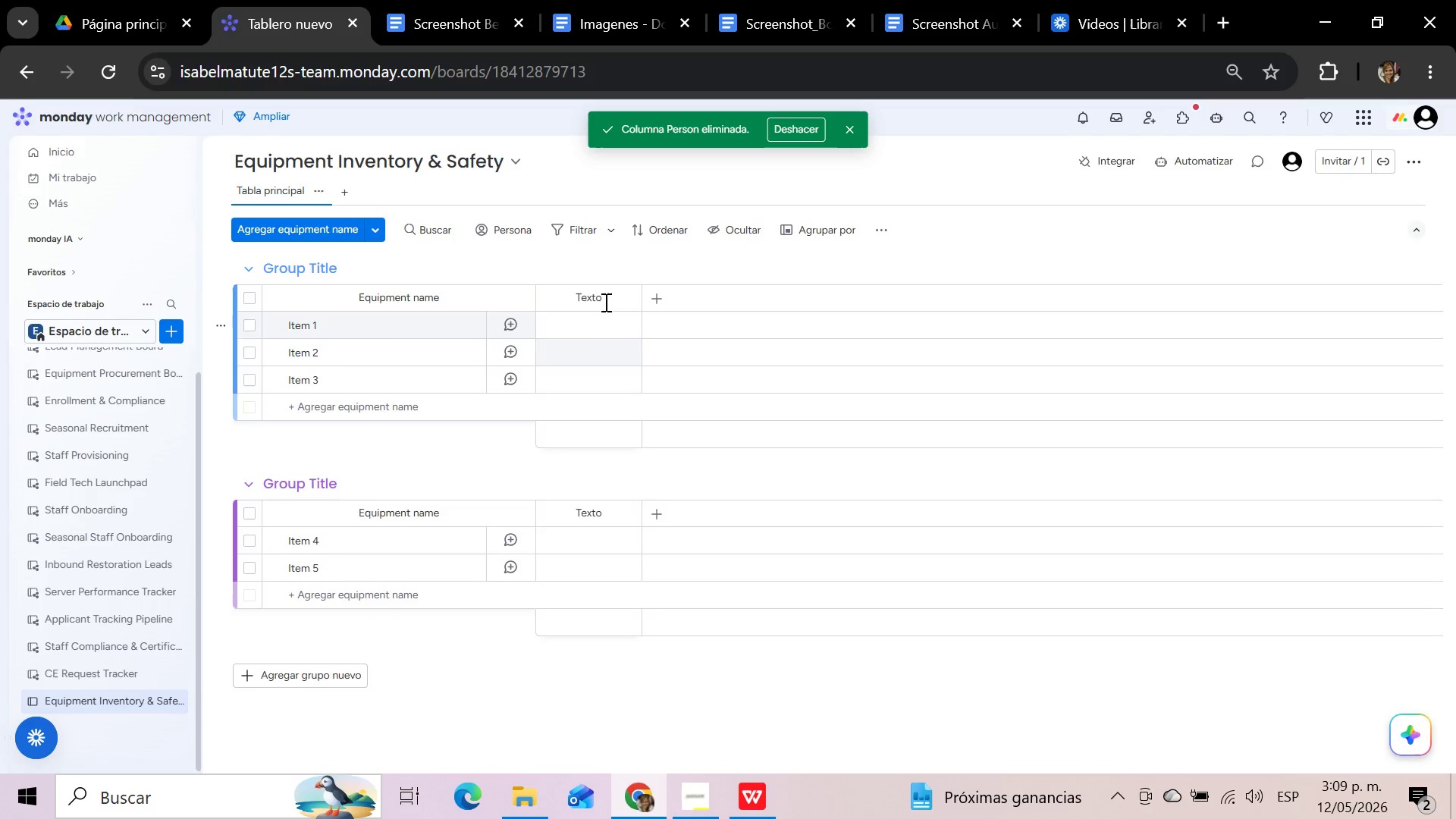 
left_click([604, 302])
 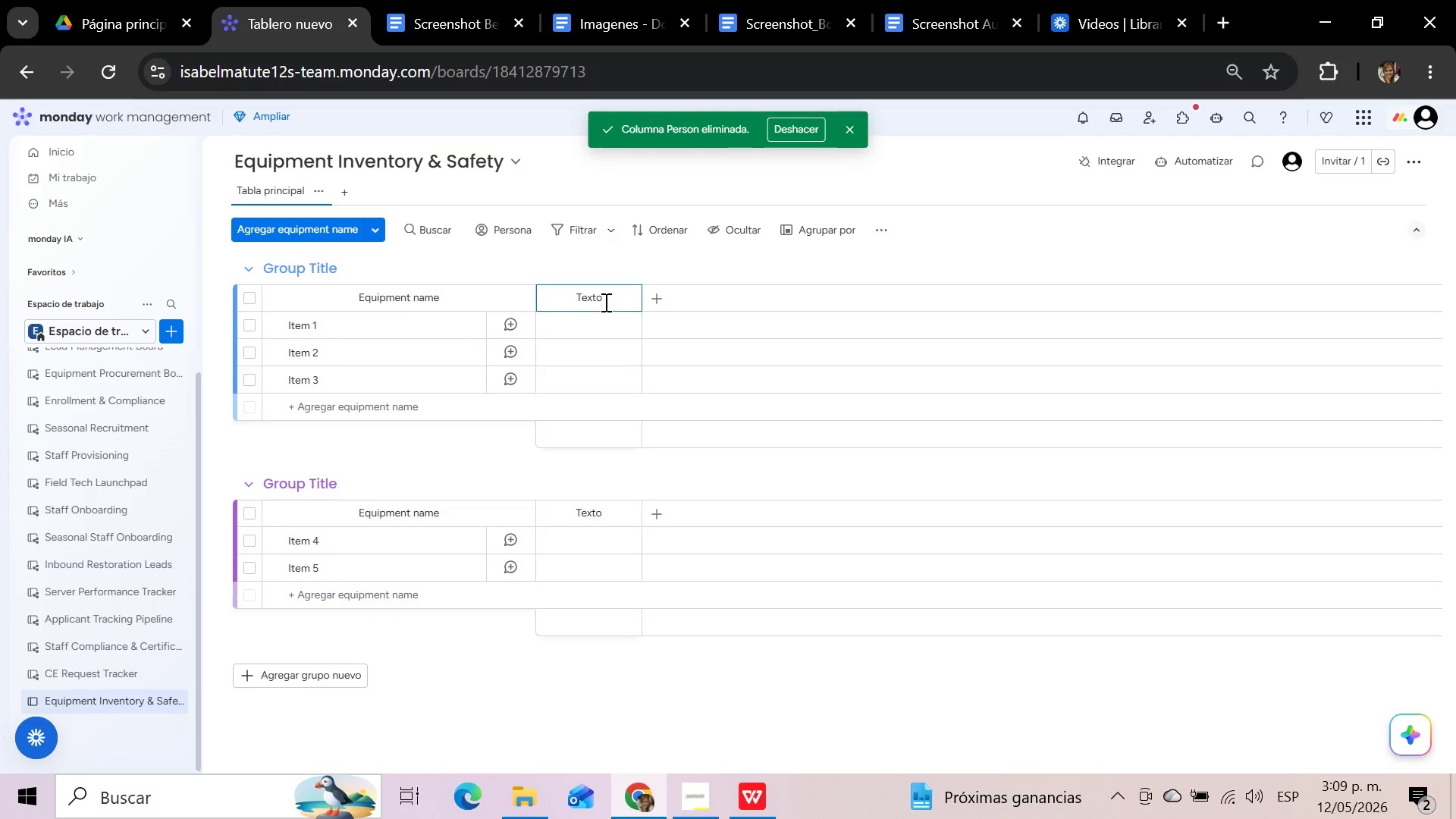 
hold_key(key=Backspace, duration=0.86)
 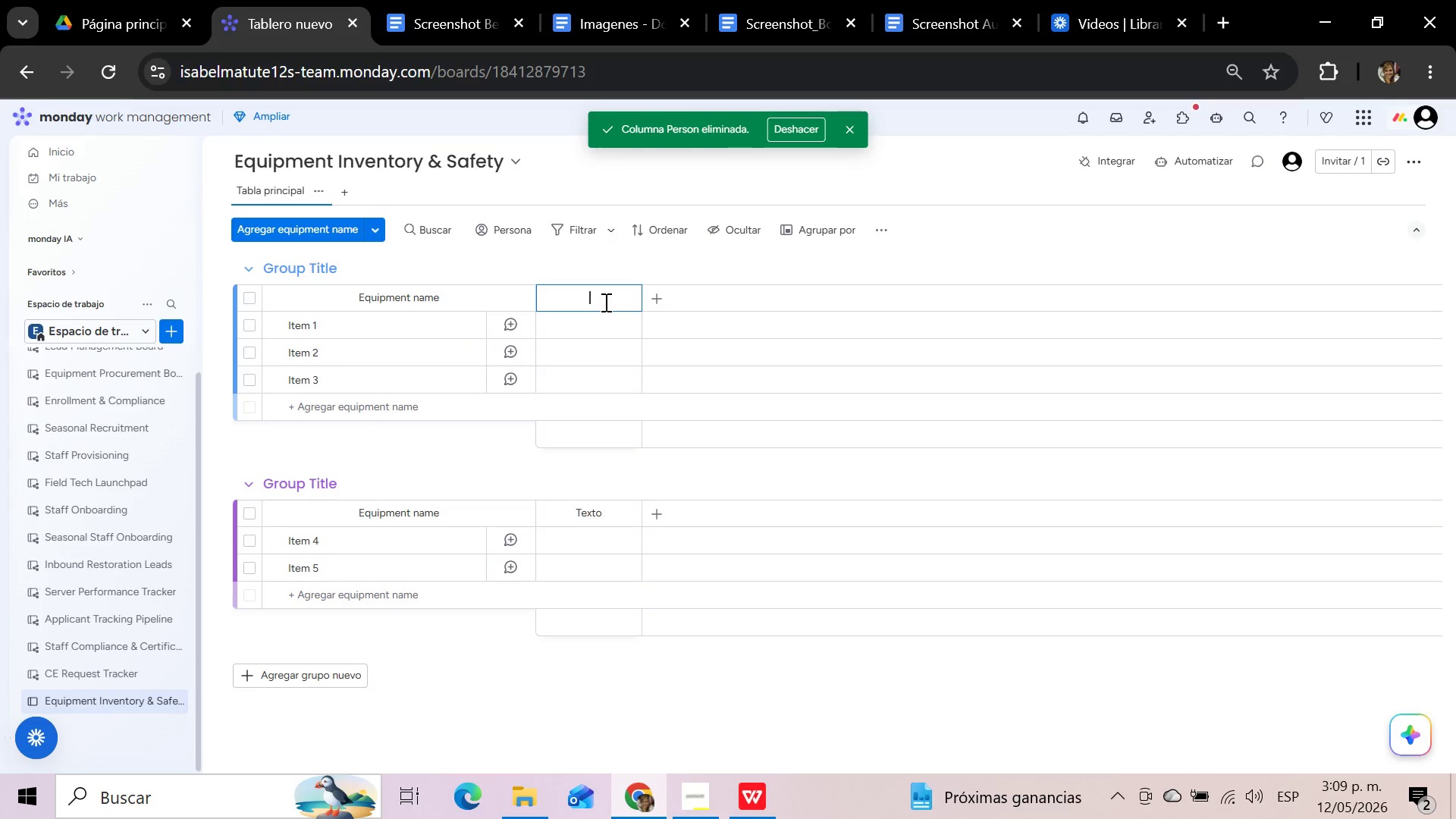 
key(Control+V)
 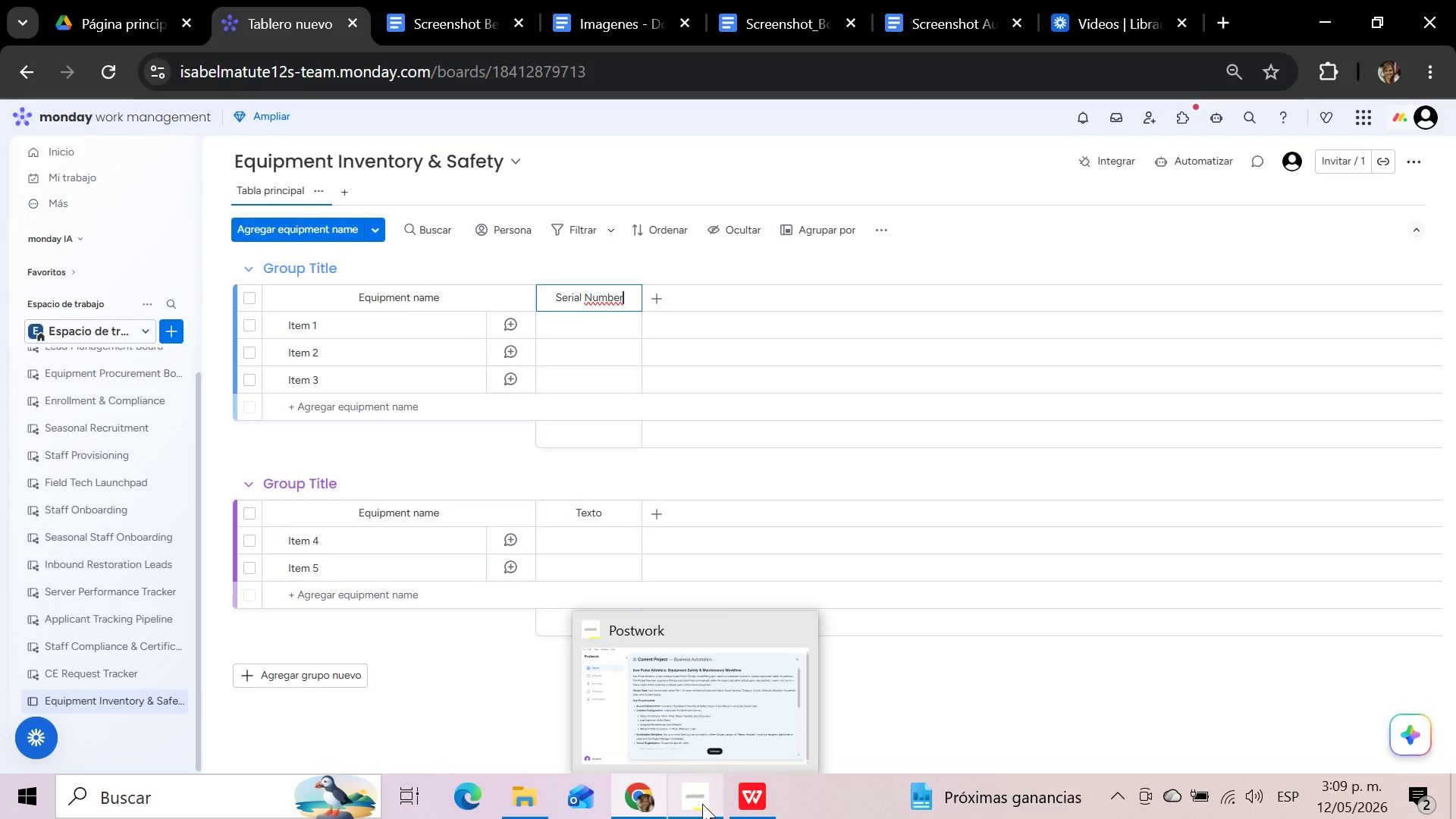 
left_click([761, 794])
 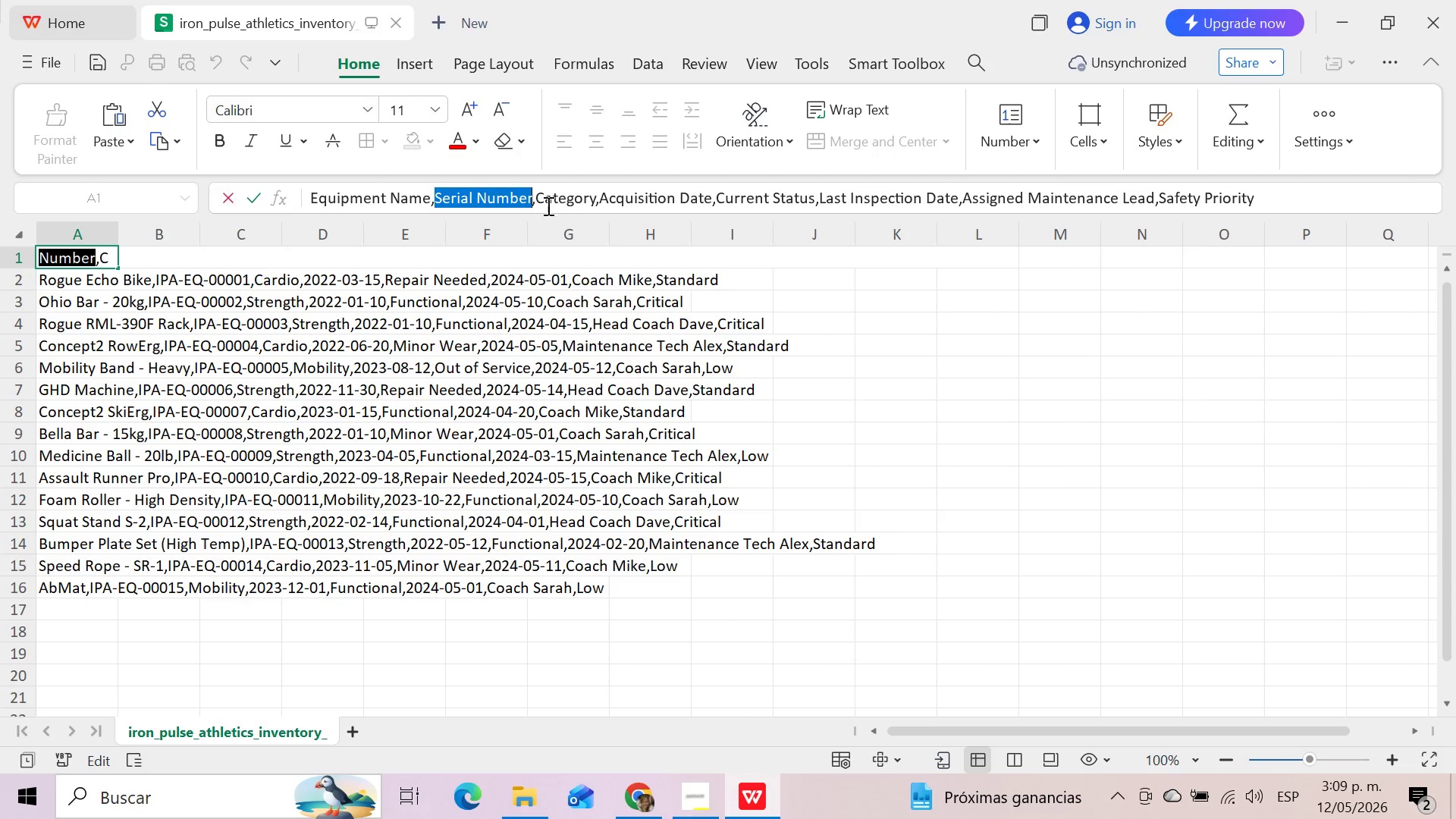 
left_click_drag(start_coordinate=[536, 198], to_coordinate=[595, 199])
 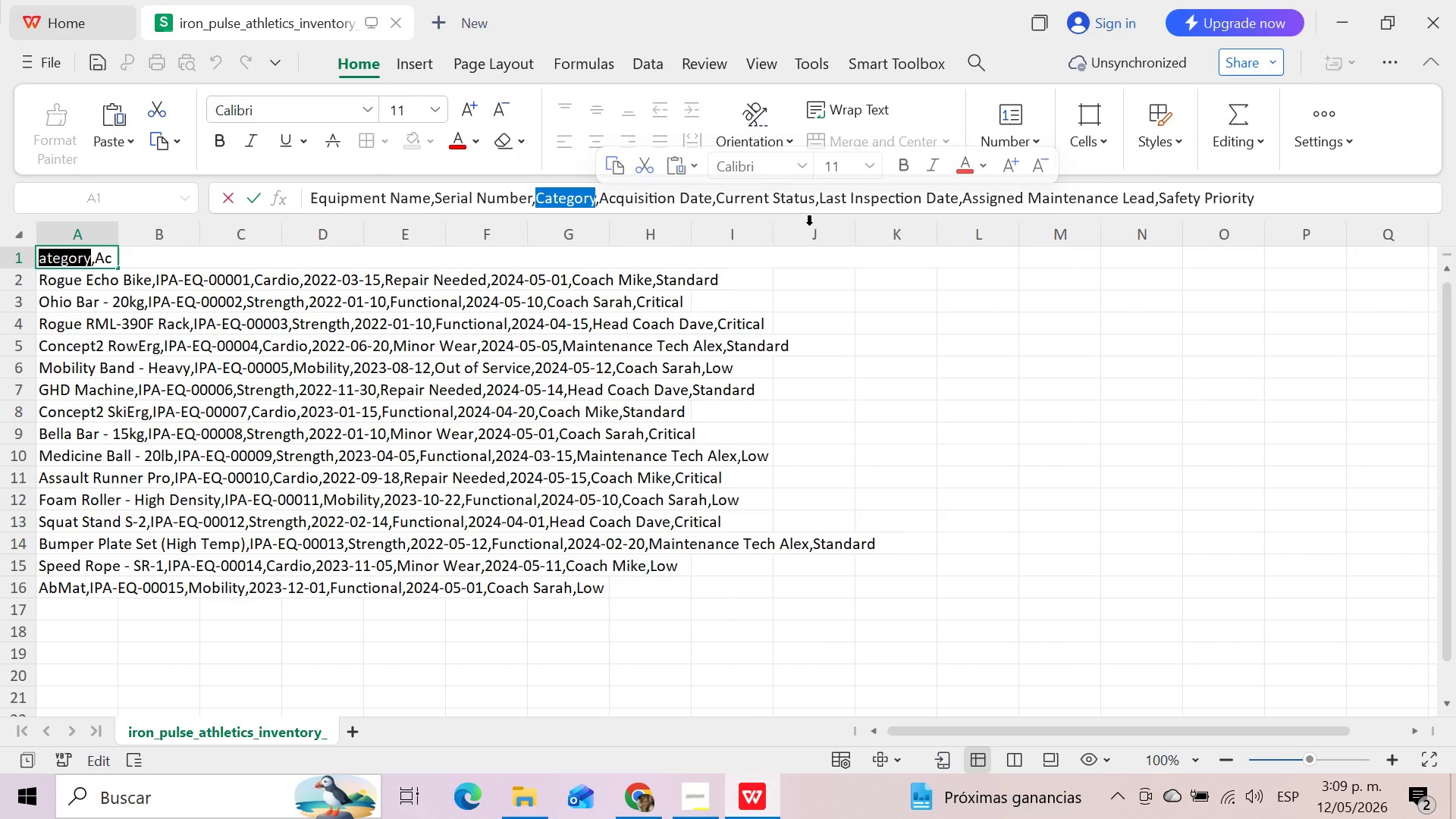 
key(Control+C)
 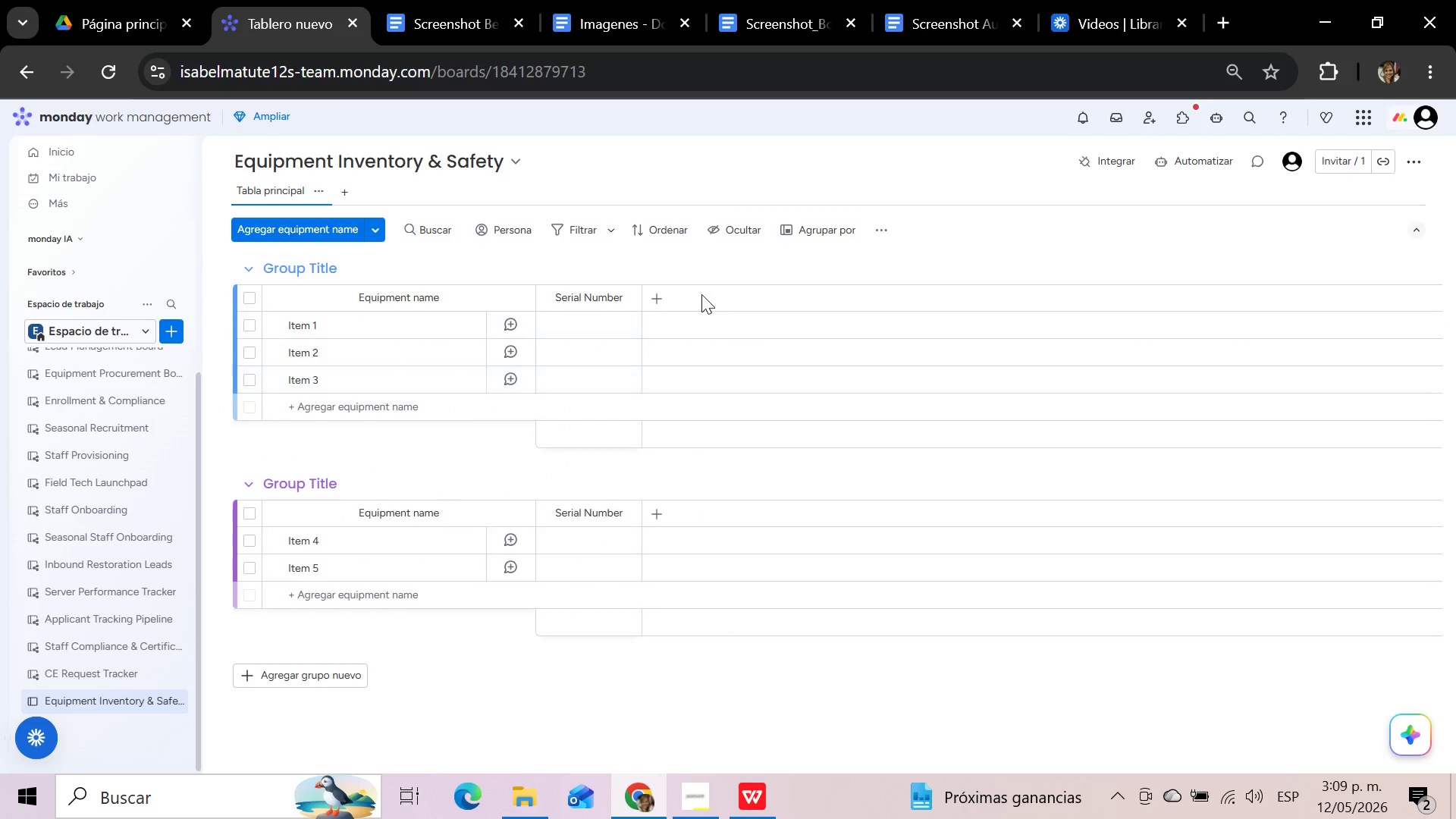 
left_click([660, 299])
 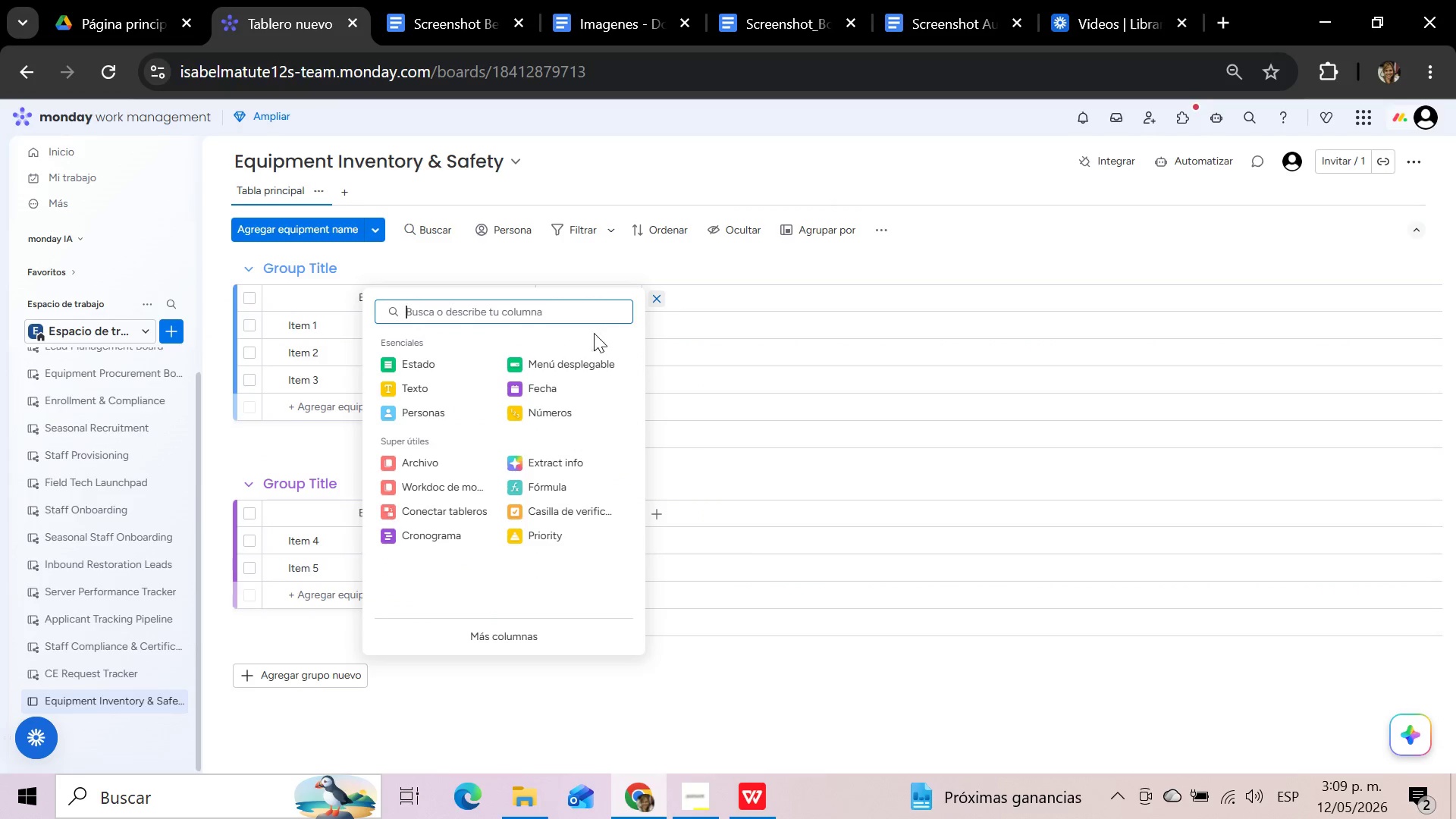 
left_click([563, 366])
 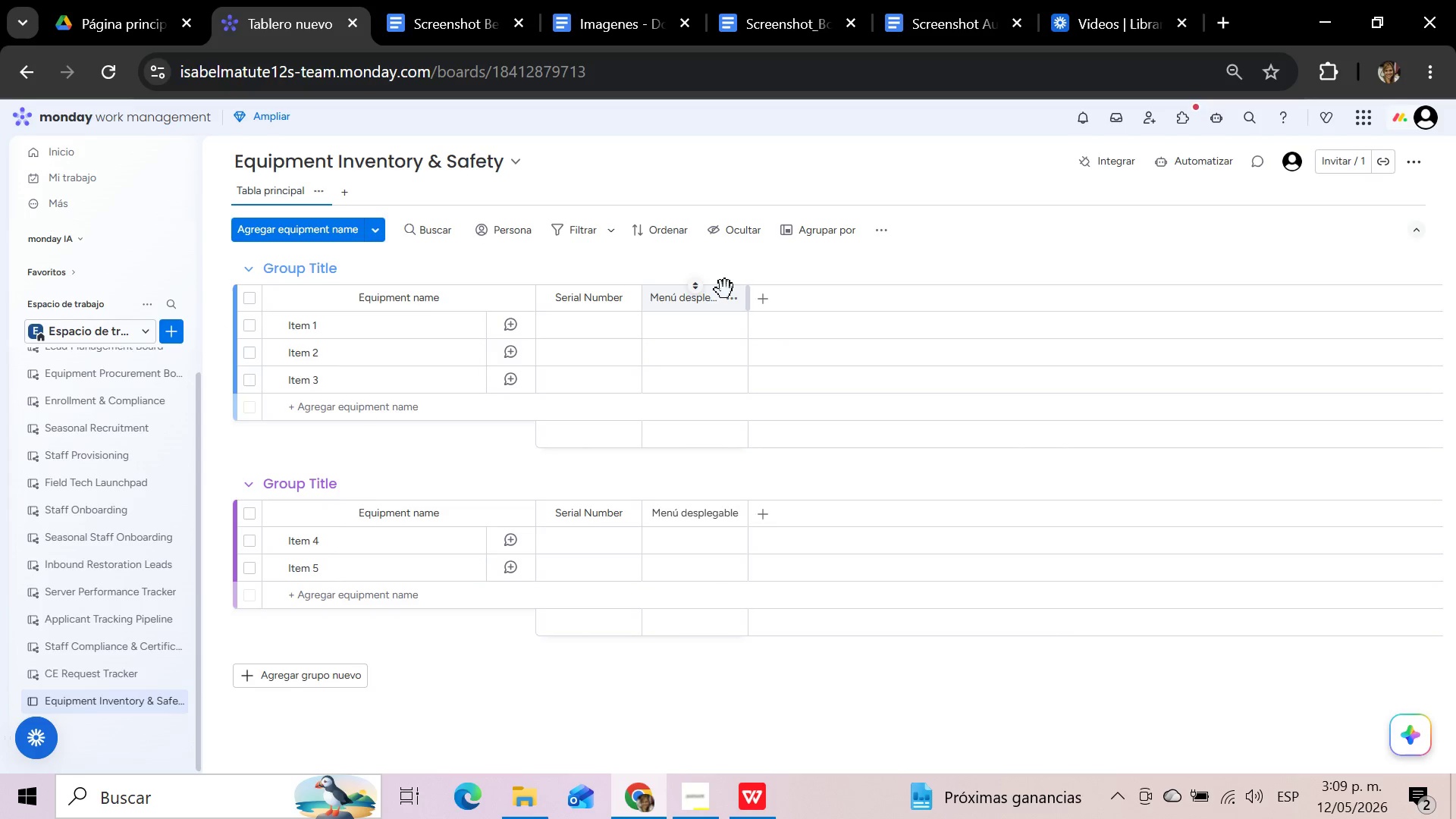 
left_click([716, 299])
 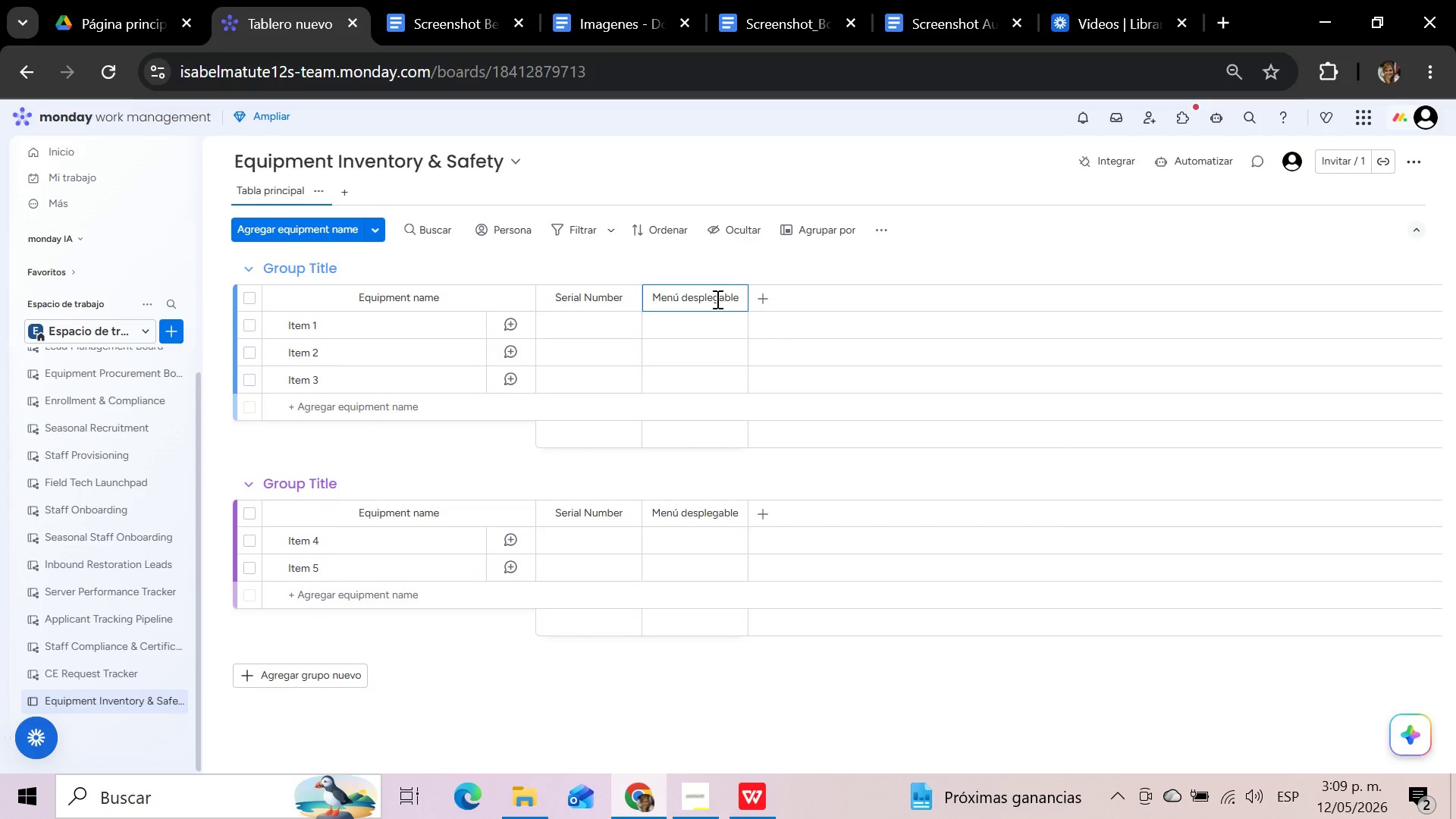 
hold_key(key=Backspace, duration=1.23)
 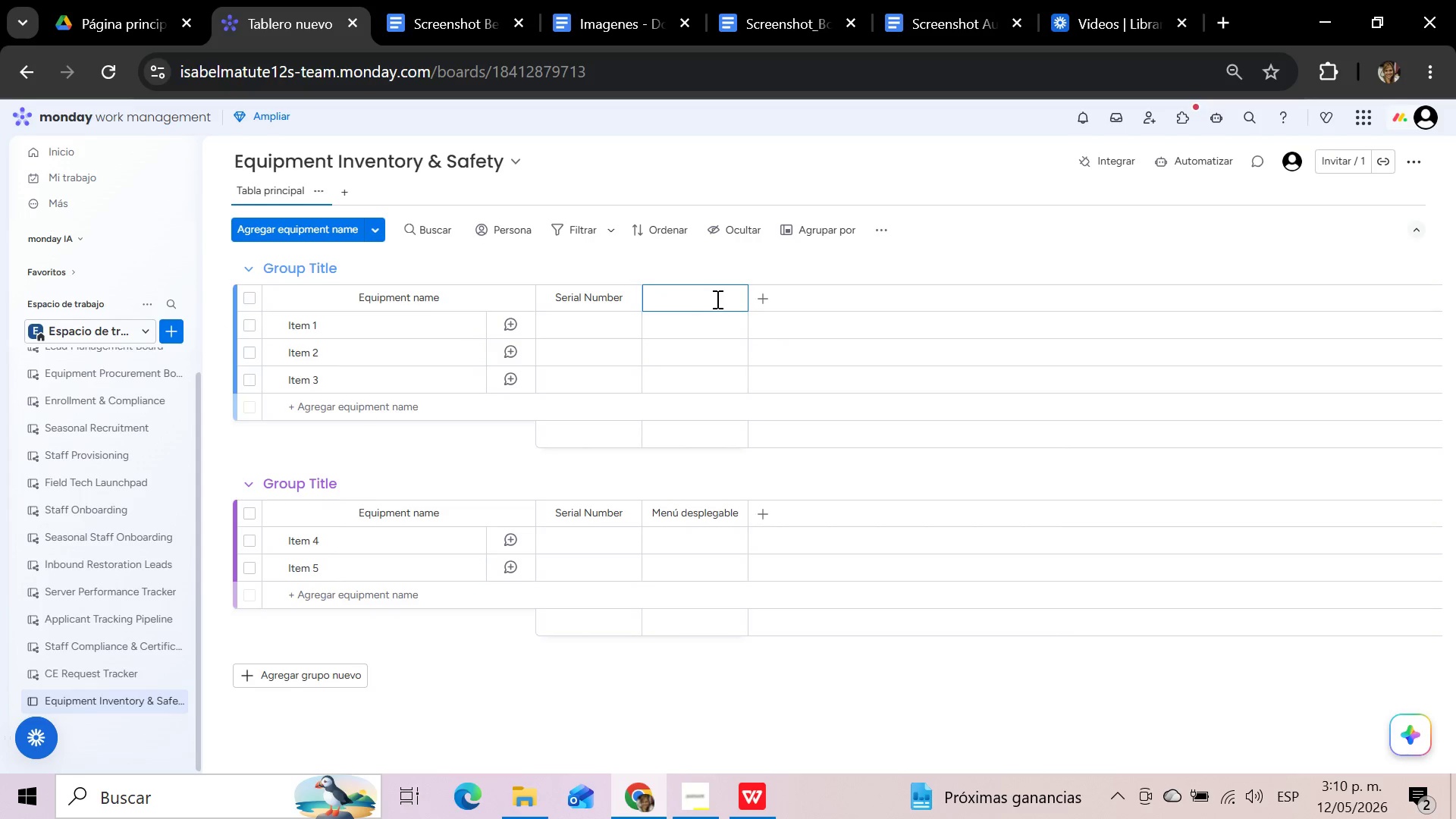 
key(Control+V)
 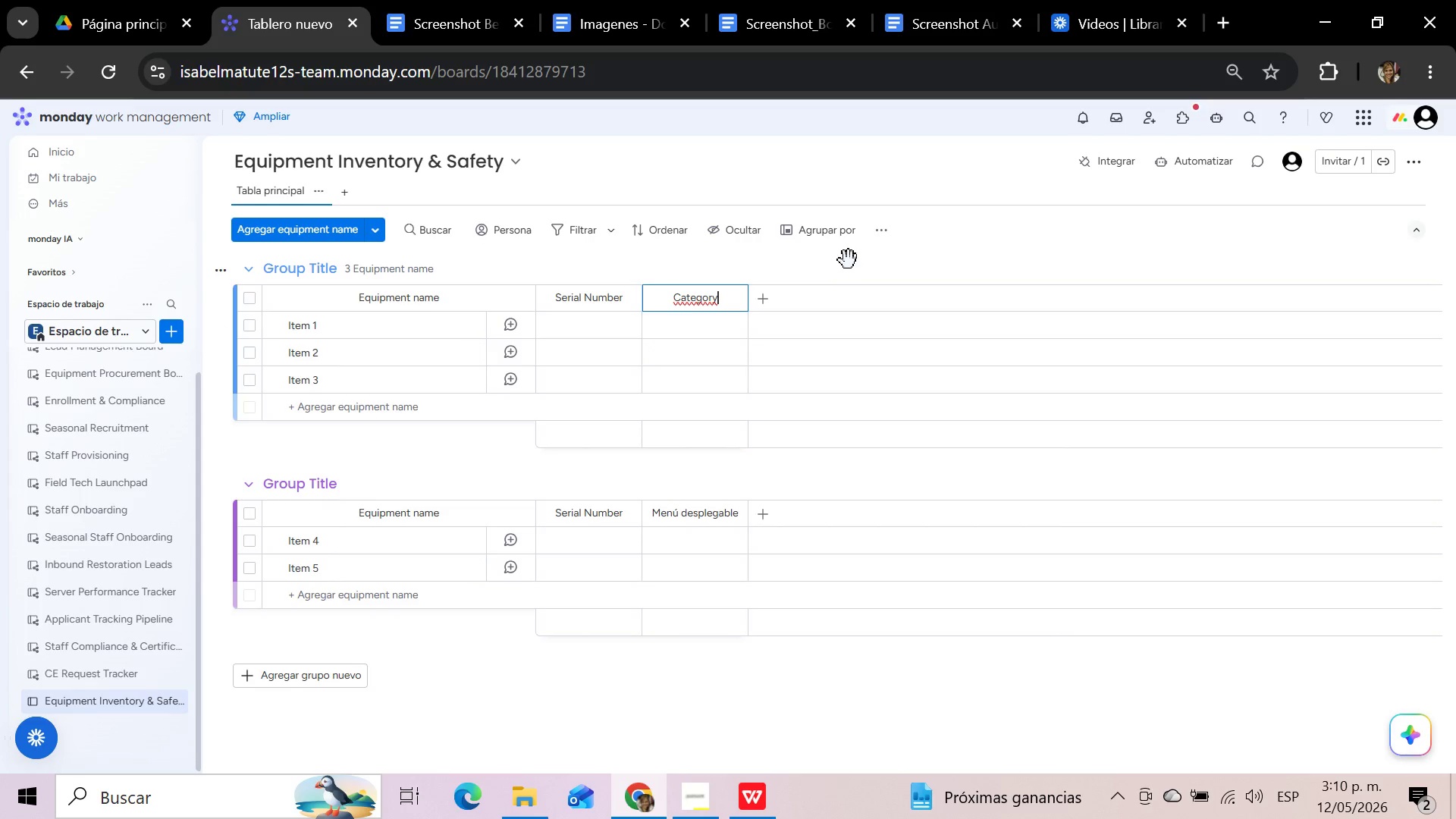 
left_click([849, 260])
 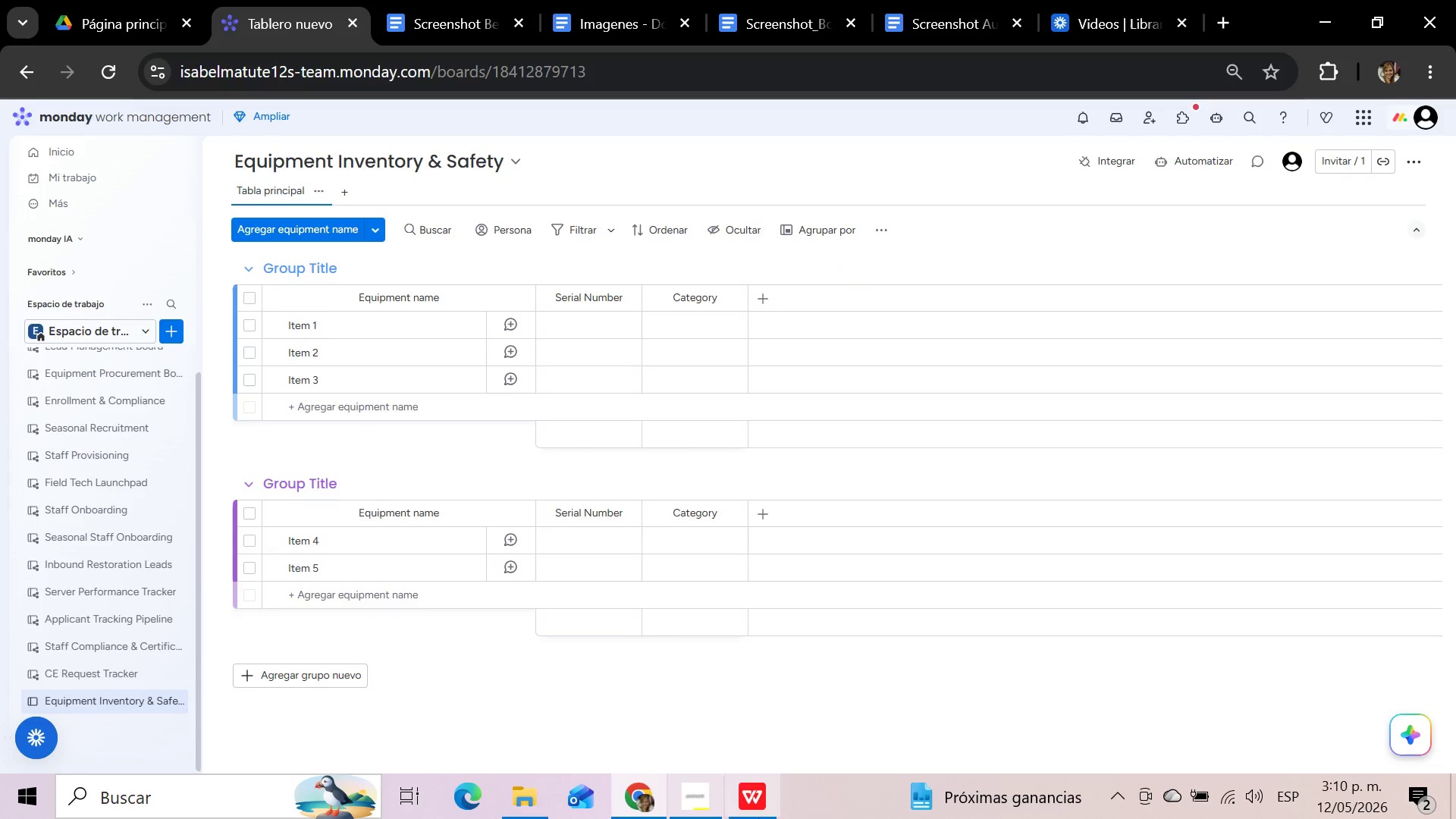 
left_click([765, 807])
 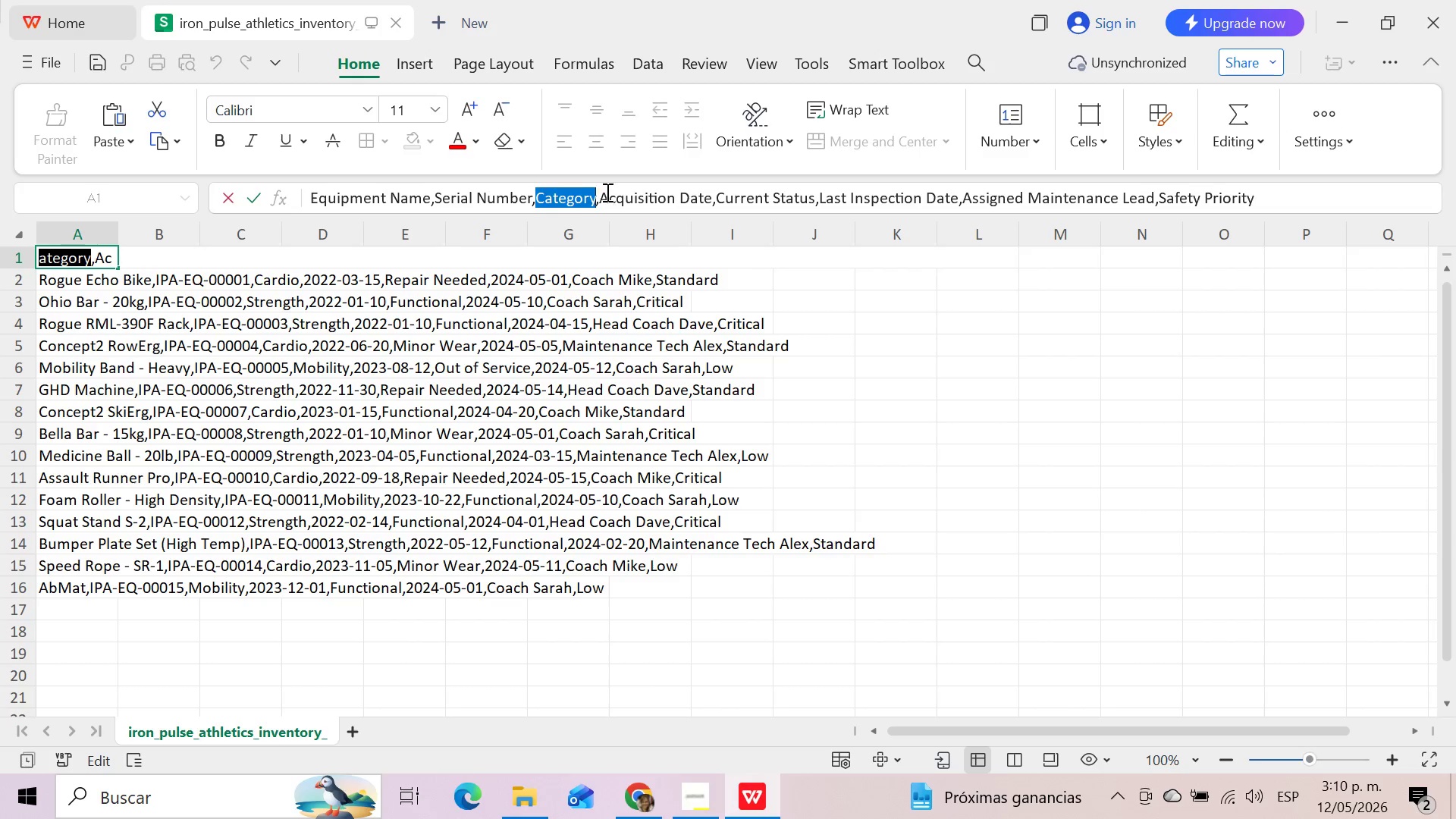 
left_click_drag(start_coordinate=[601, 193], to_coordinate=[711, 193])
 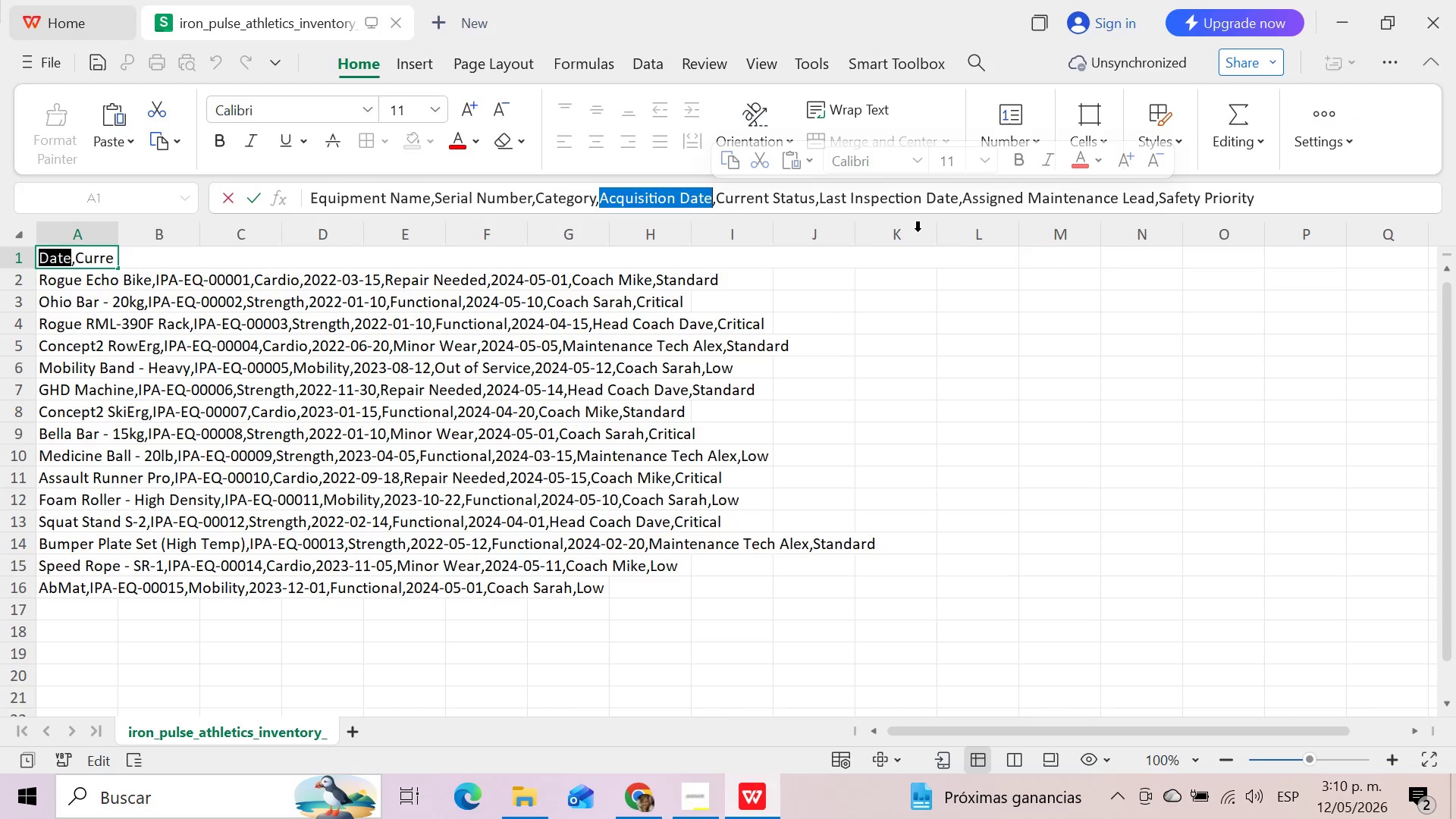 
key(Control+C)
 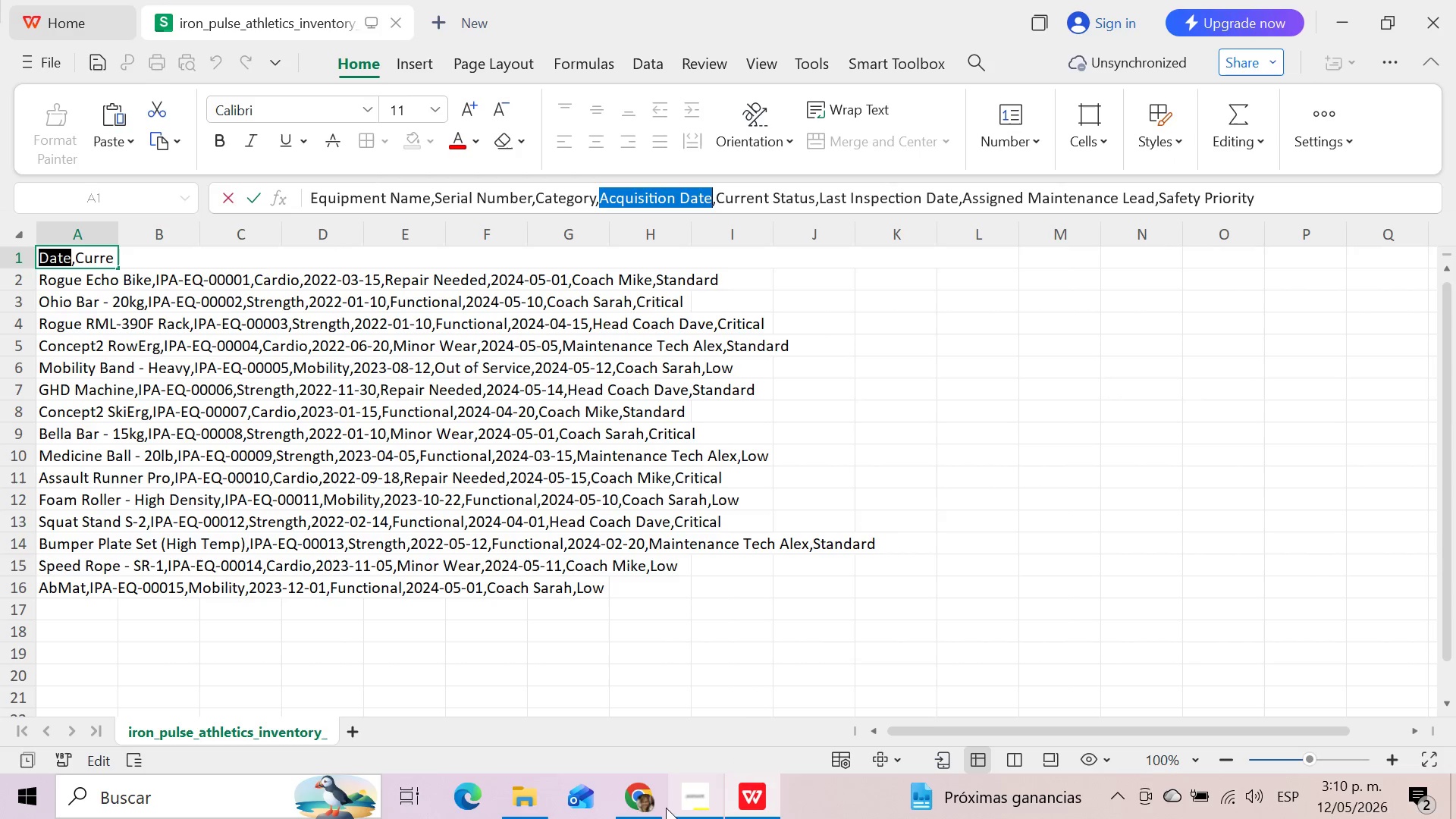 
left_click([645, 806])
 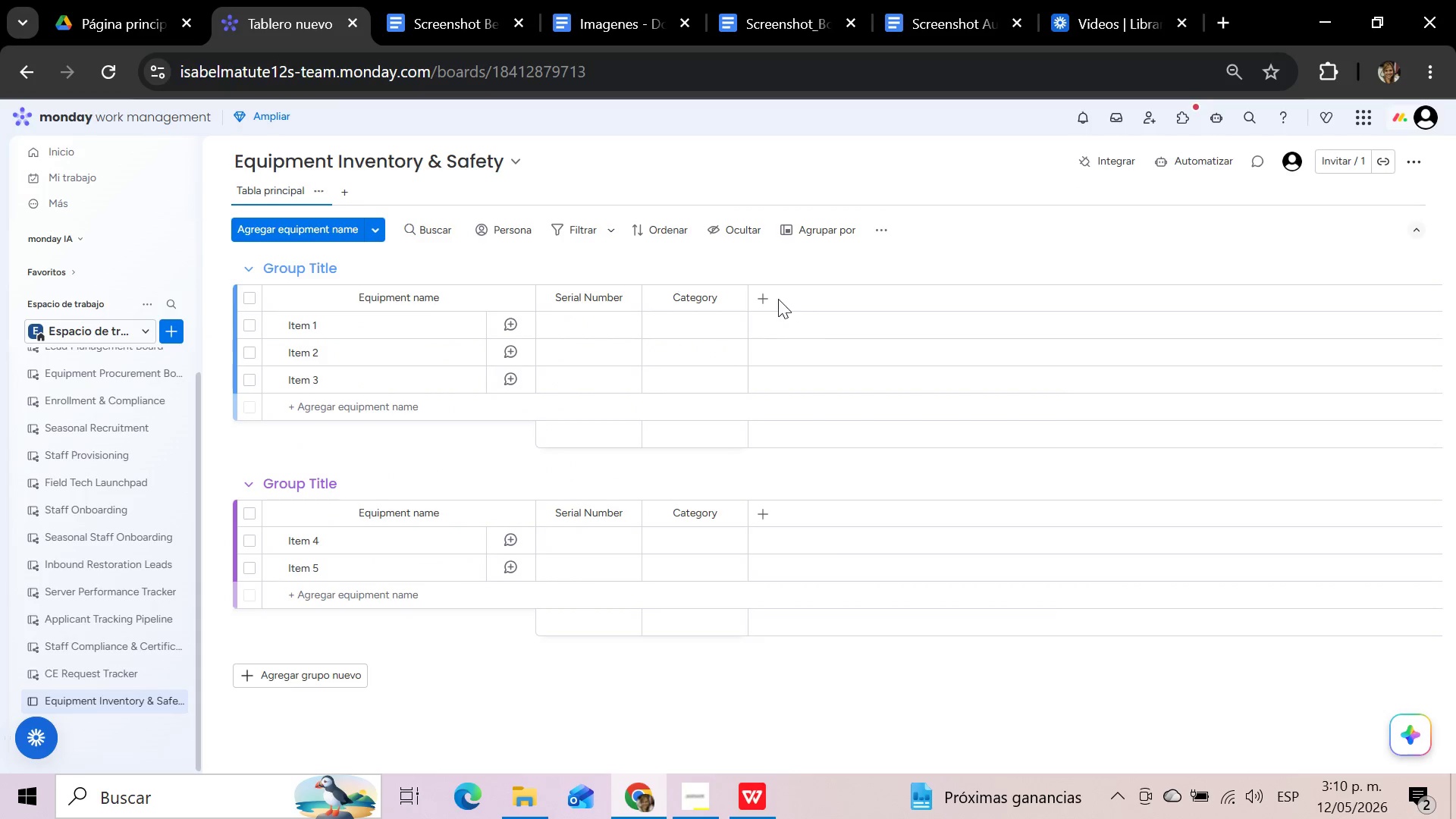 
left_click([768, 295])
 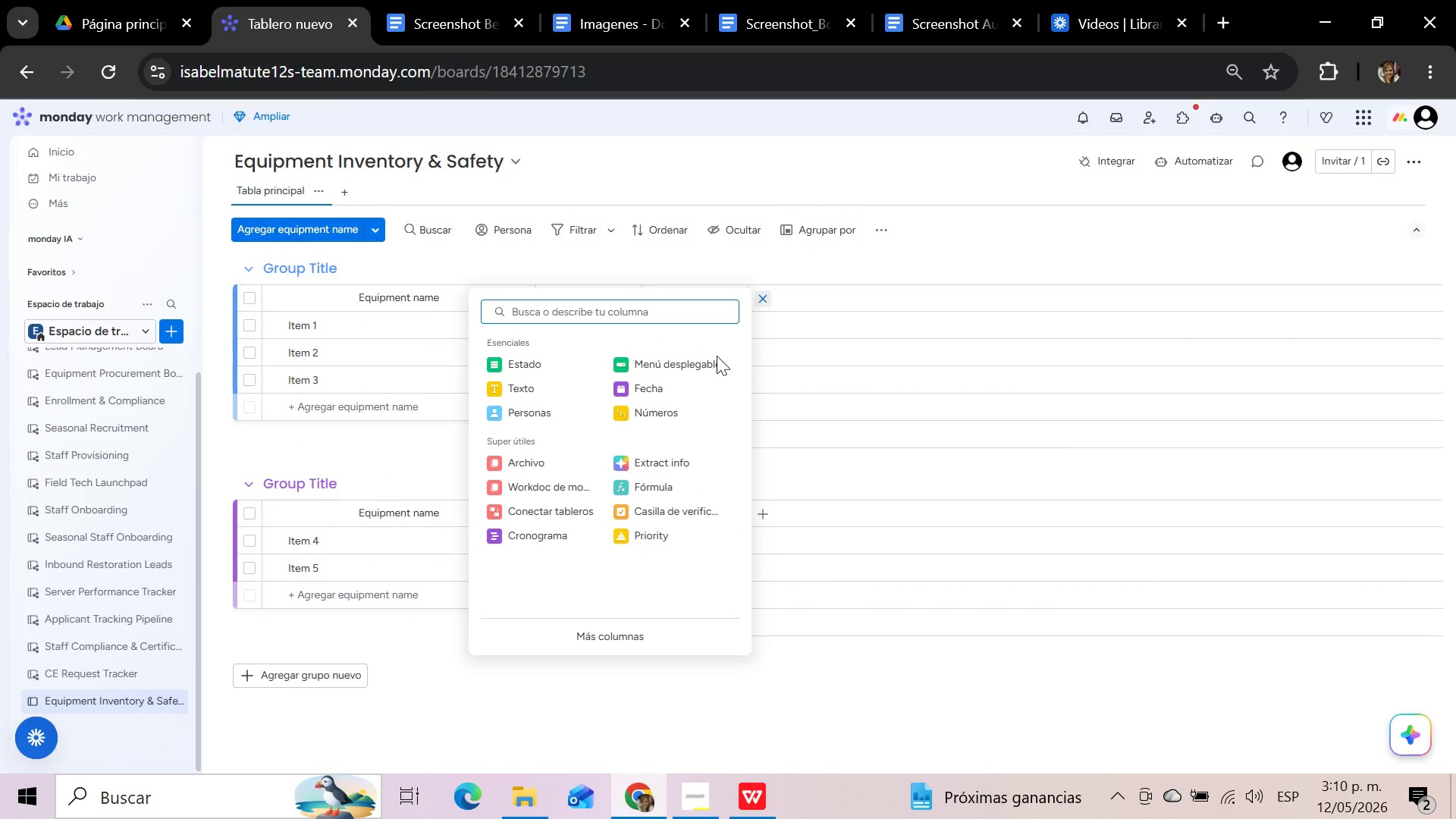 
left_click([673, 393])
 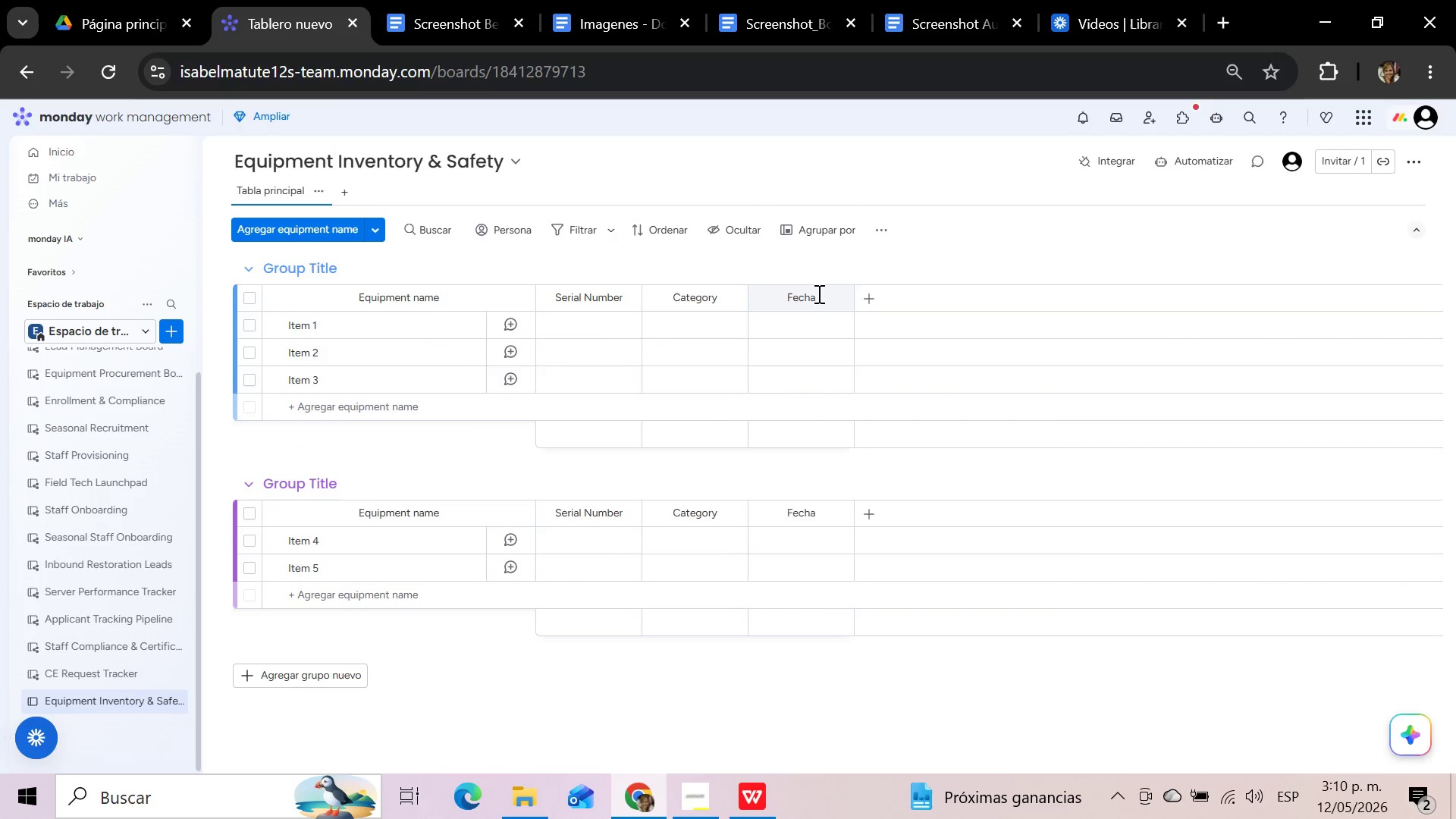 
left_click([817, 293])
 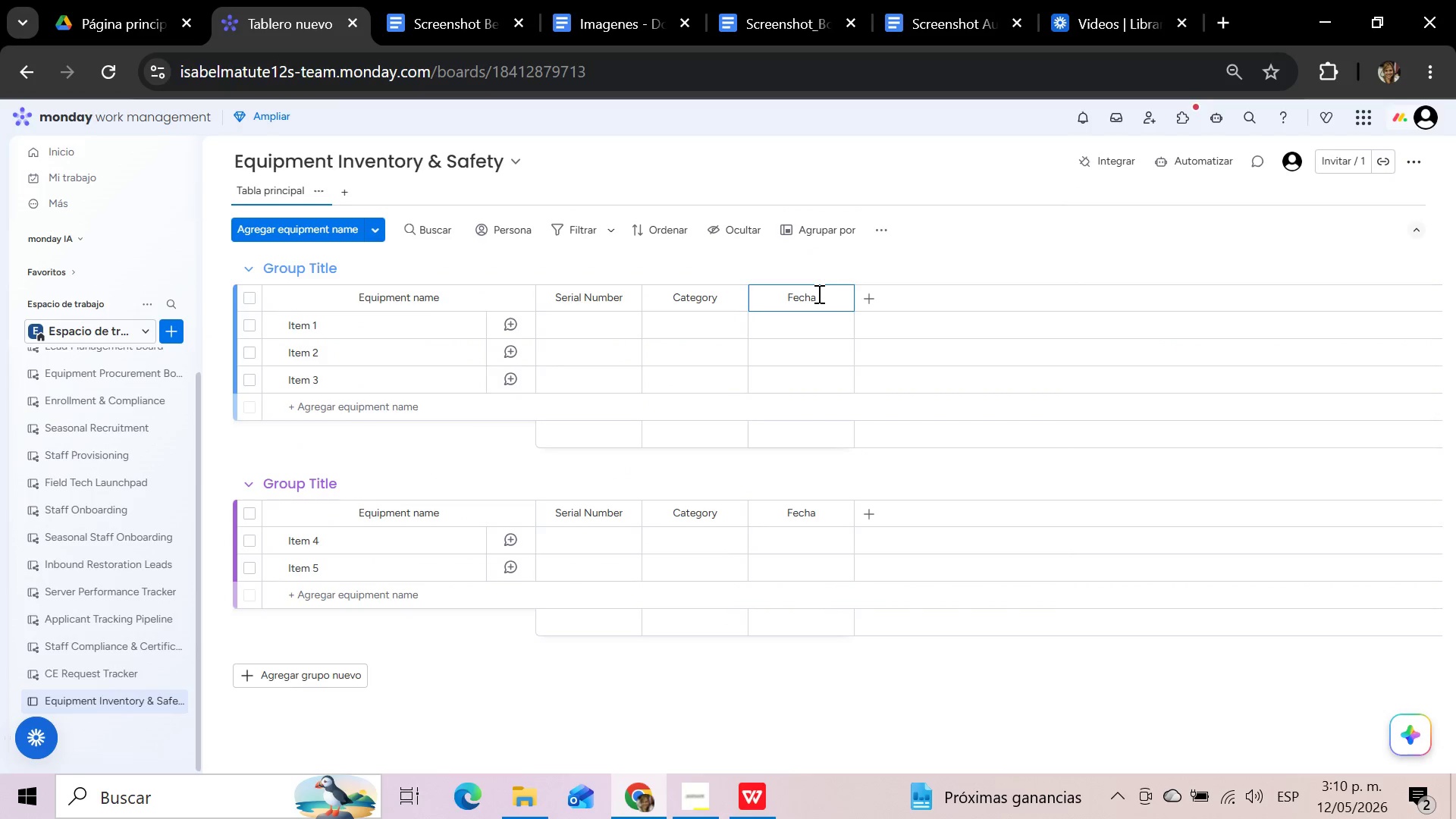 
hold_key(key=Backspace, duration=0.83)
 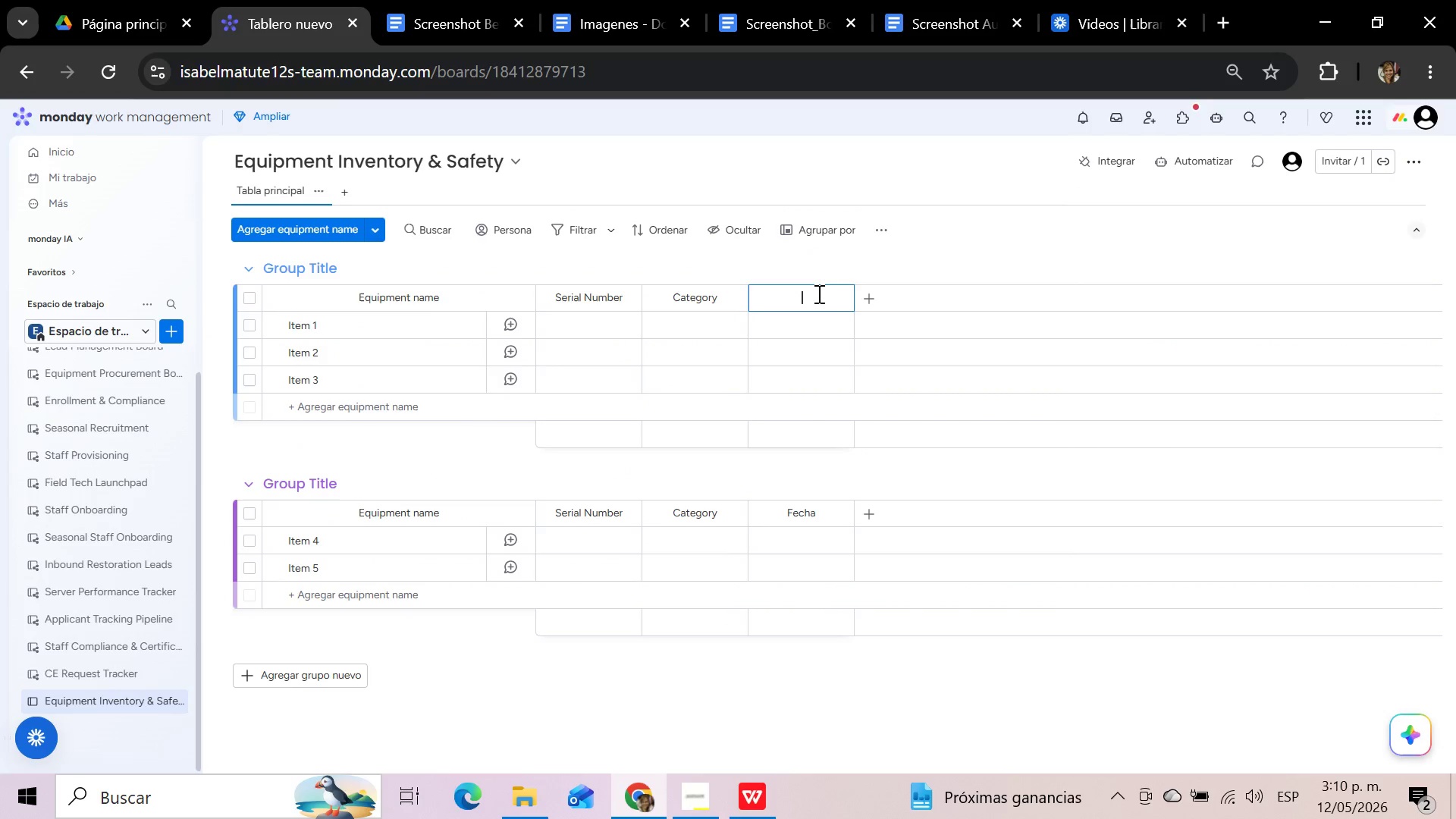 
key(Control+V)
 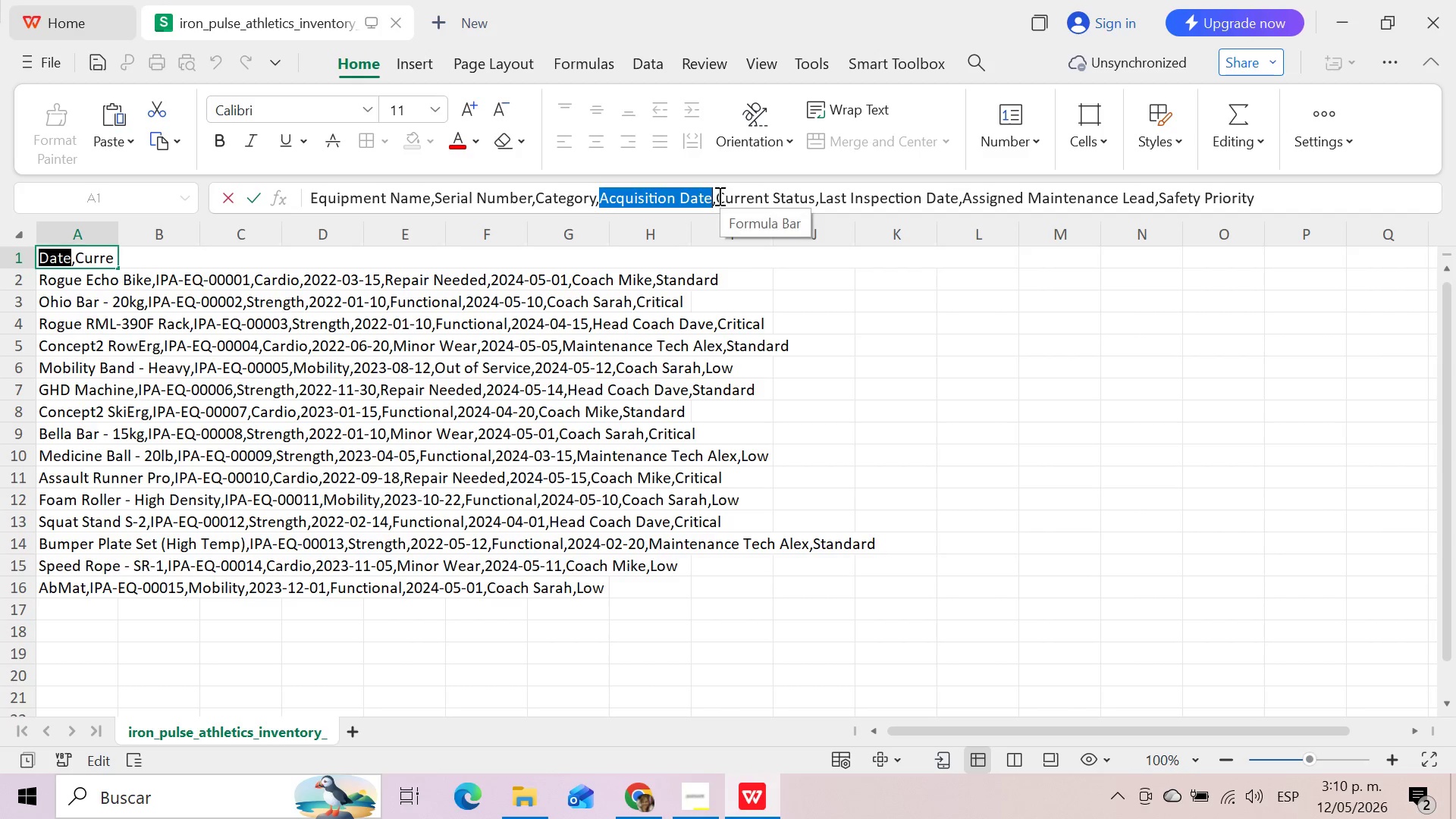 
wait(10.16)
 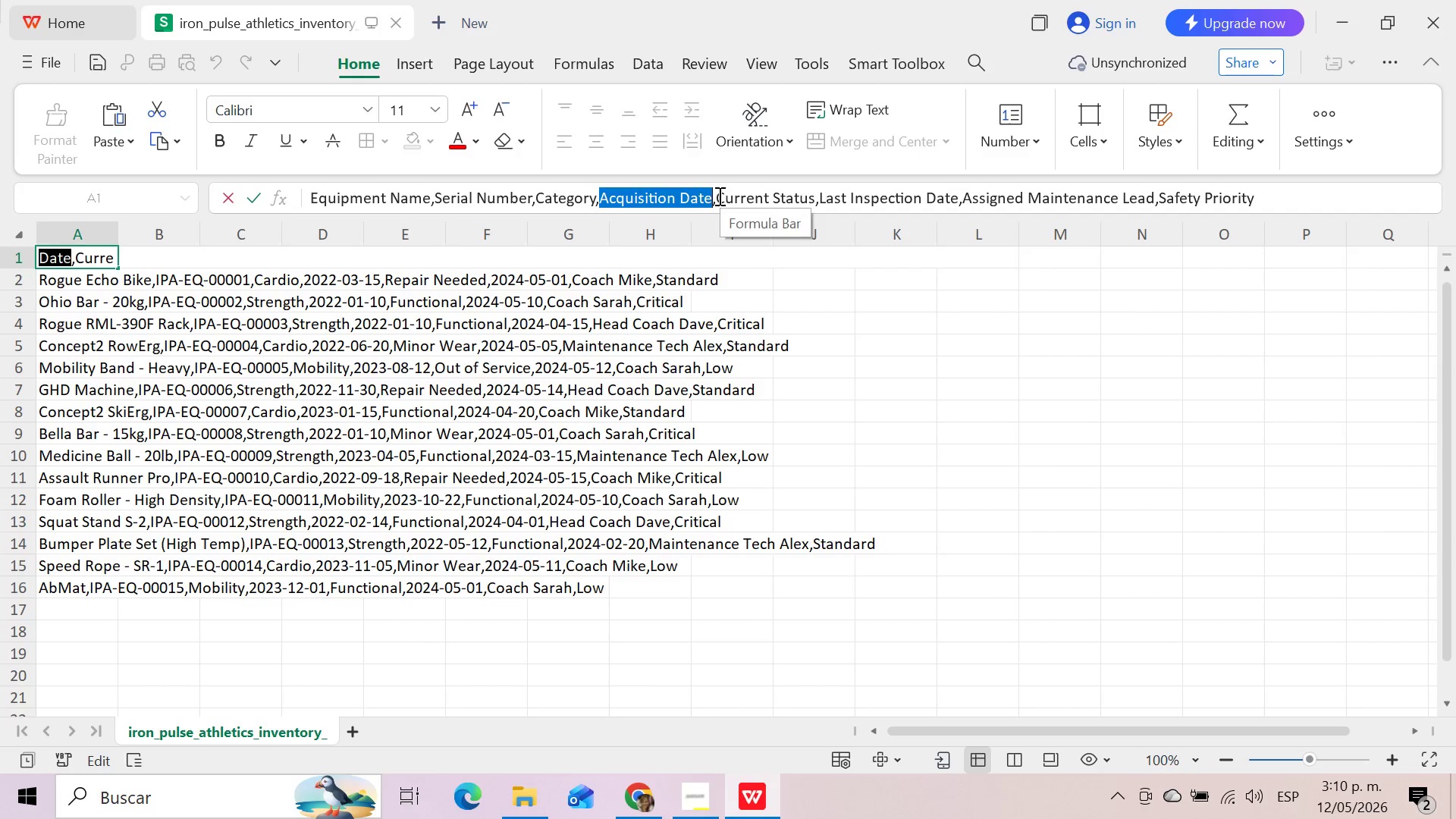 
left_click_drag(start_coordinate=[718, 196], to_coordinate=[812, 193])
 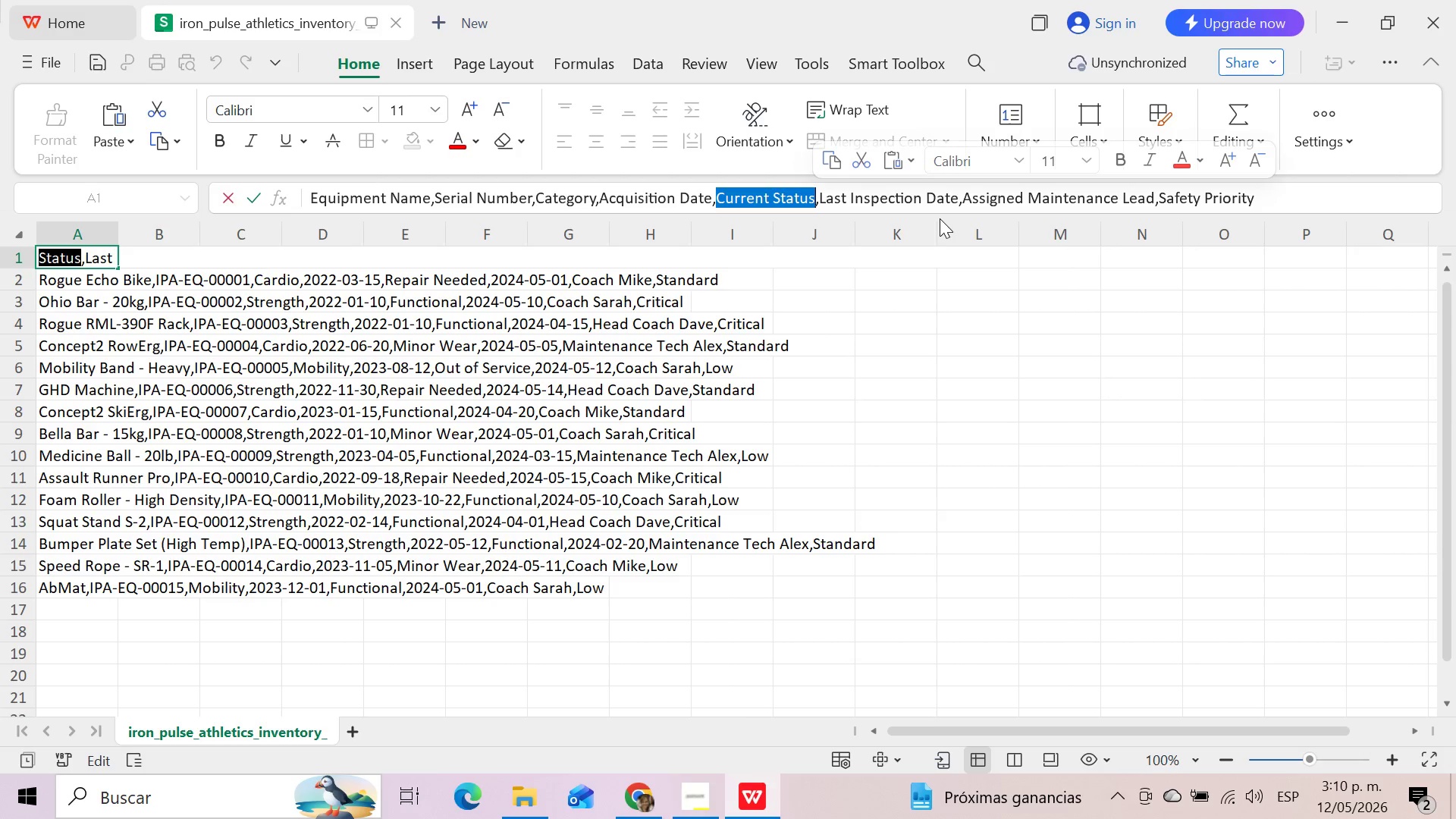 
key(Control+C)
 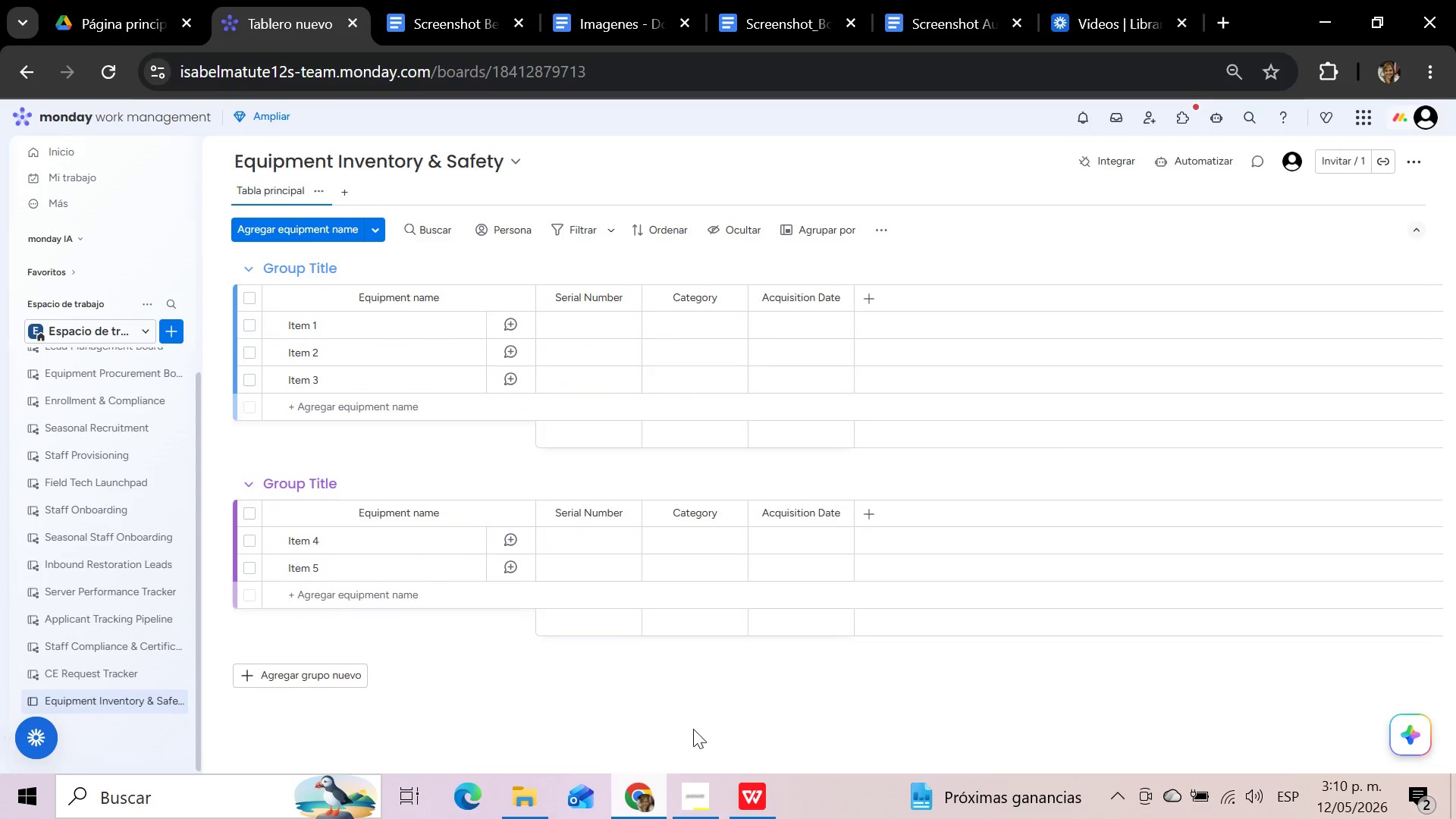 
left_click([873, 293])
 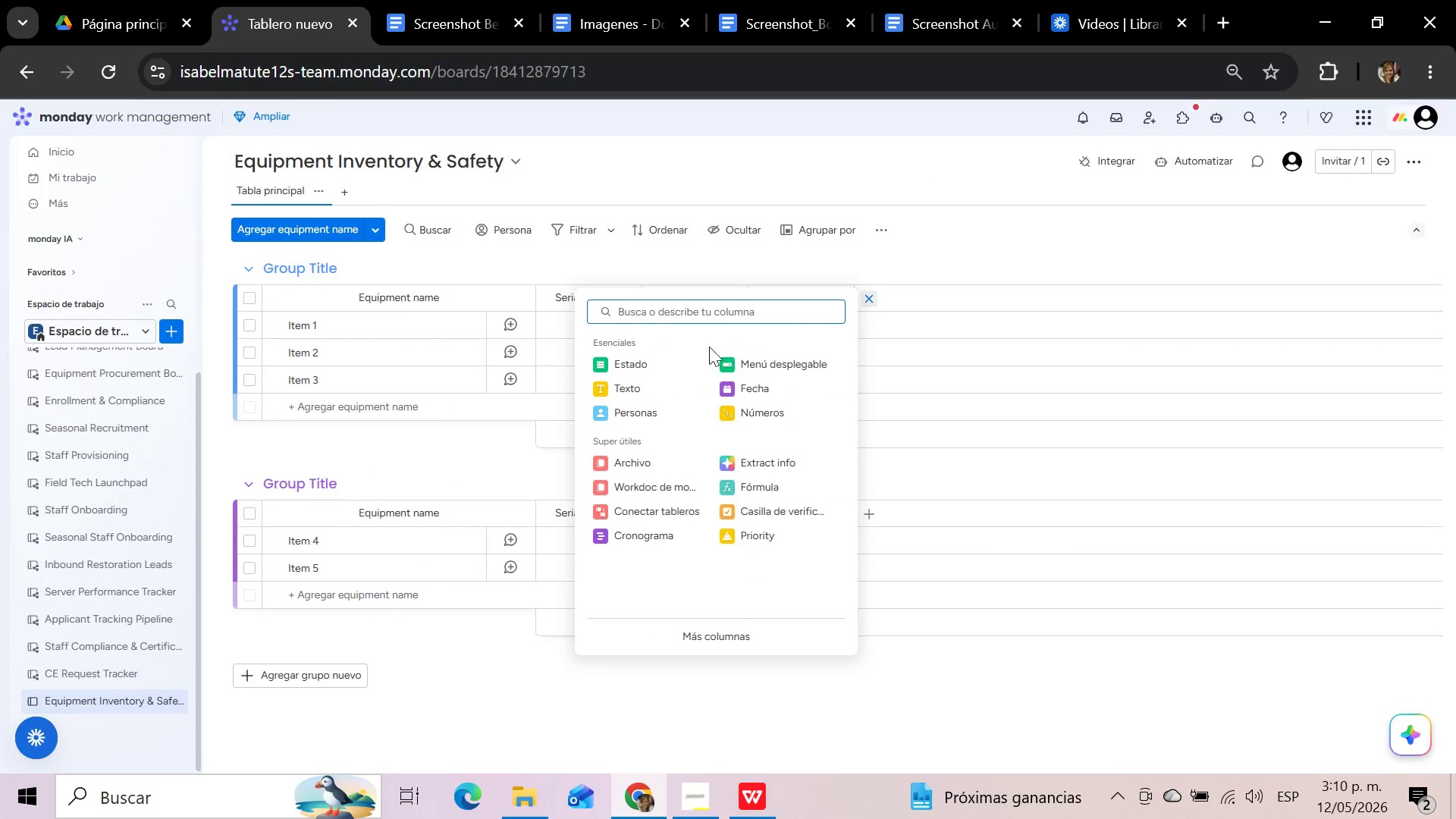 
left_click([661, 366])
 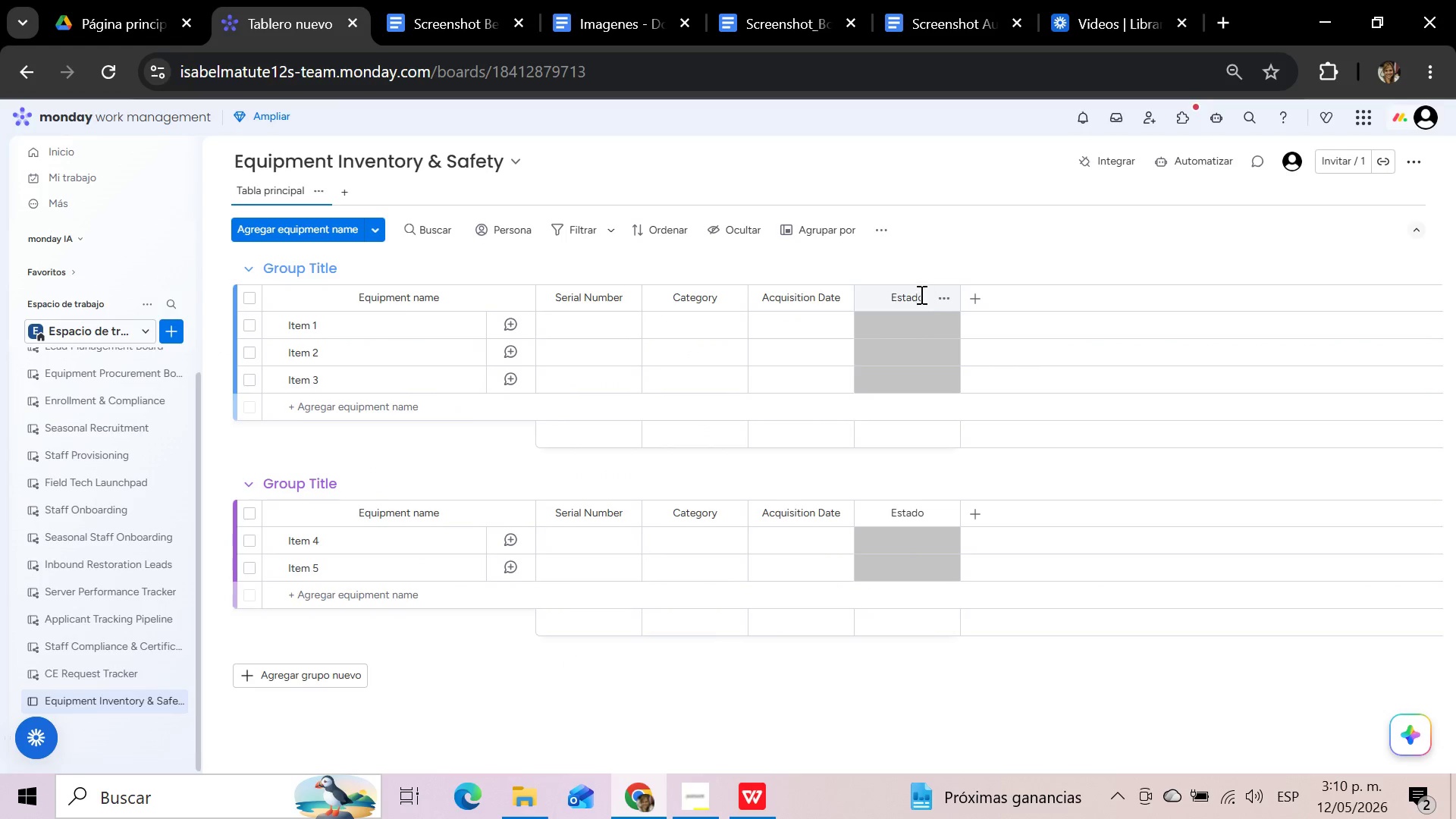 
left_click([918, 297])
 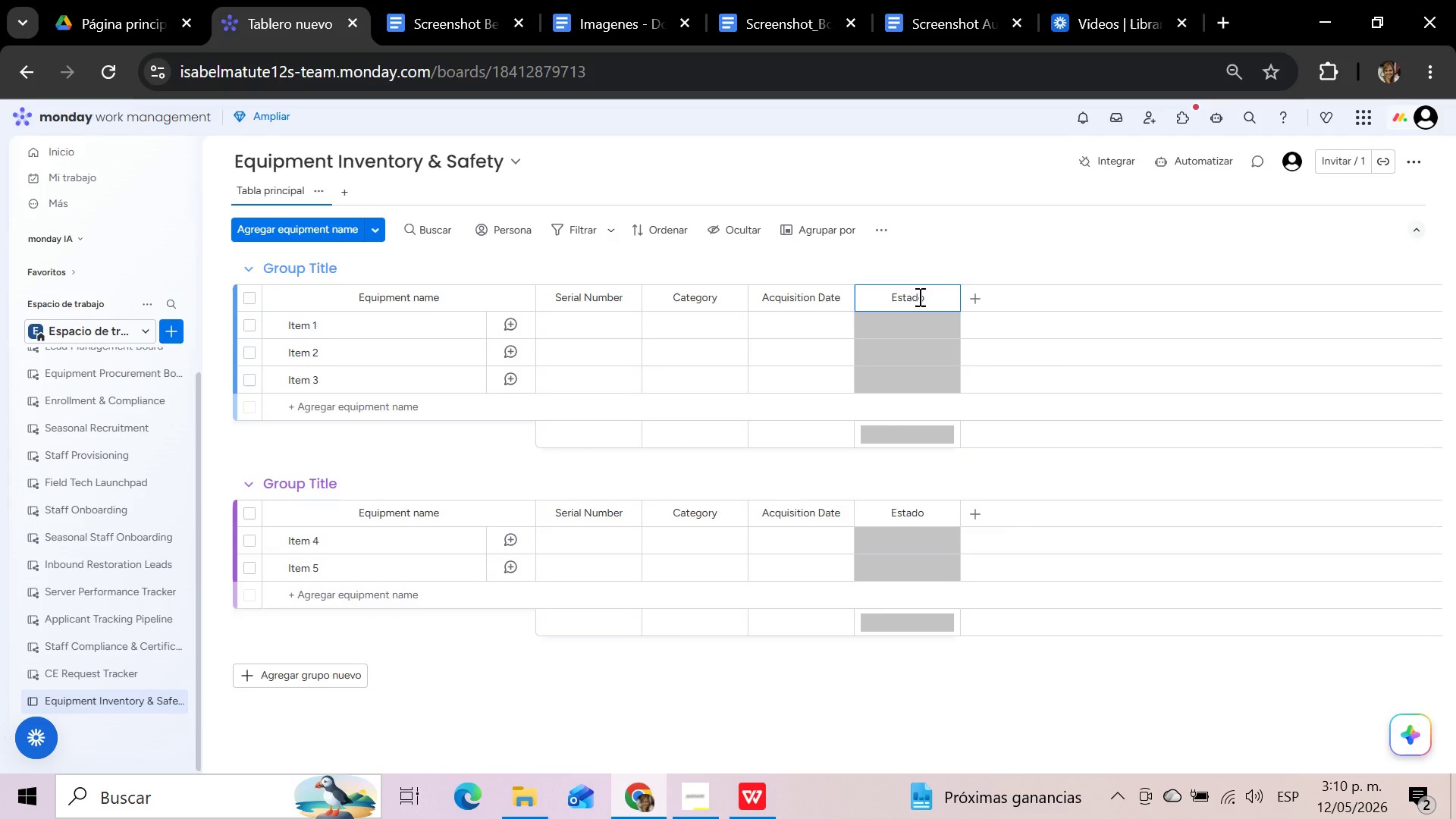 
hold_key(key=Backspace, duration=0.88)
 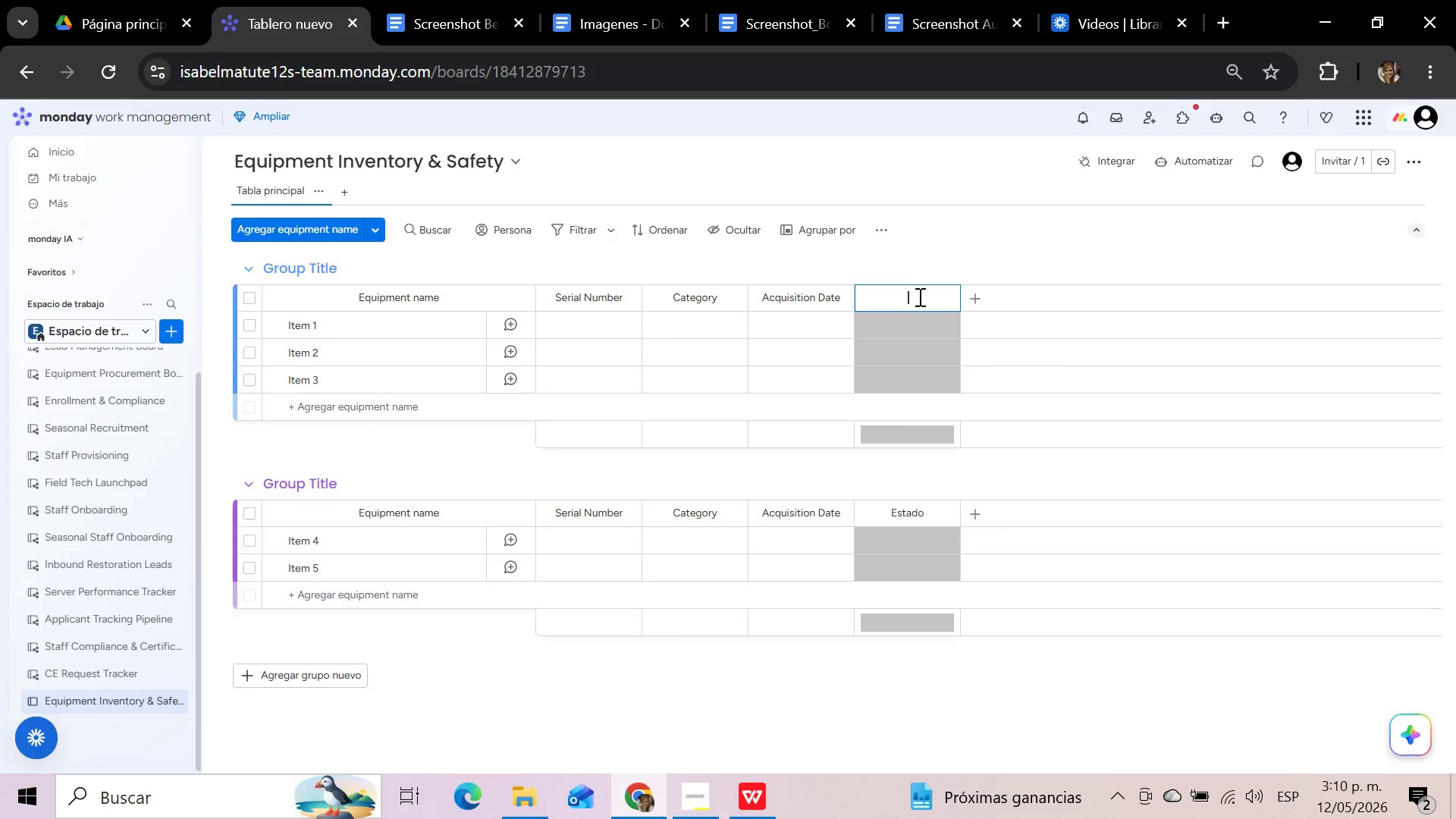 
key(Control+V)
 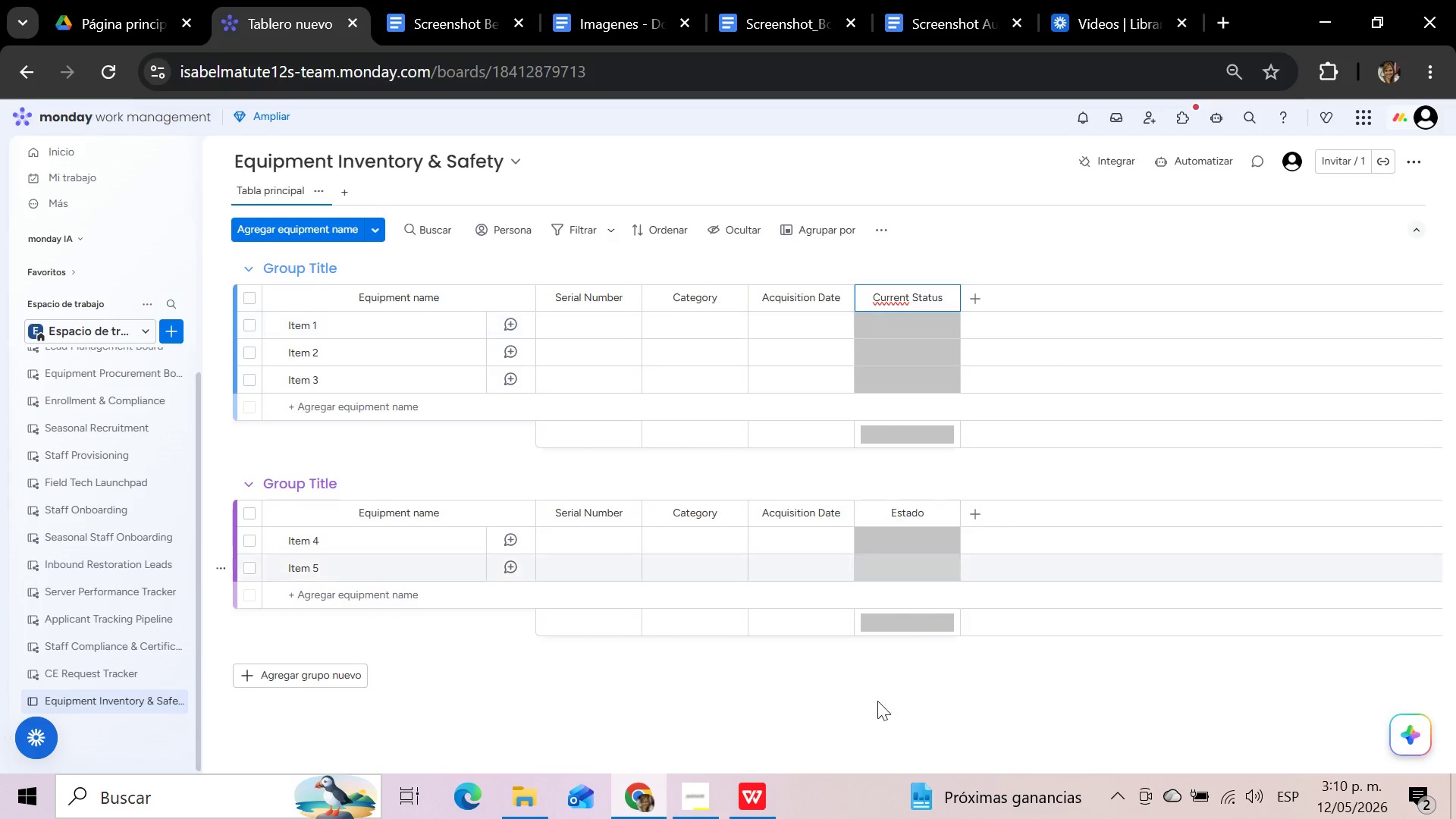 
left_click([745, 805])
 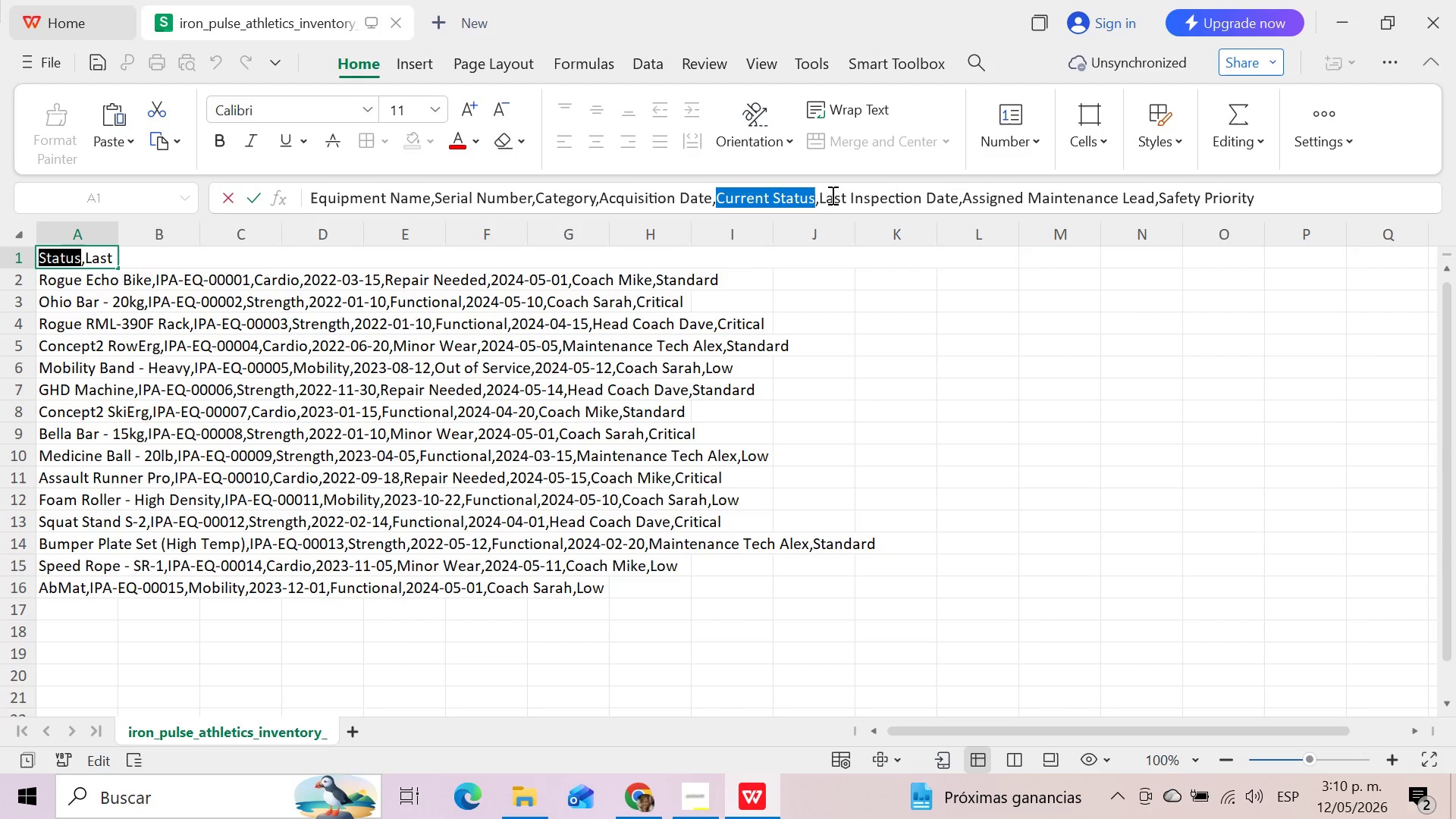 
left_click_drag(start_coordinate=[820, 195], to_coordinate=[957, 199])
 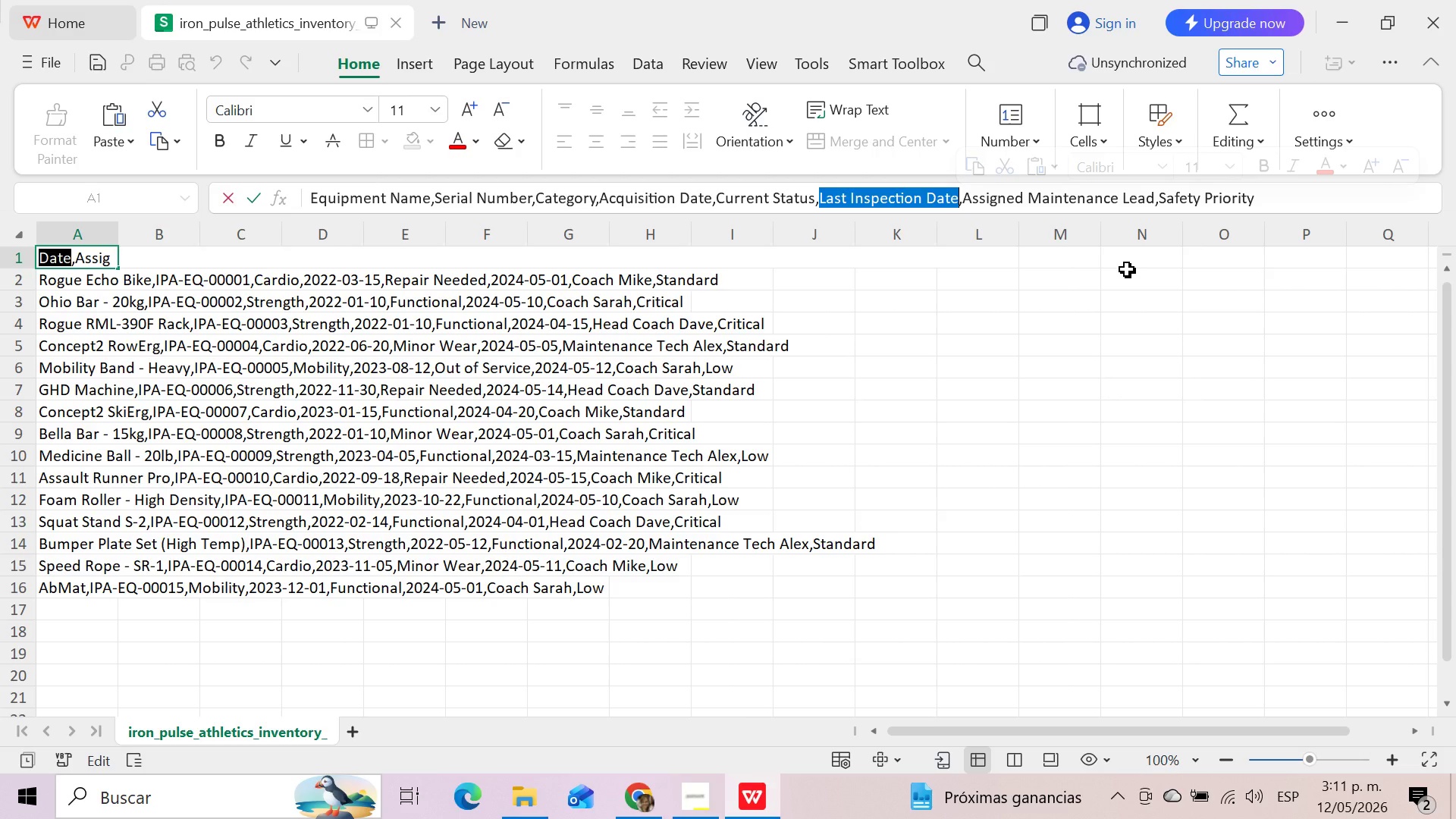 
wait(5.39)
 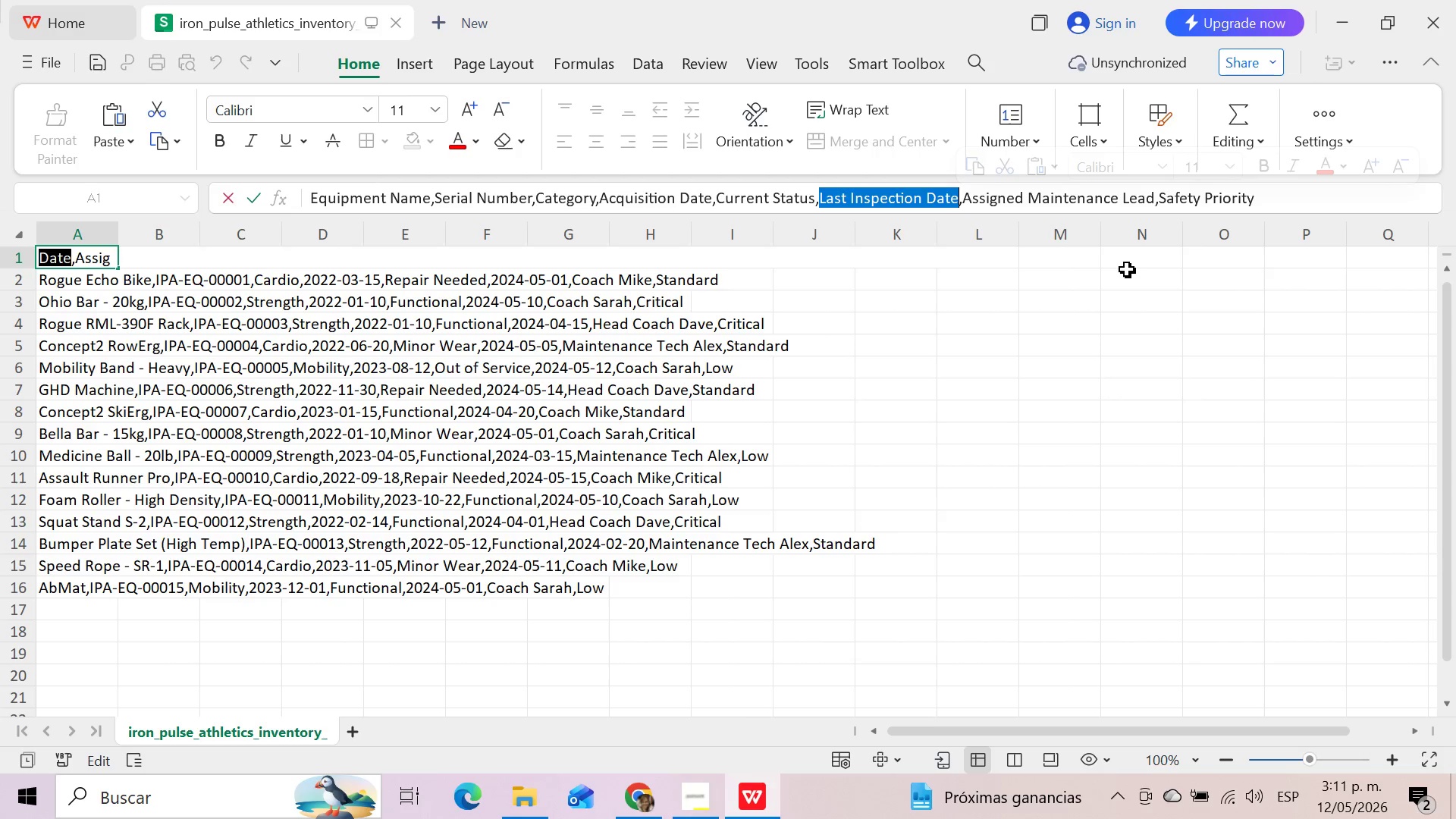 
key(Control+C)
 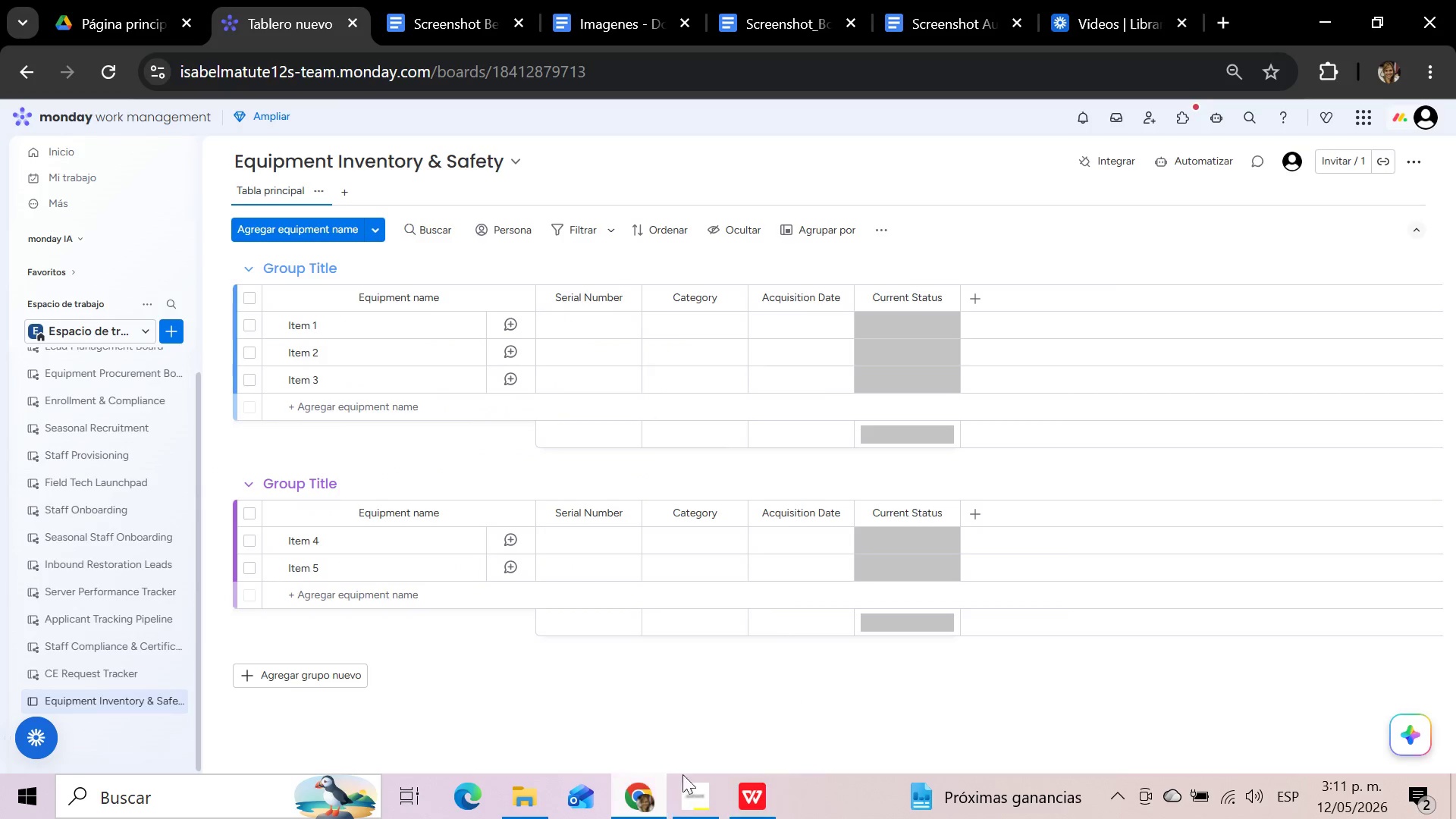 
left_click([981, 293])
 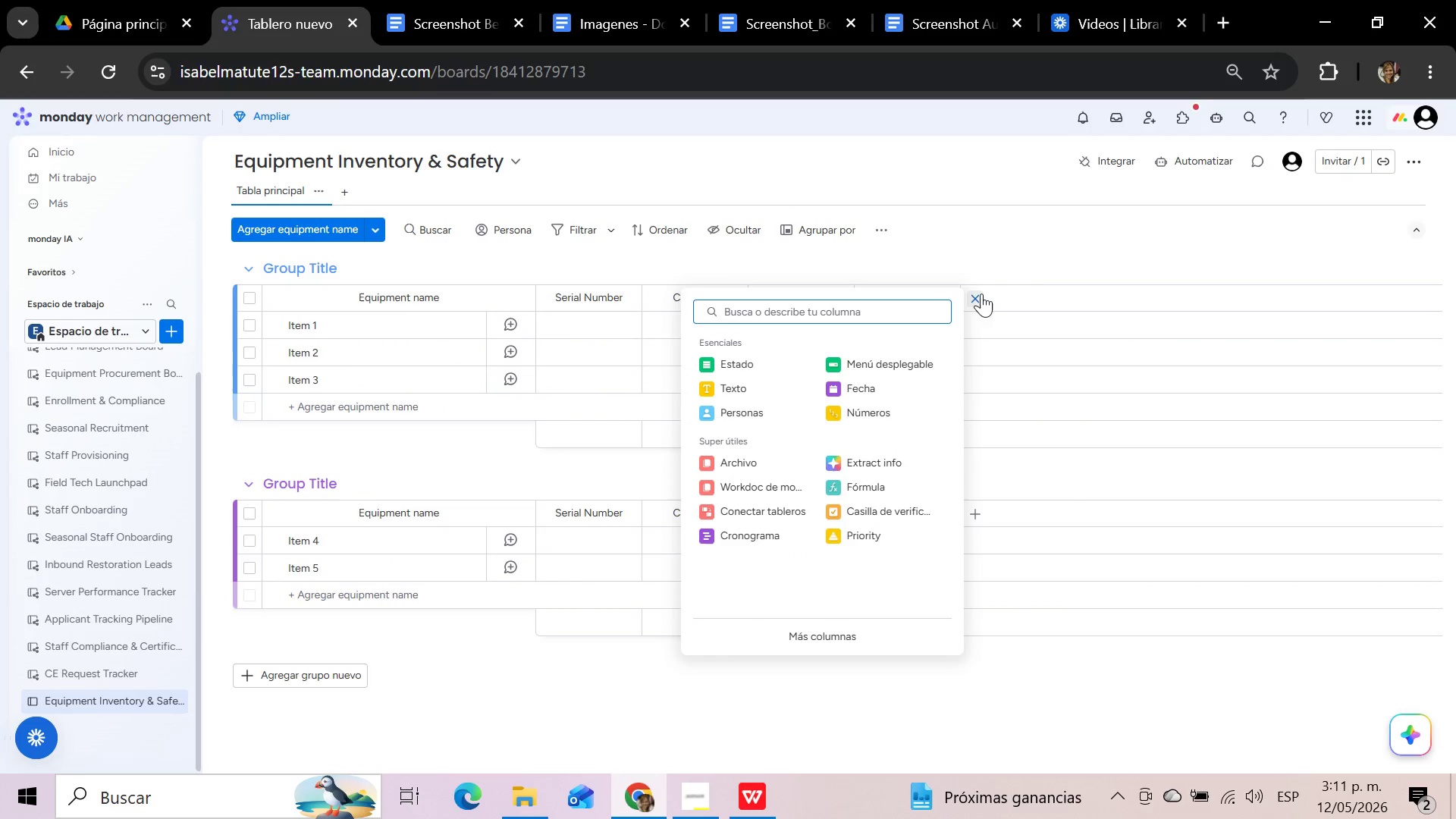 
left_click([868, 383])
 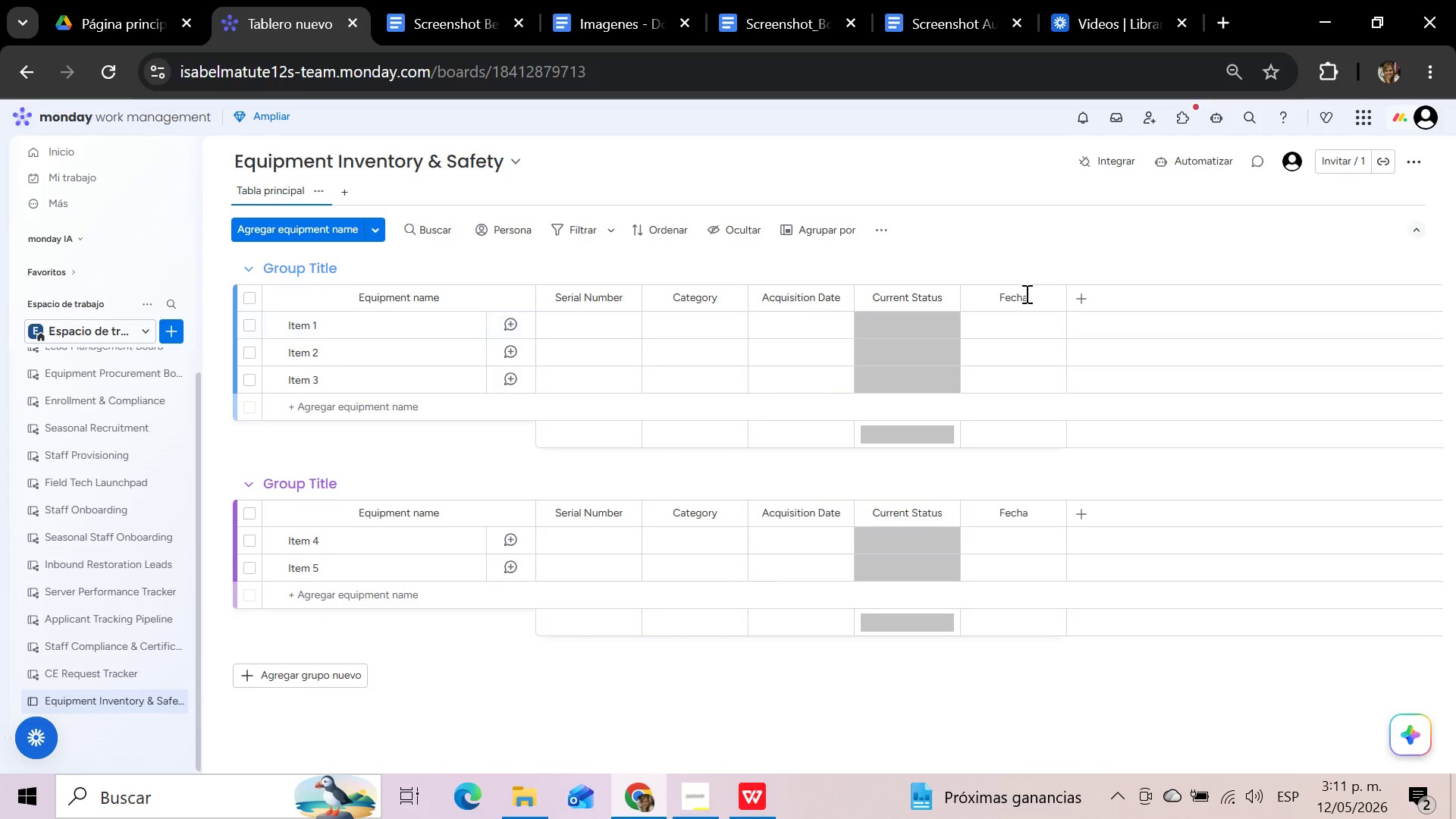 
left_click([1025, 293])
 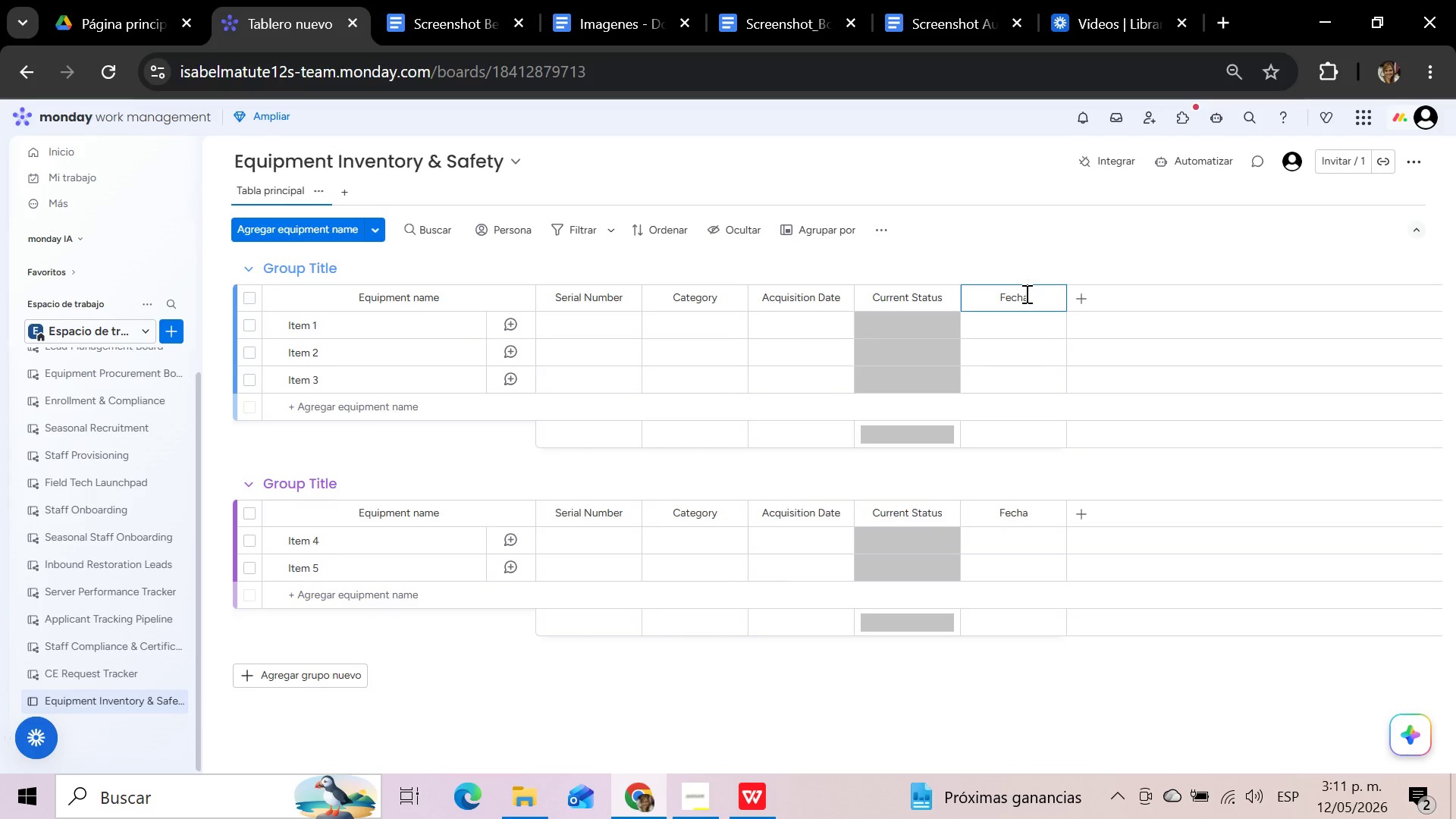 
hold_key(key=Backspace, duration=0.88)
 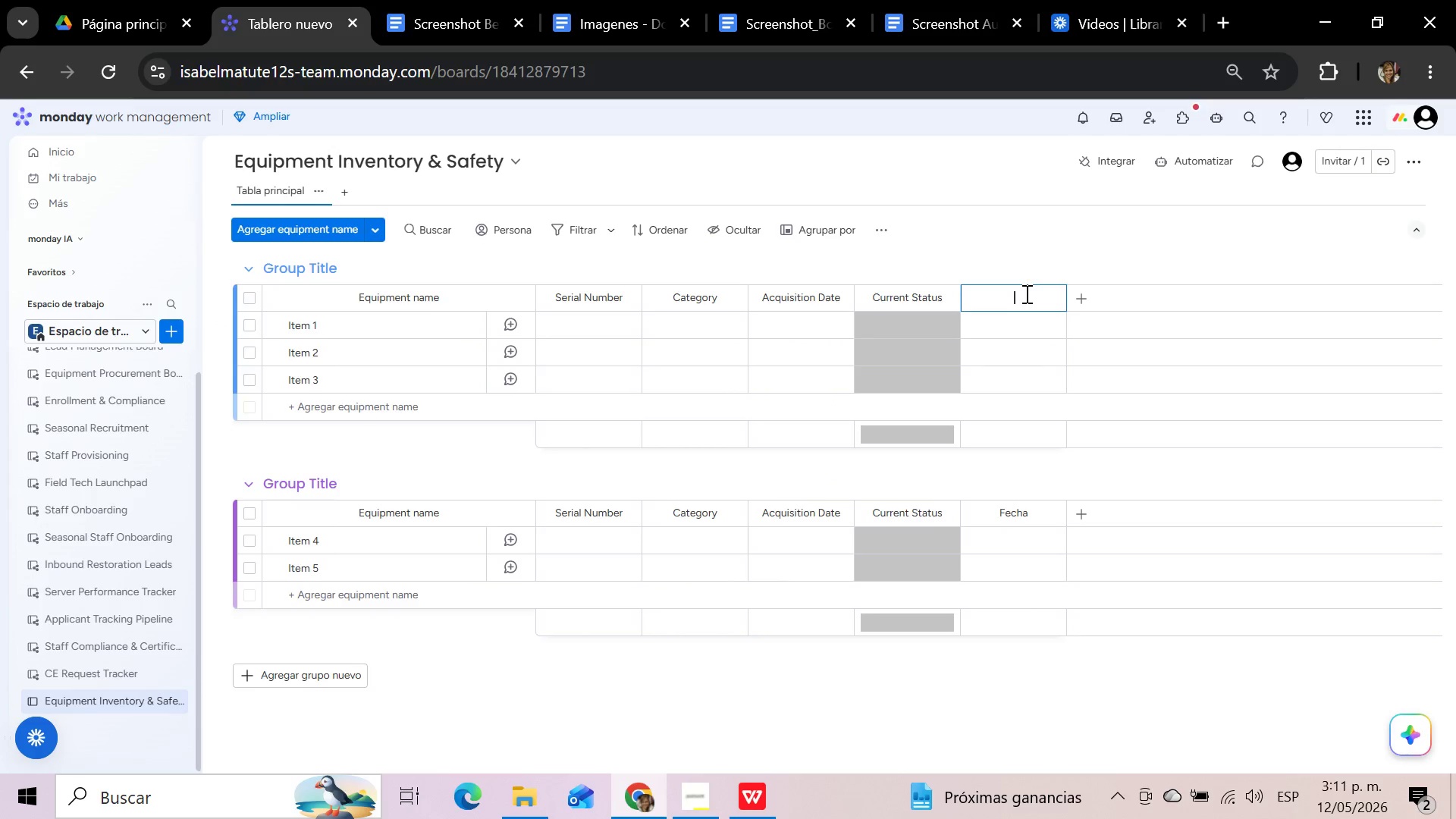 
key(Control+V)
 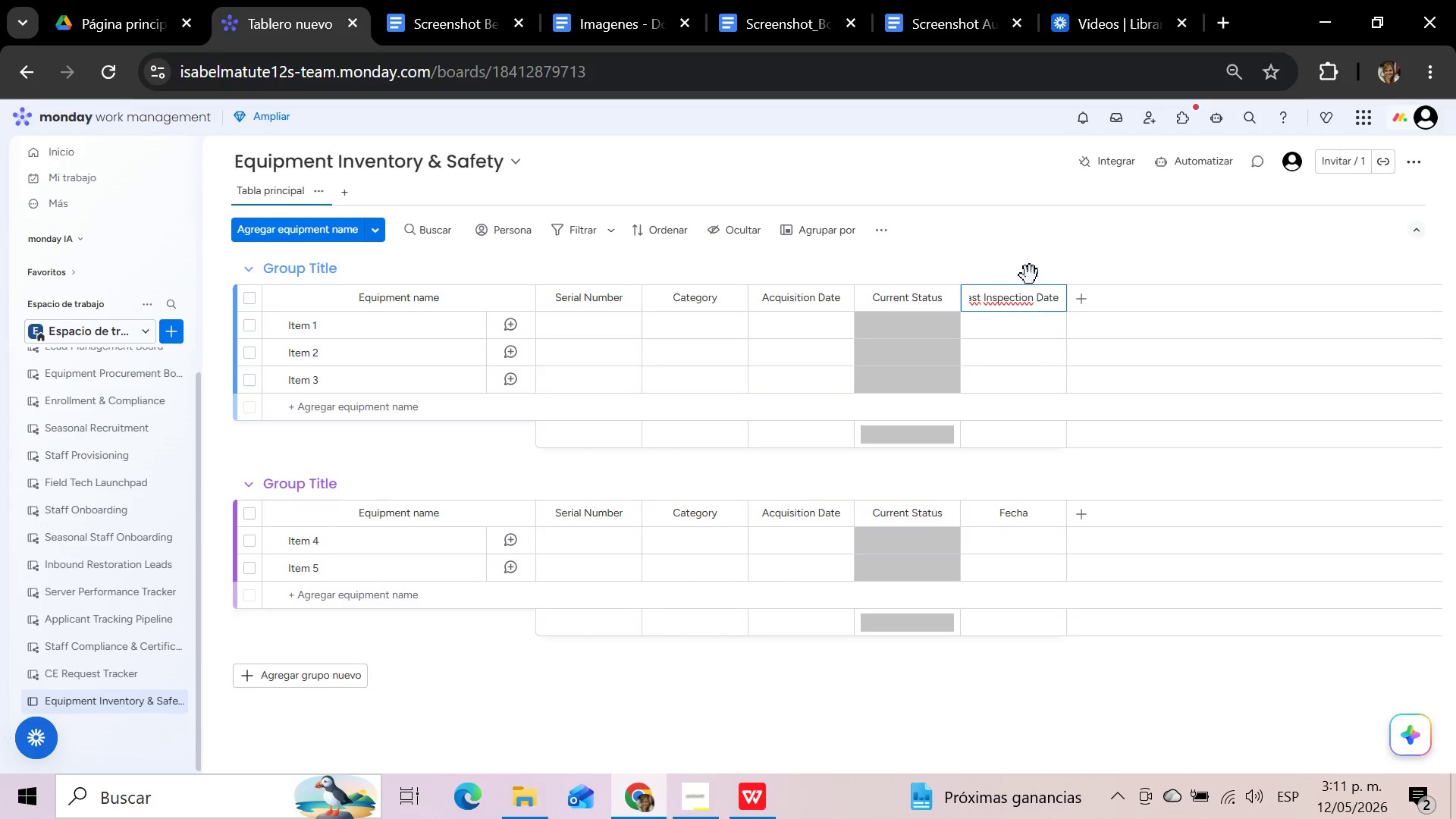 
left_click([1032, 266])
 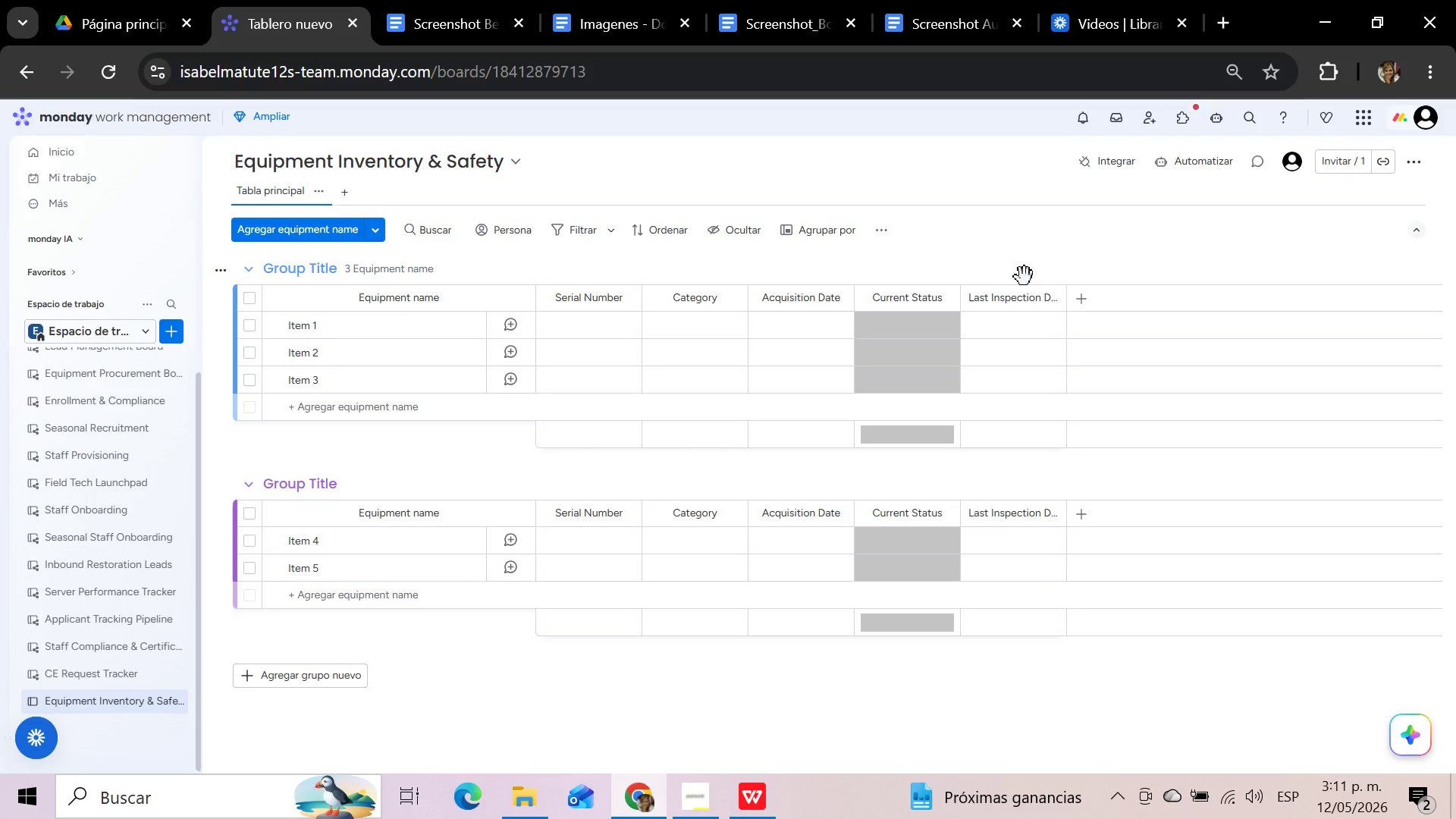 
wait(17.41)
 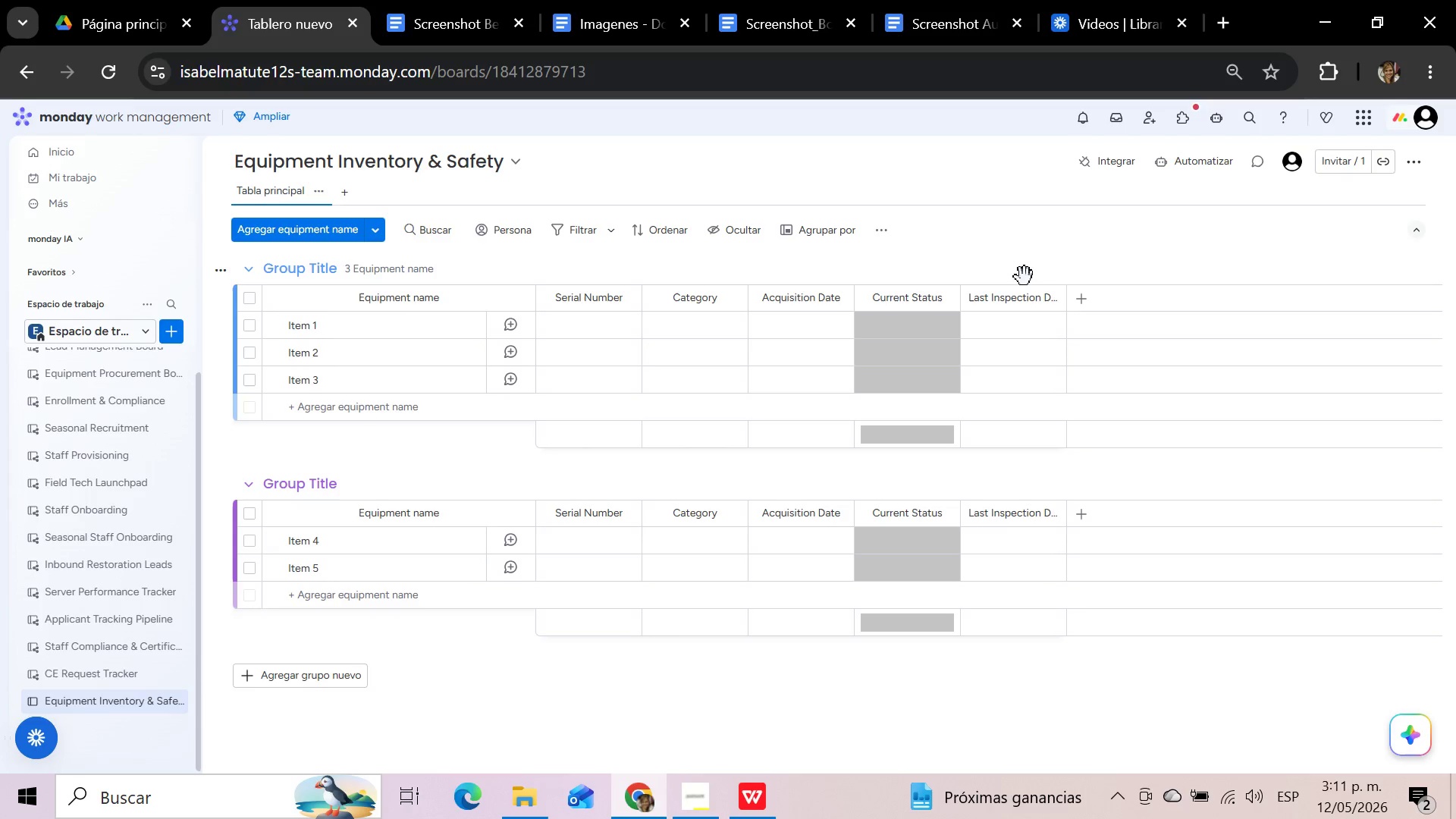 
mouse_move([1182, 50])
 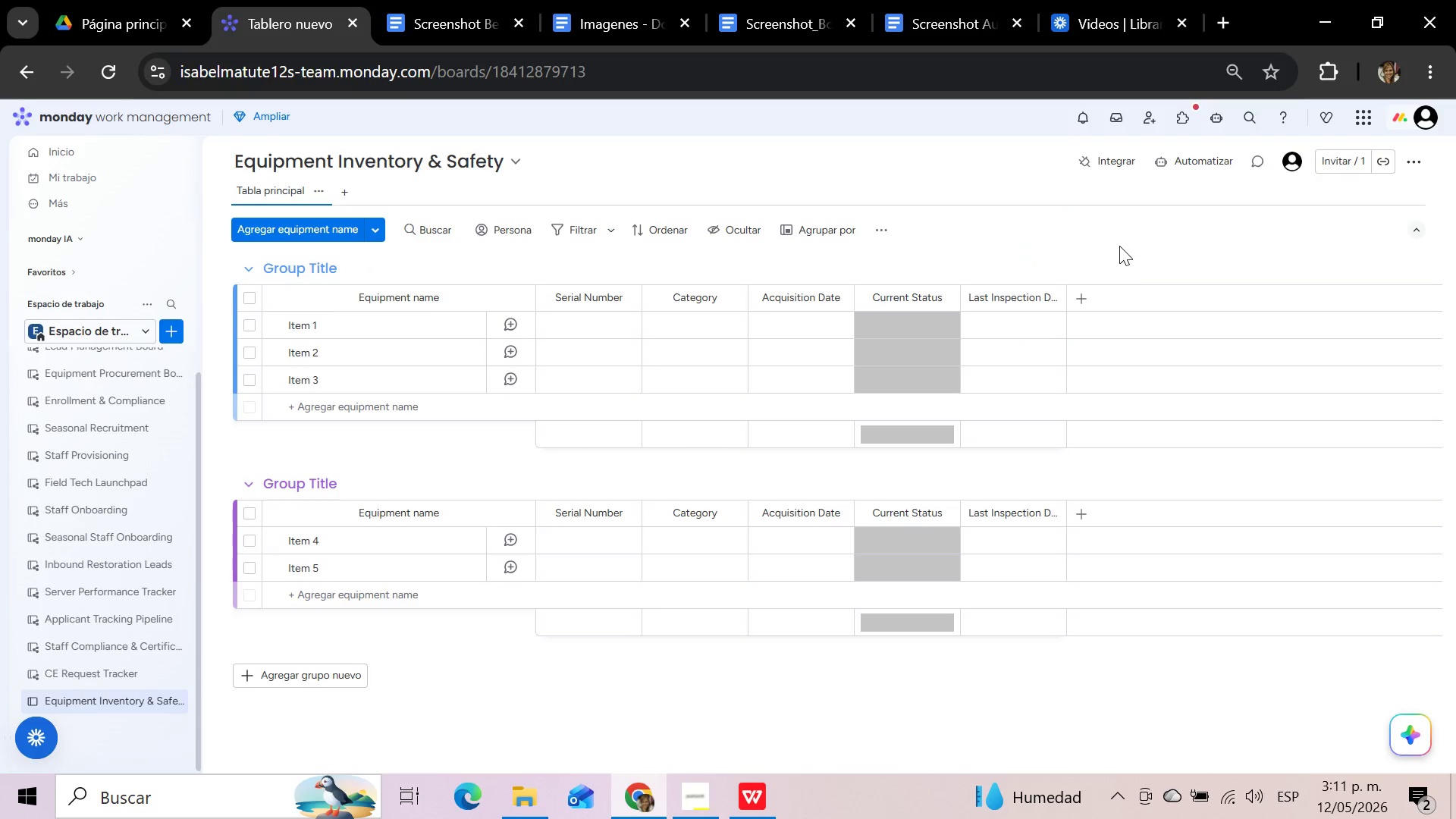 
wait(5.36)
 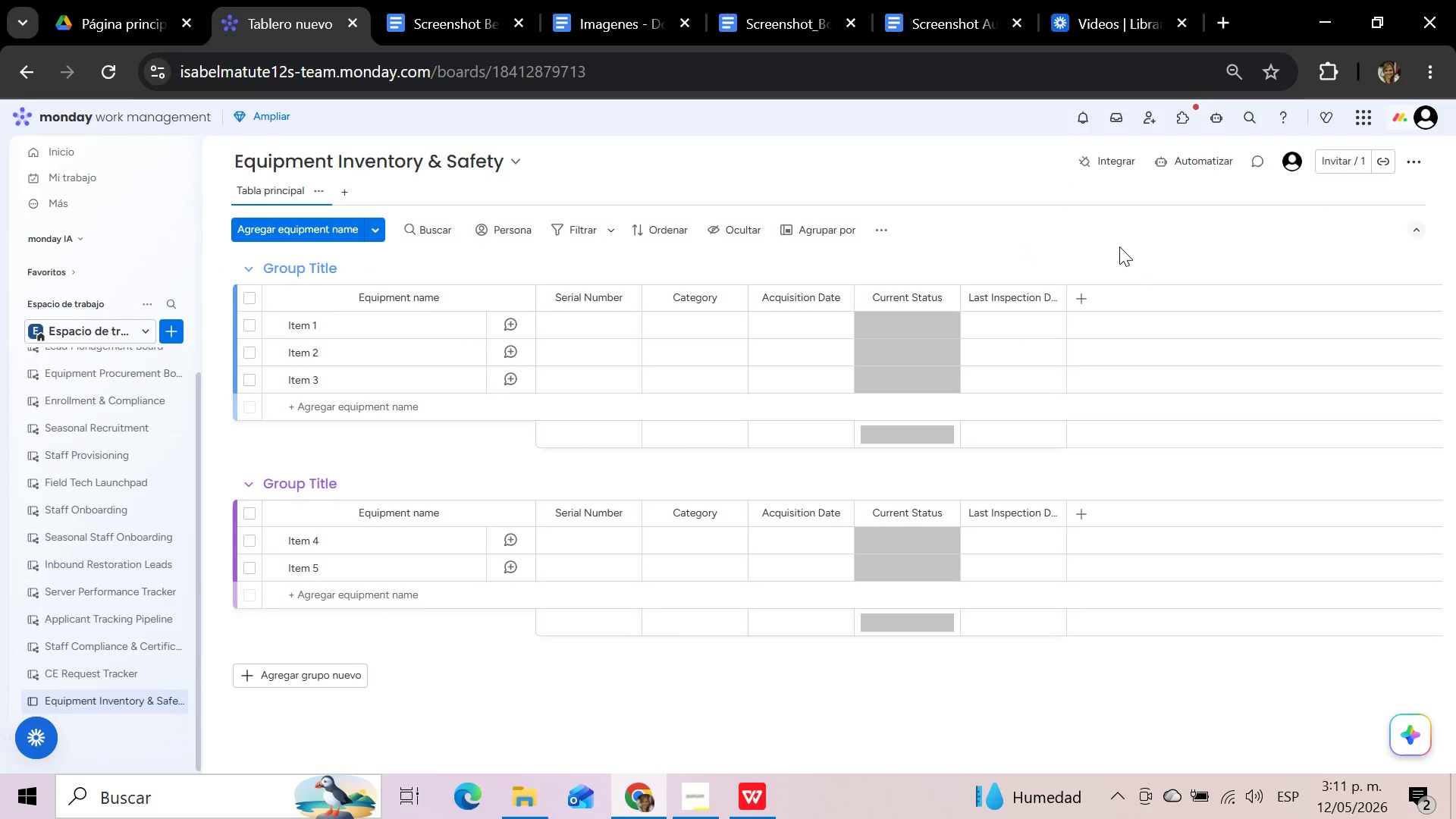 
left_click([765, 798])
 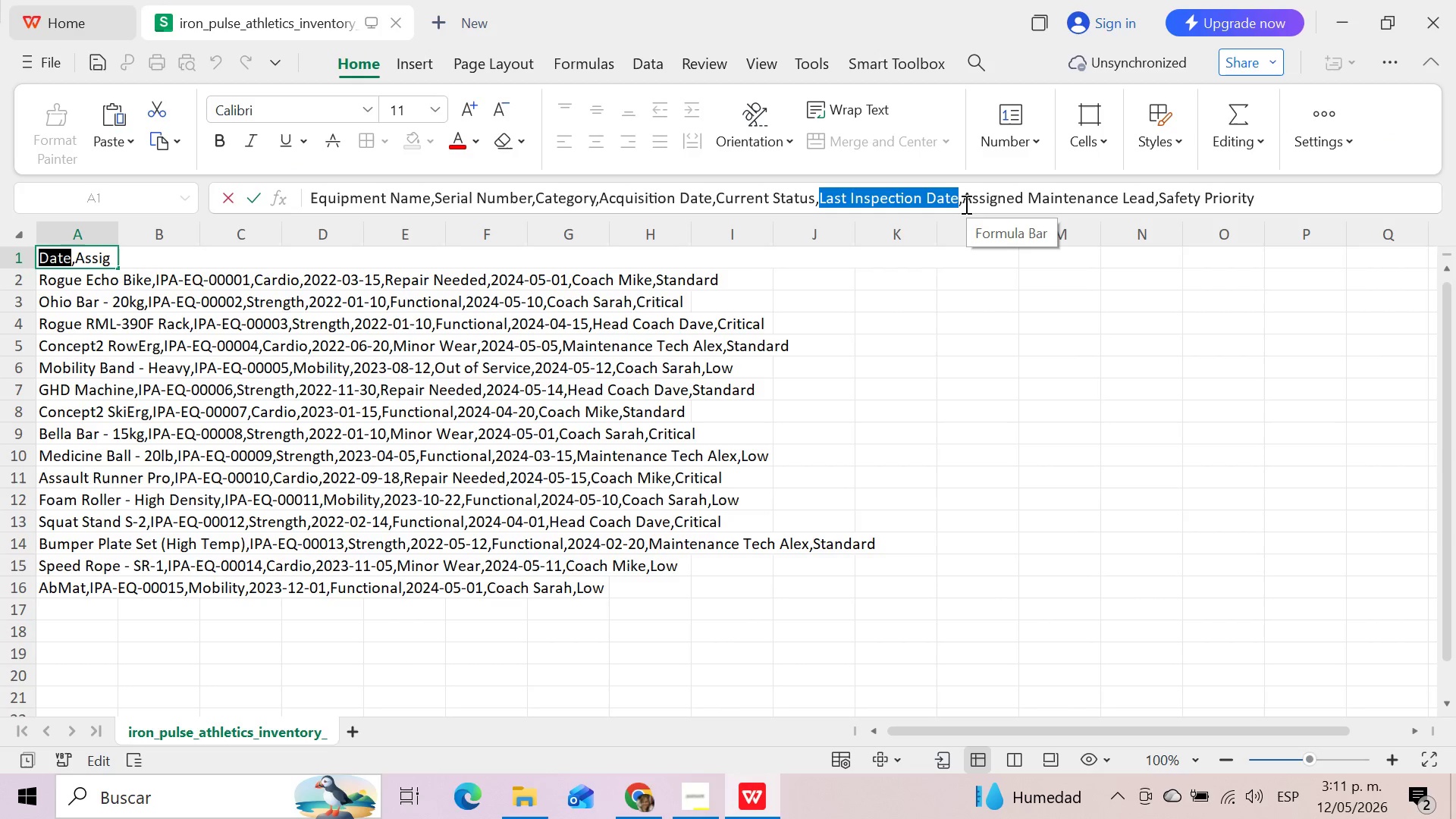 
wait(6.59)
 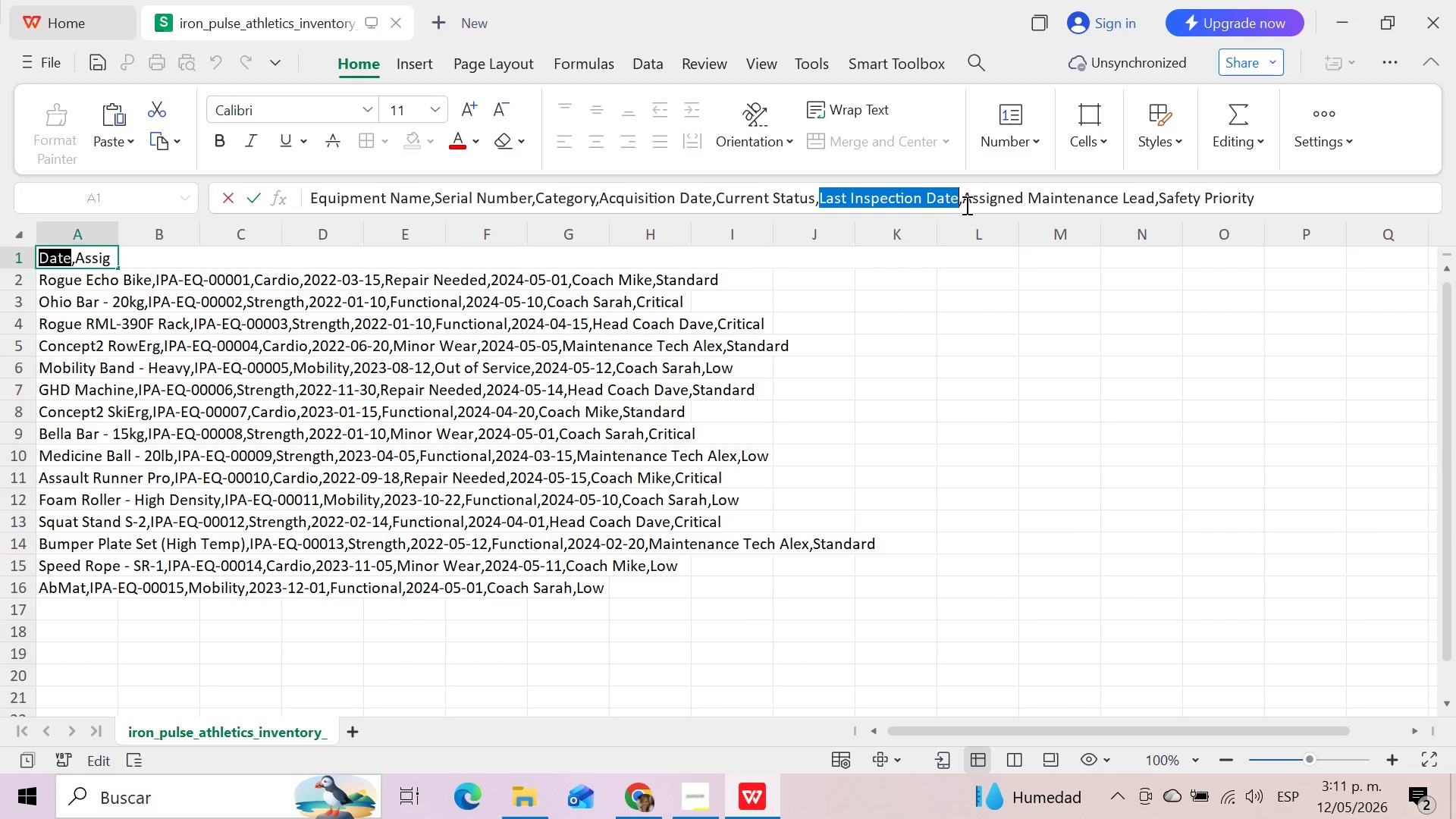 
left_click_drag(start_coordinate=[962, 198], to_coordinate=[1153, 189])
 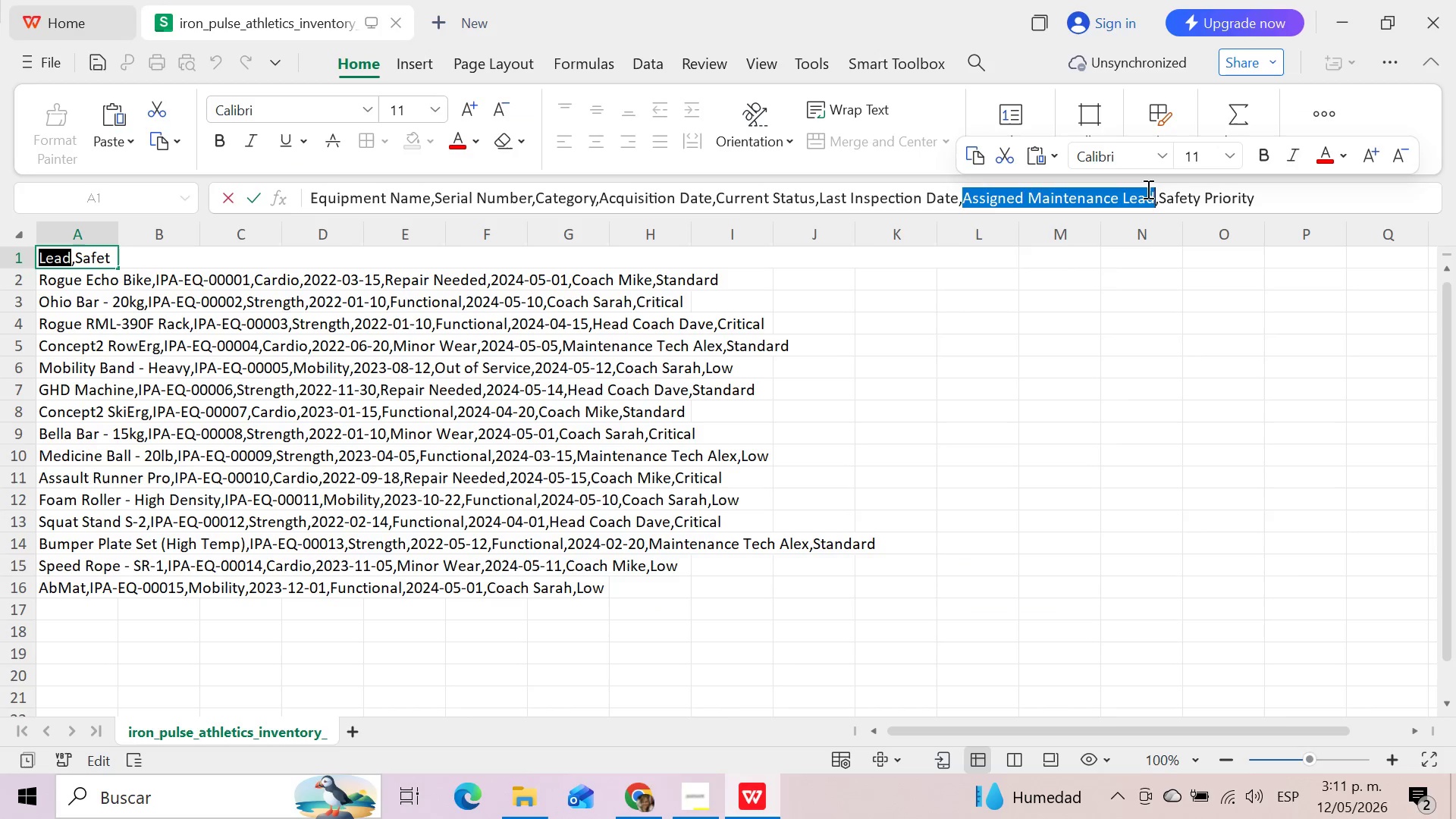 
key(Control+C)
 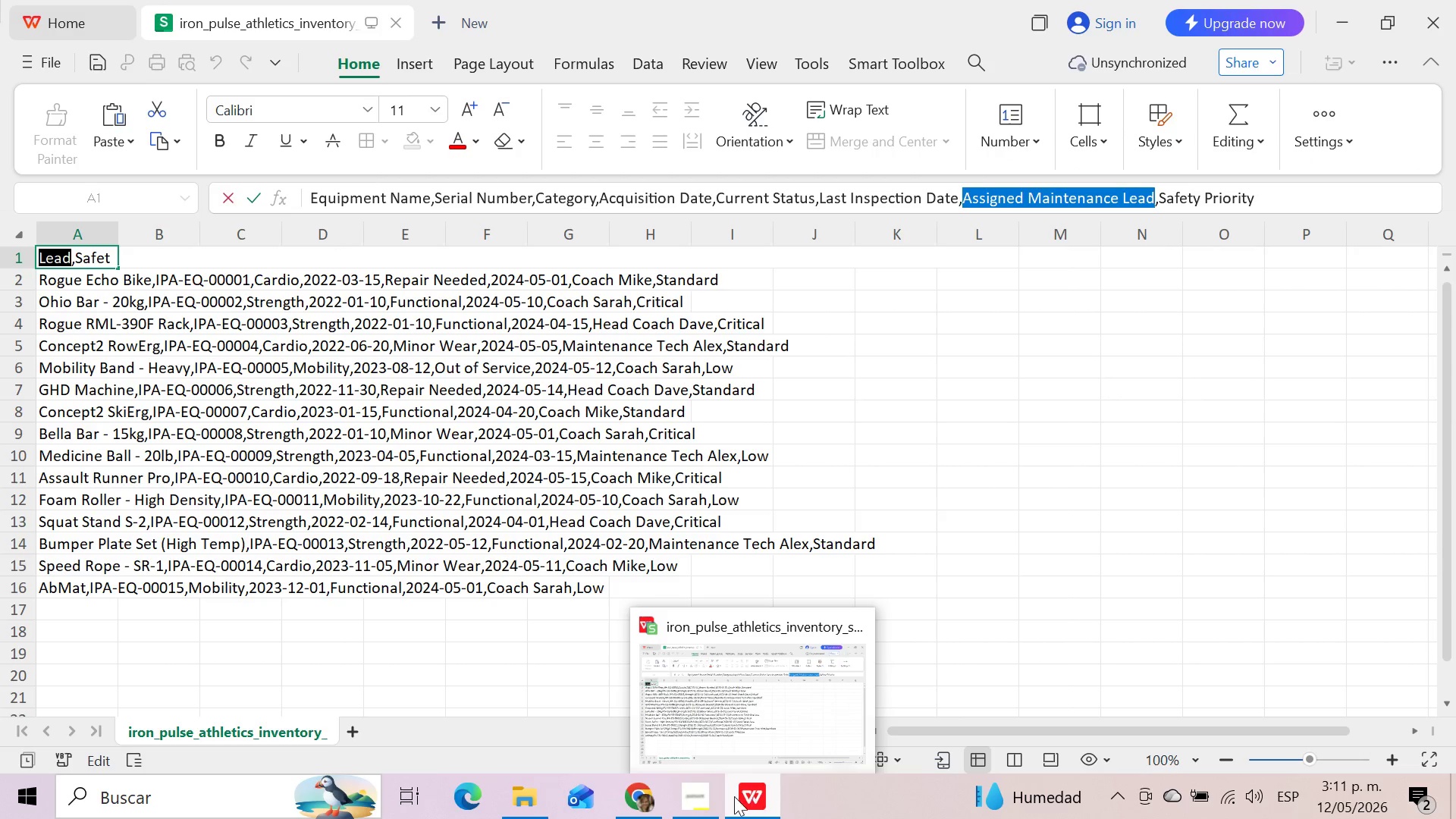 
left_click([647, 801])
 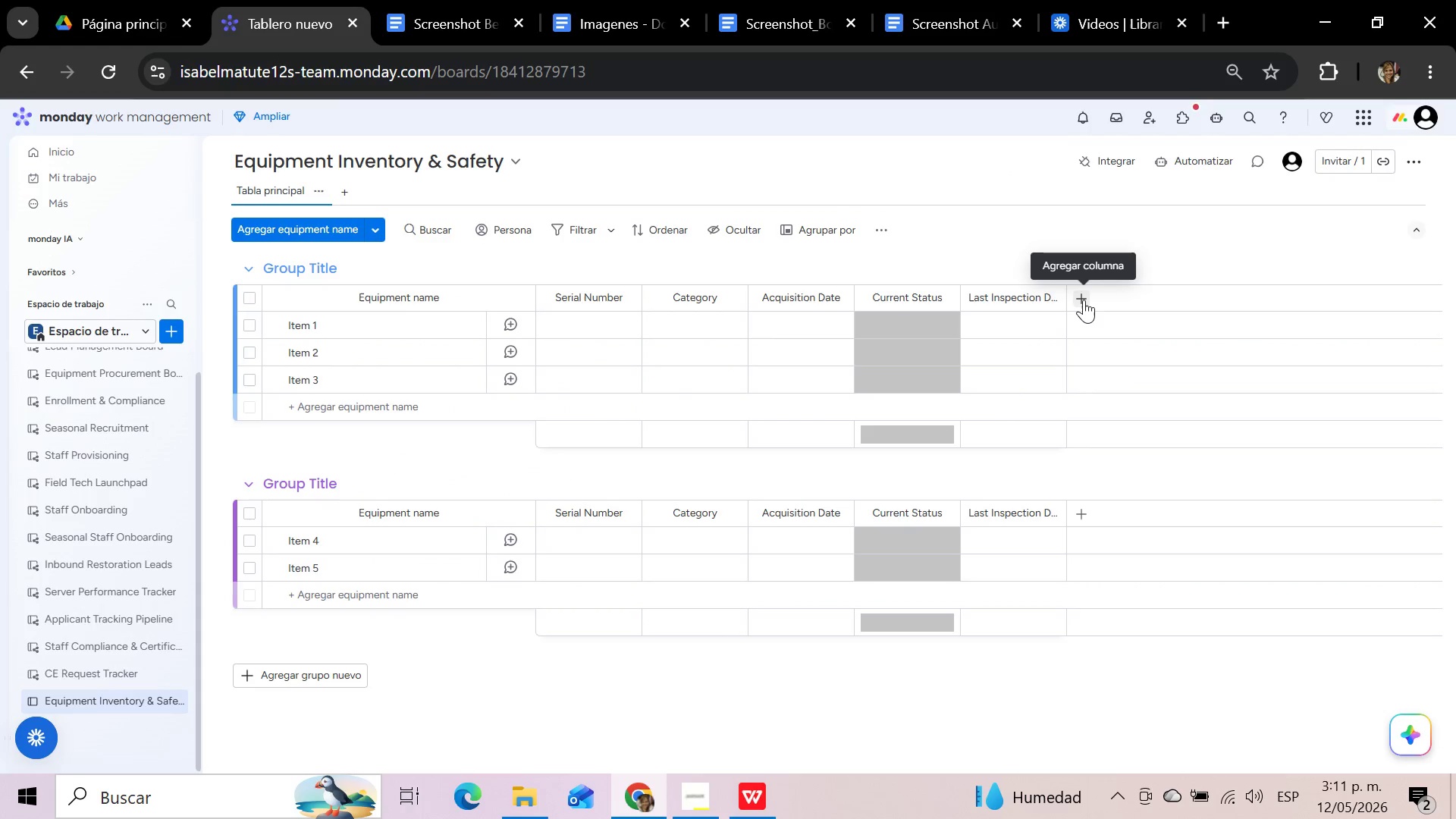 
left_click([1084, 300])
 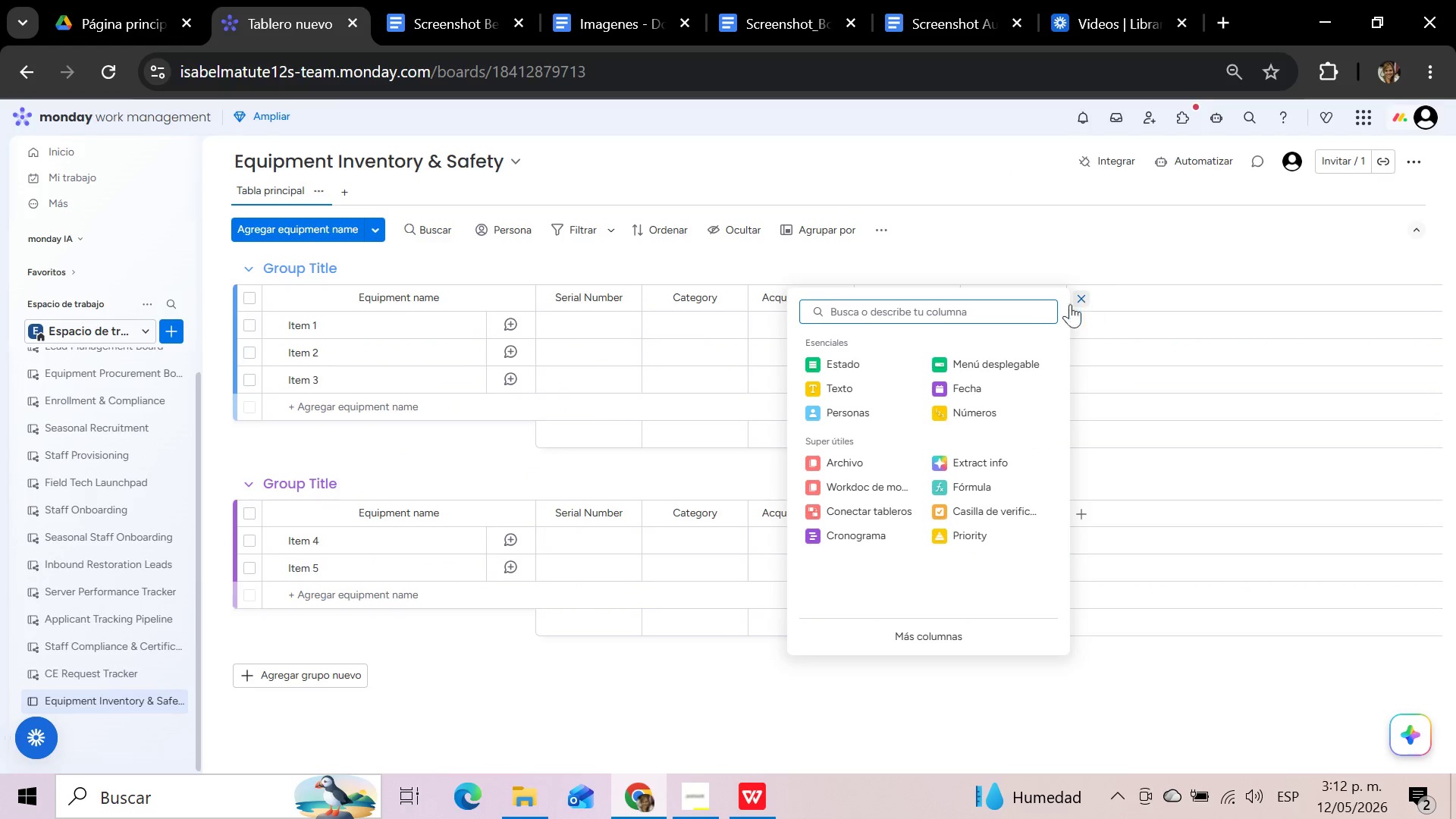 
left_click([856, 388])
 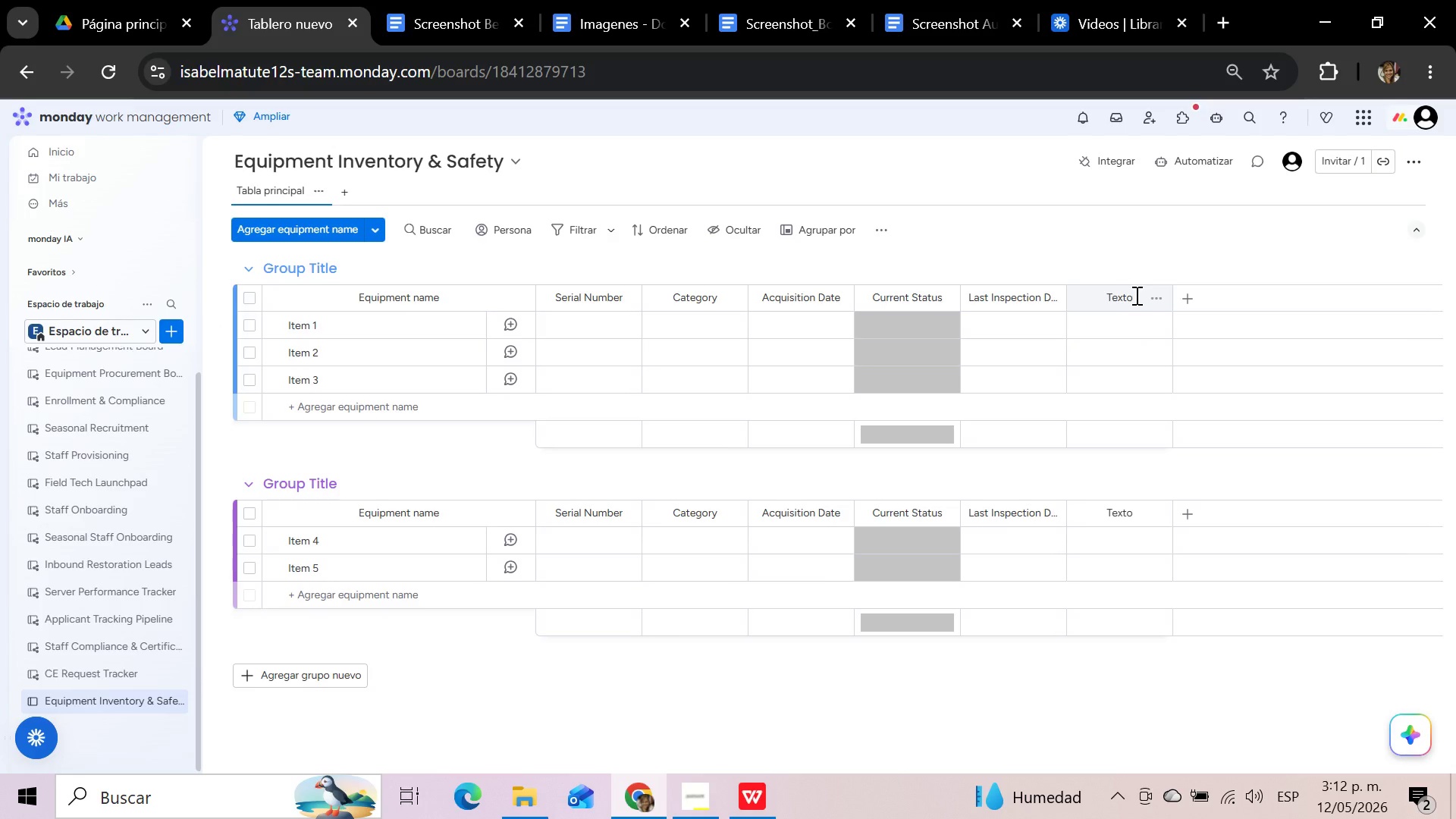 
left_click([1135, 295])
 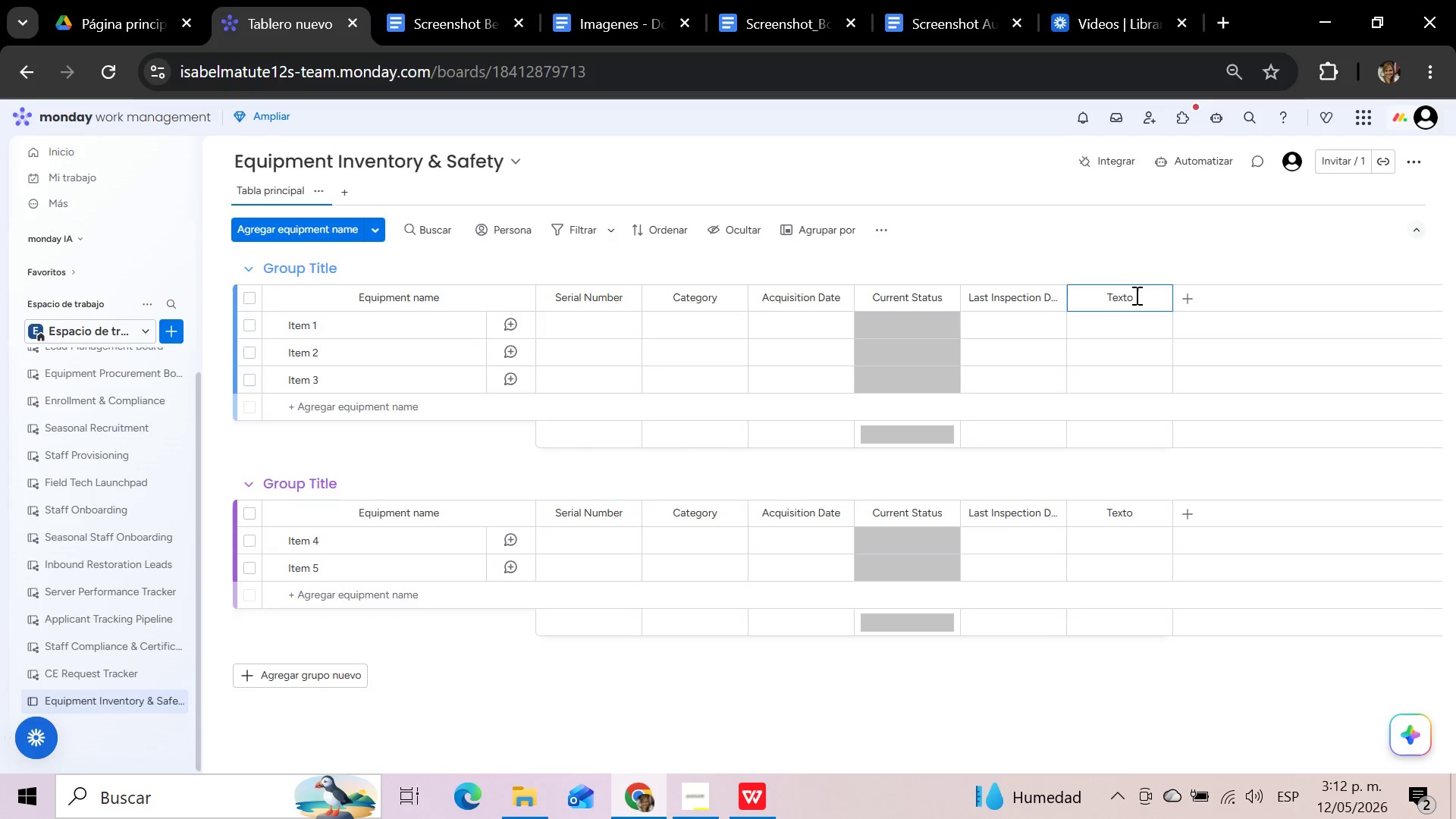 
hold_key(key=Backspace, duration=0.81)
 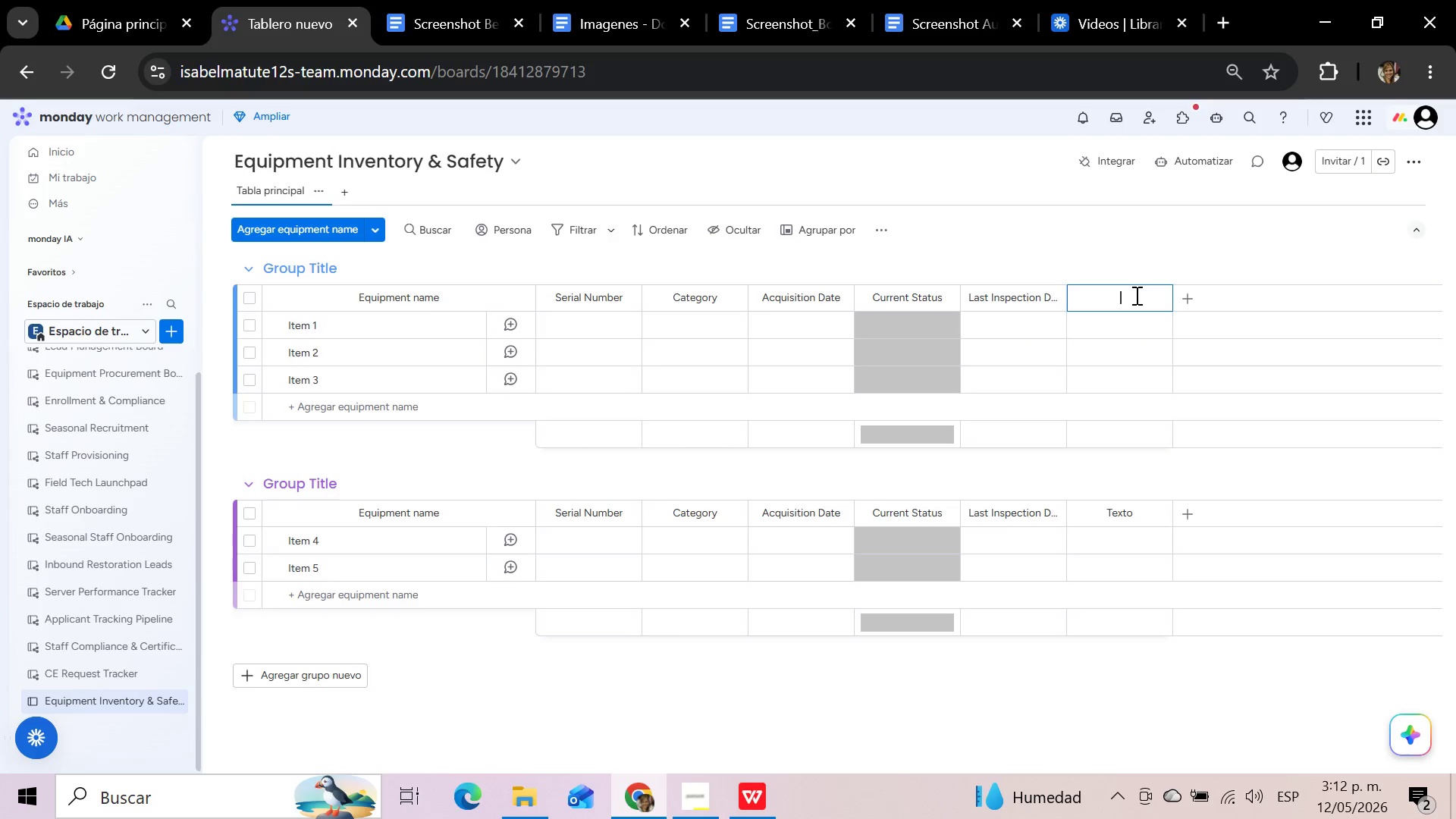 
key(Control+V)
 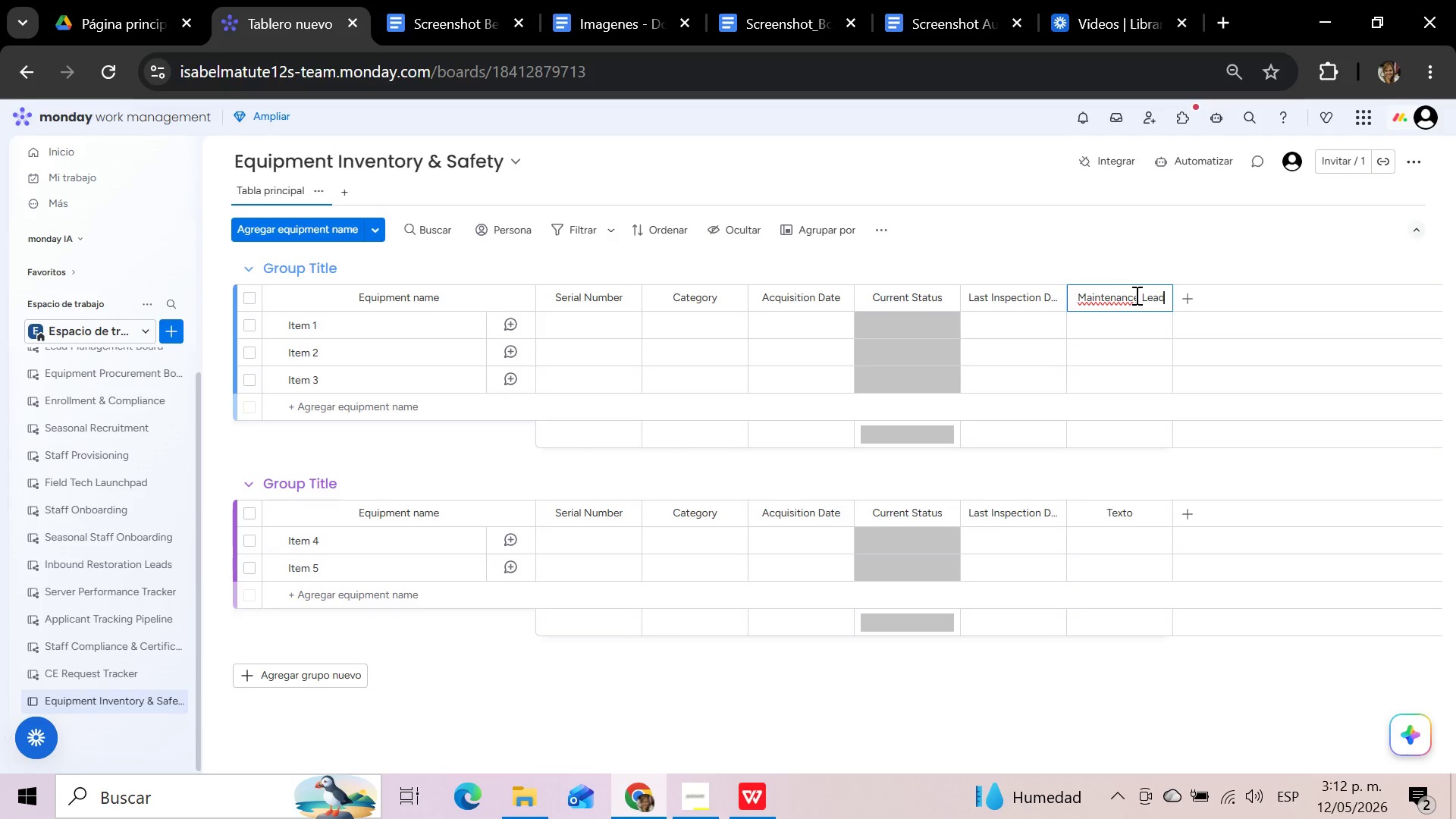 
left_click([1159, 264])
 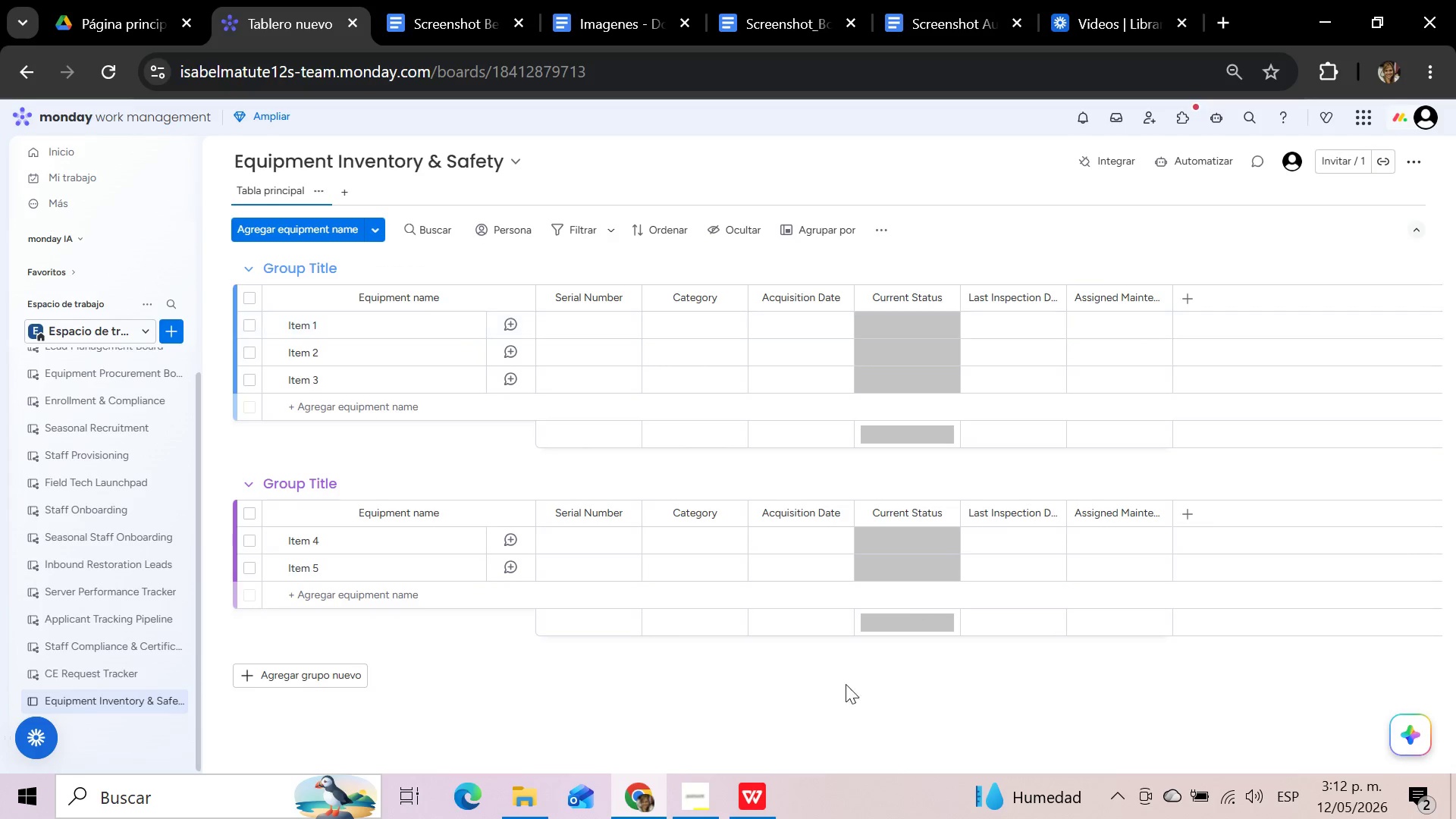 
left_click([751, 802])
 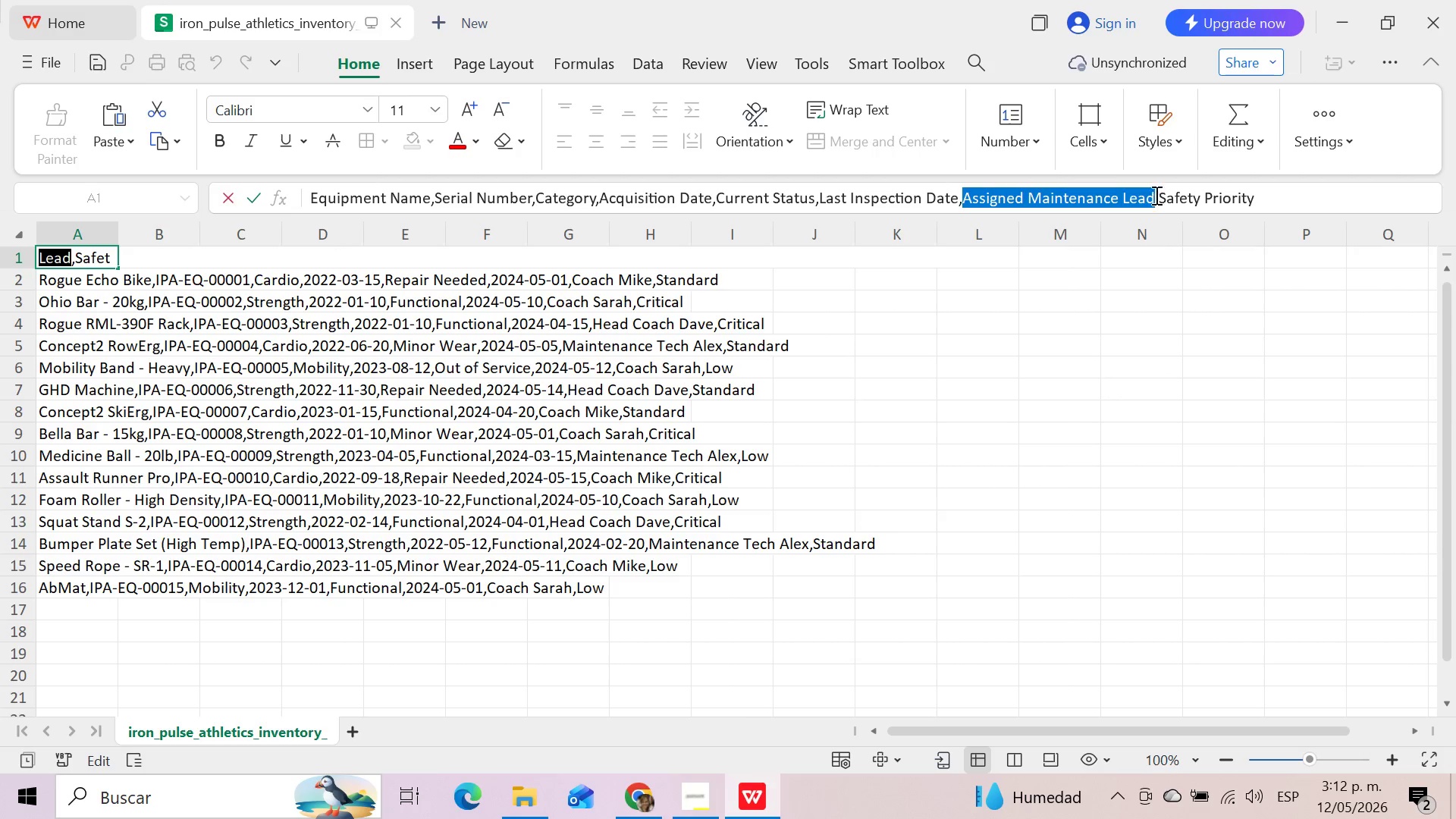 
left_click_drag(start_coordinate=[1162, 190], to_coordinate=[1264, 203])
 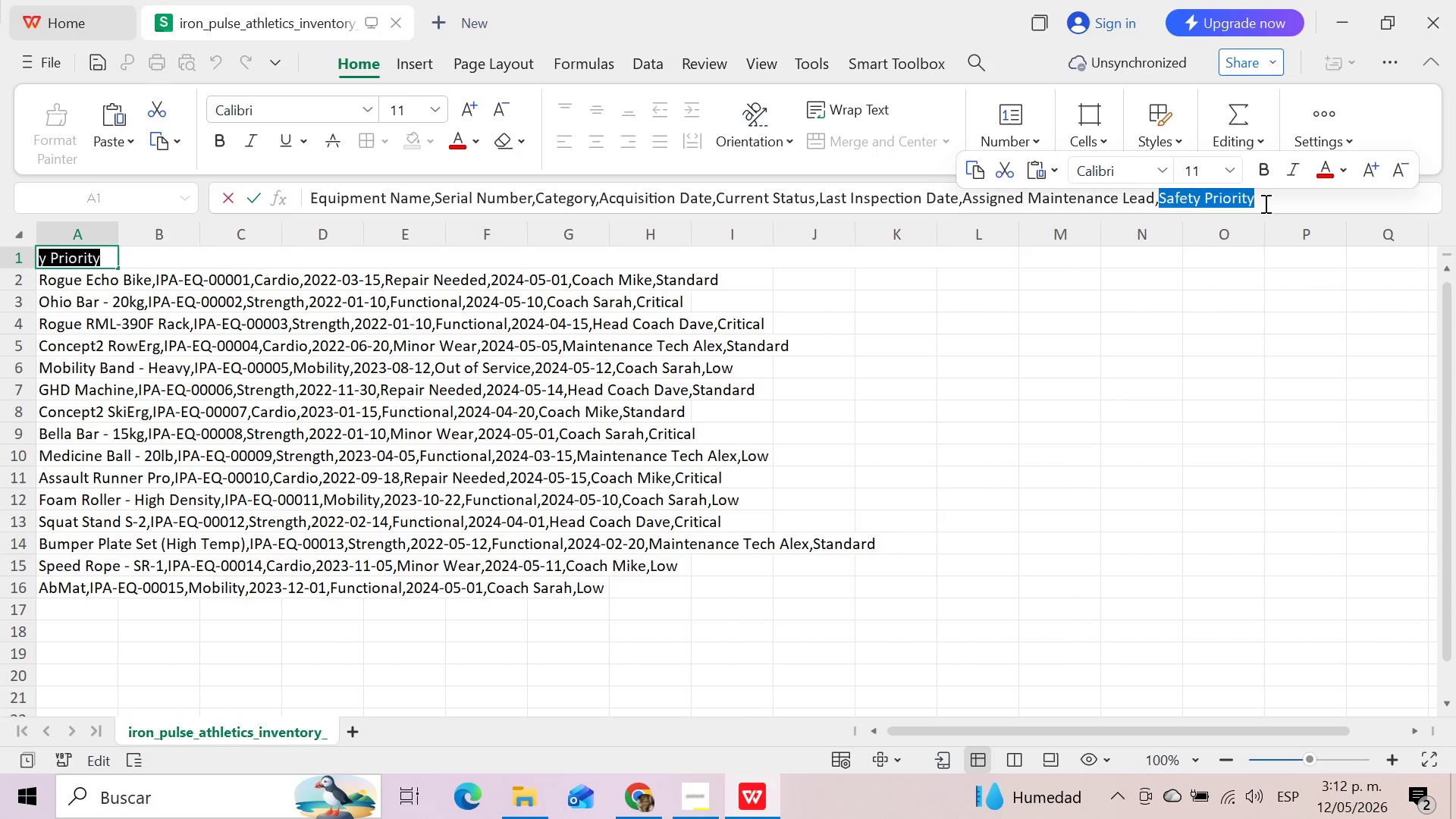 
key(Control+C)
 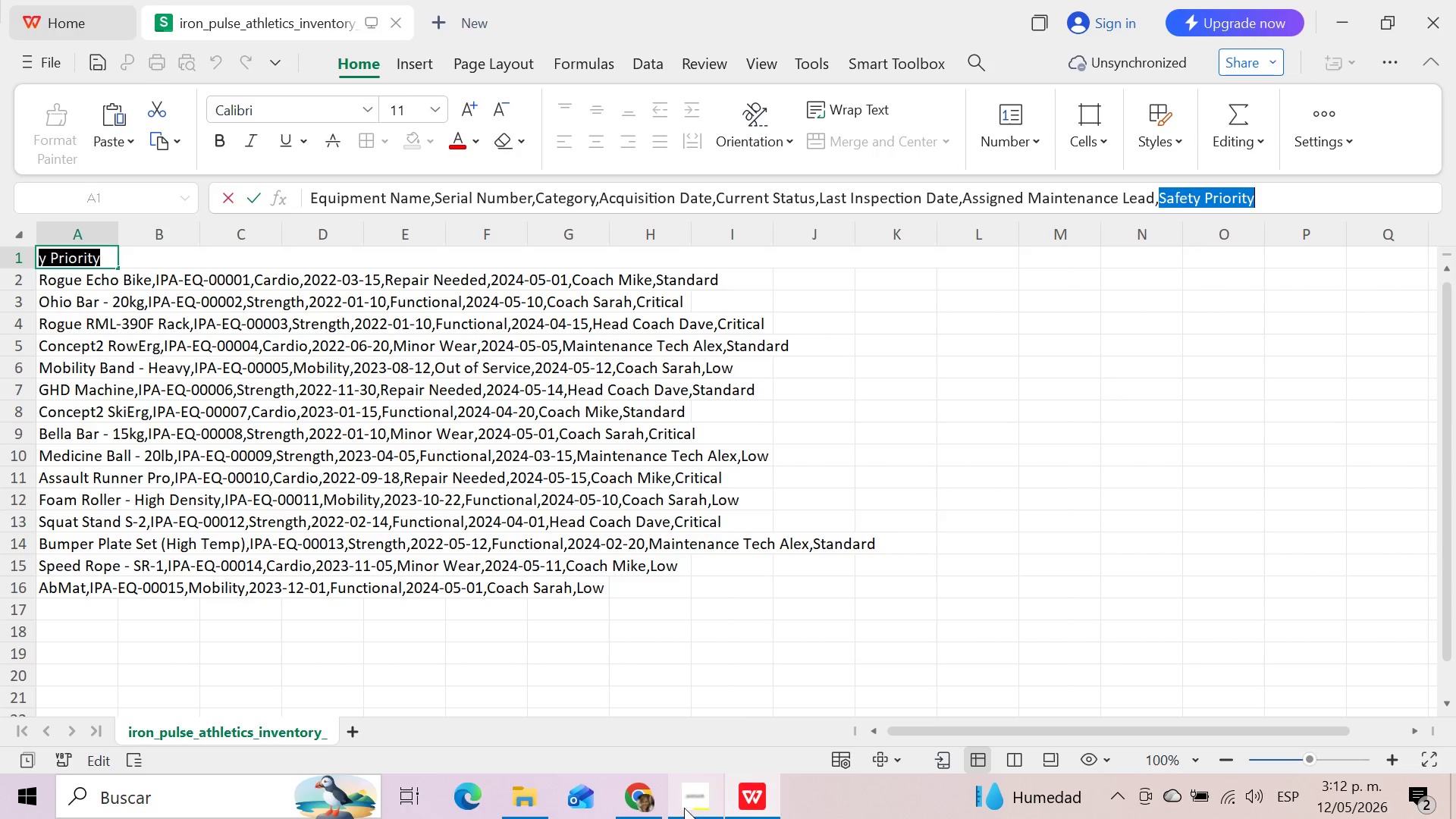 
left_click([644, 792])
 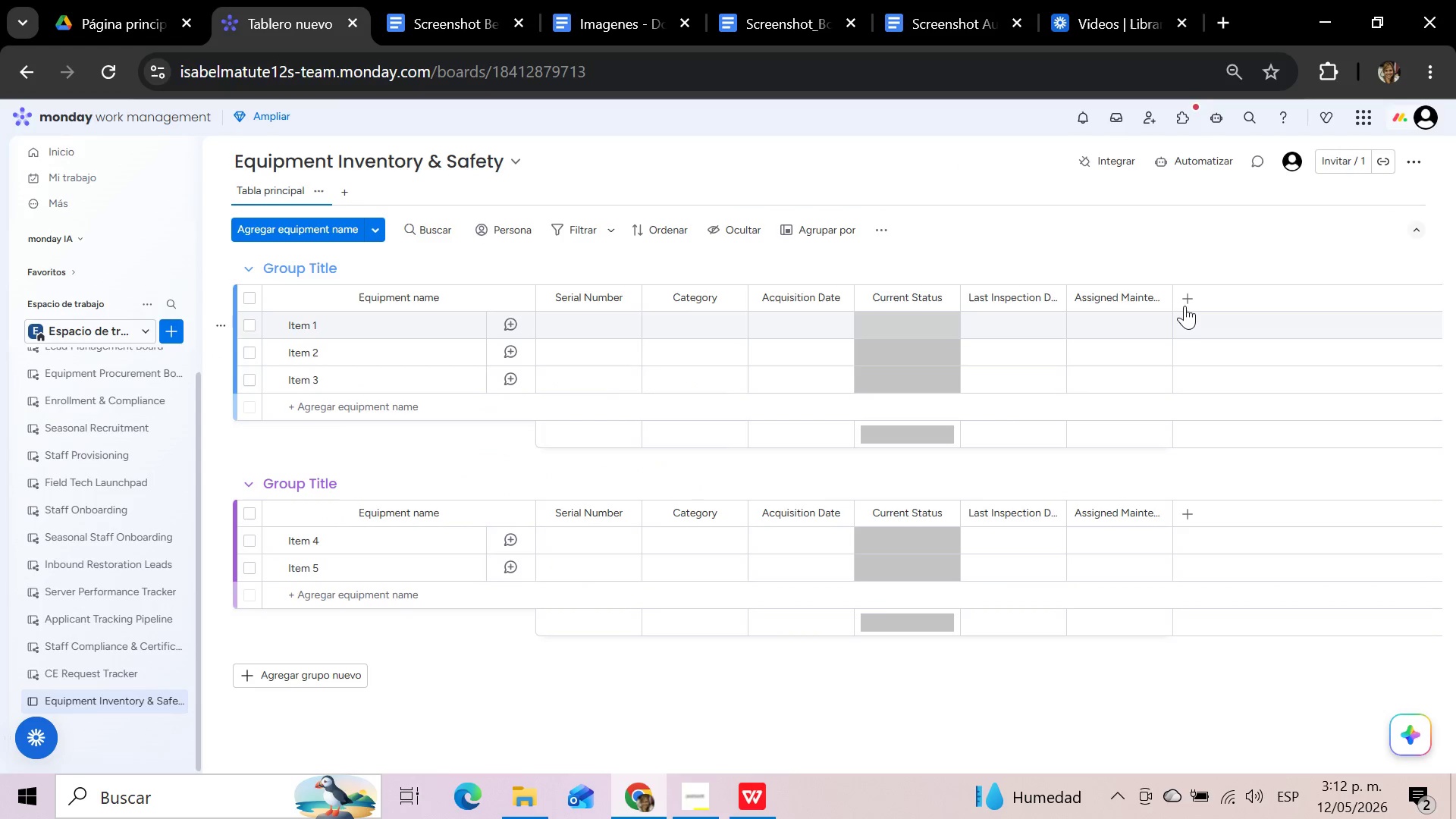 
left_click([1188, 295])
 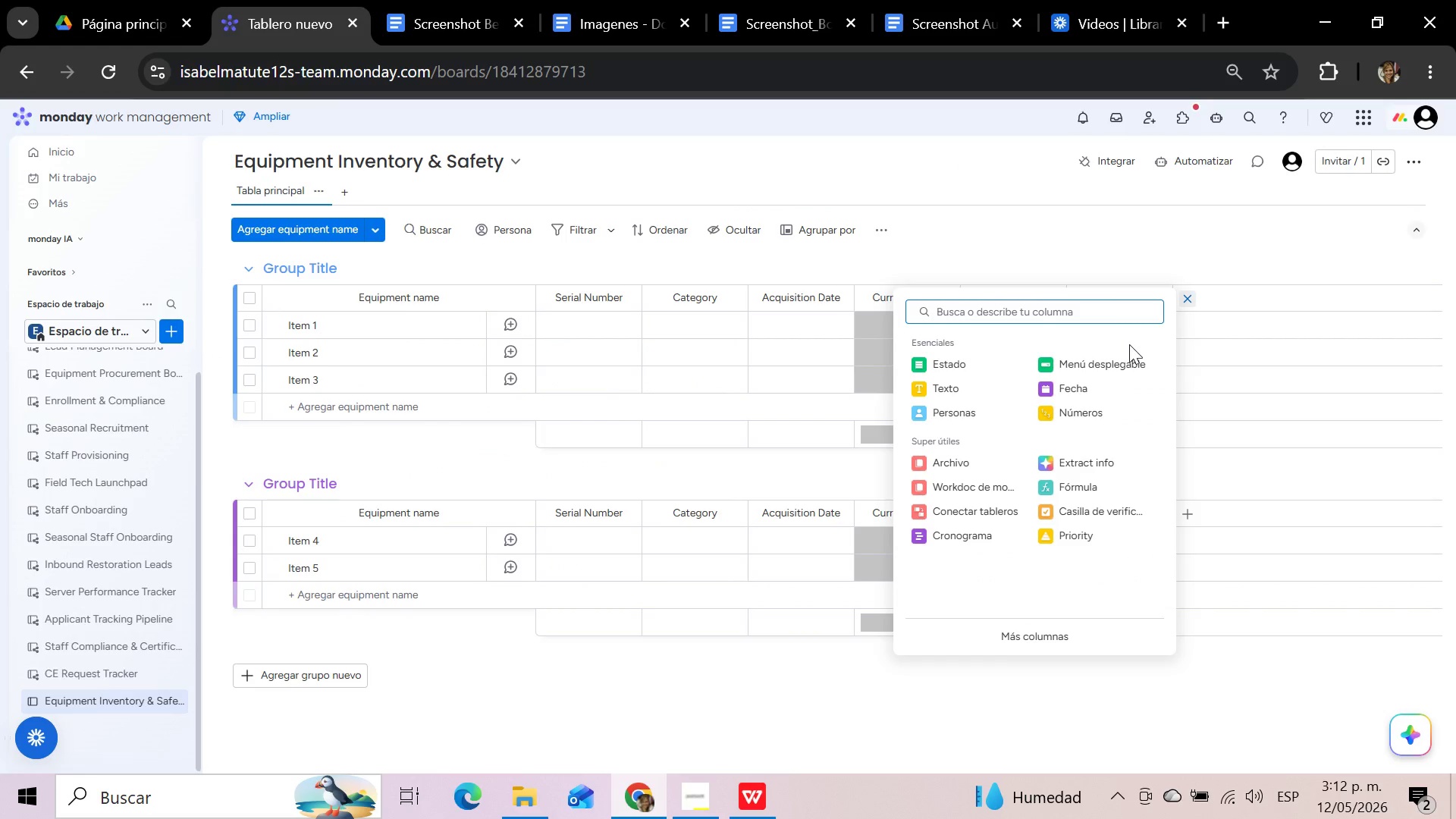 
left_click([1109, 369])
 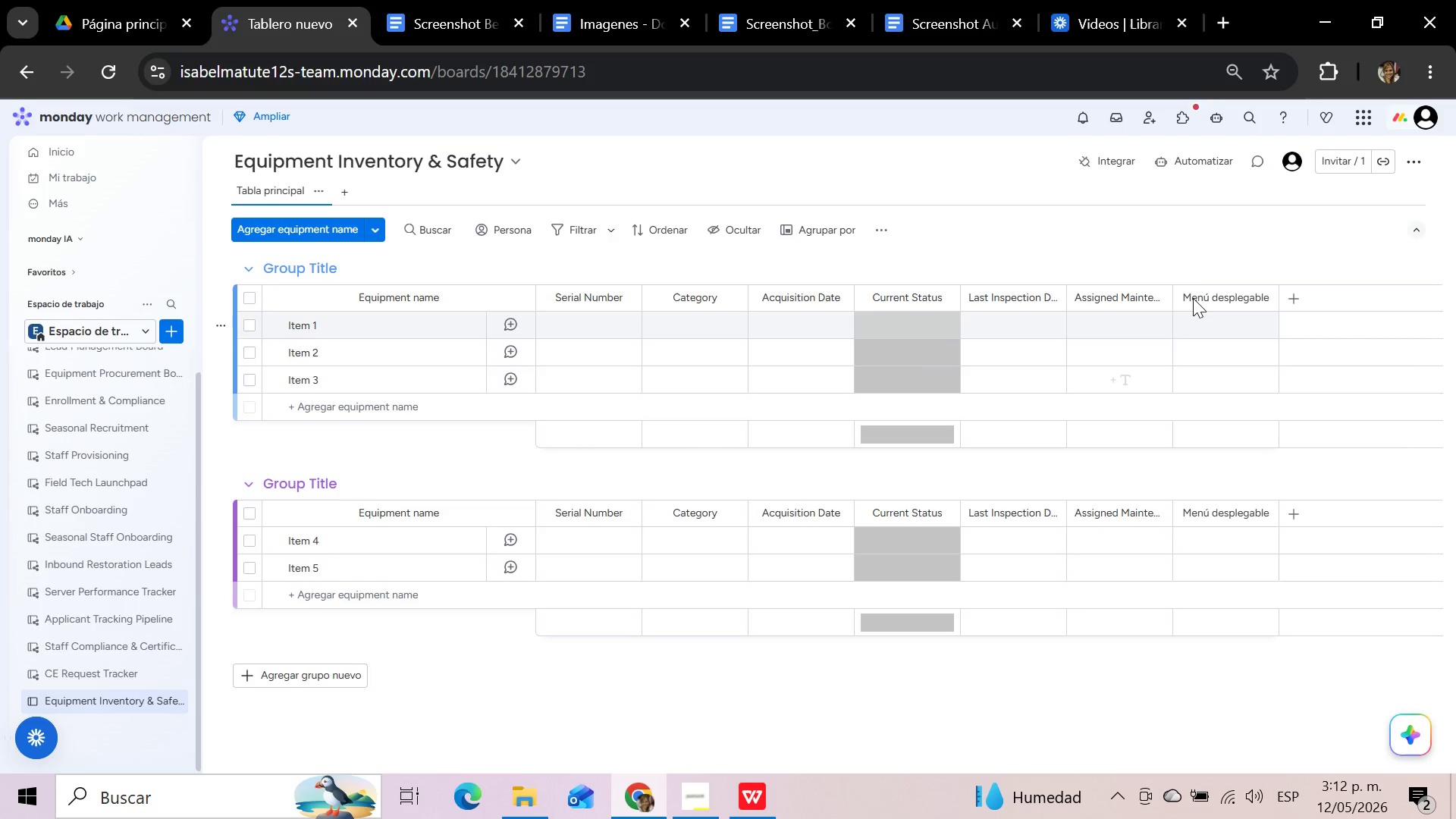 
left_click([1187, 297])
 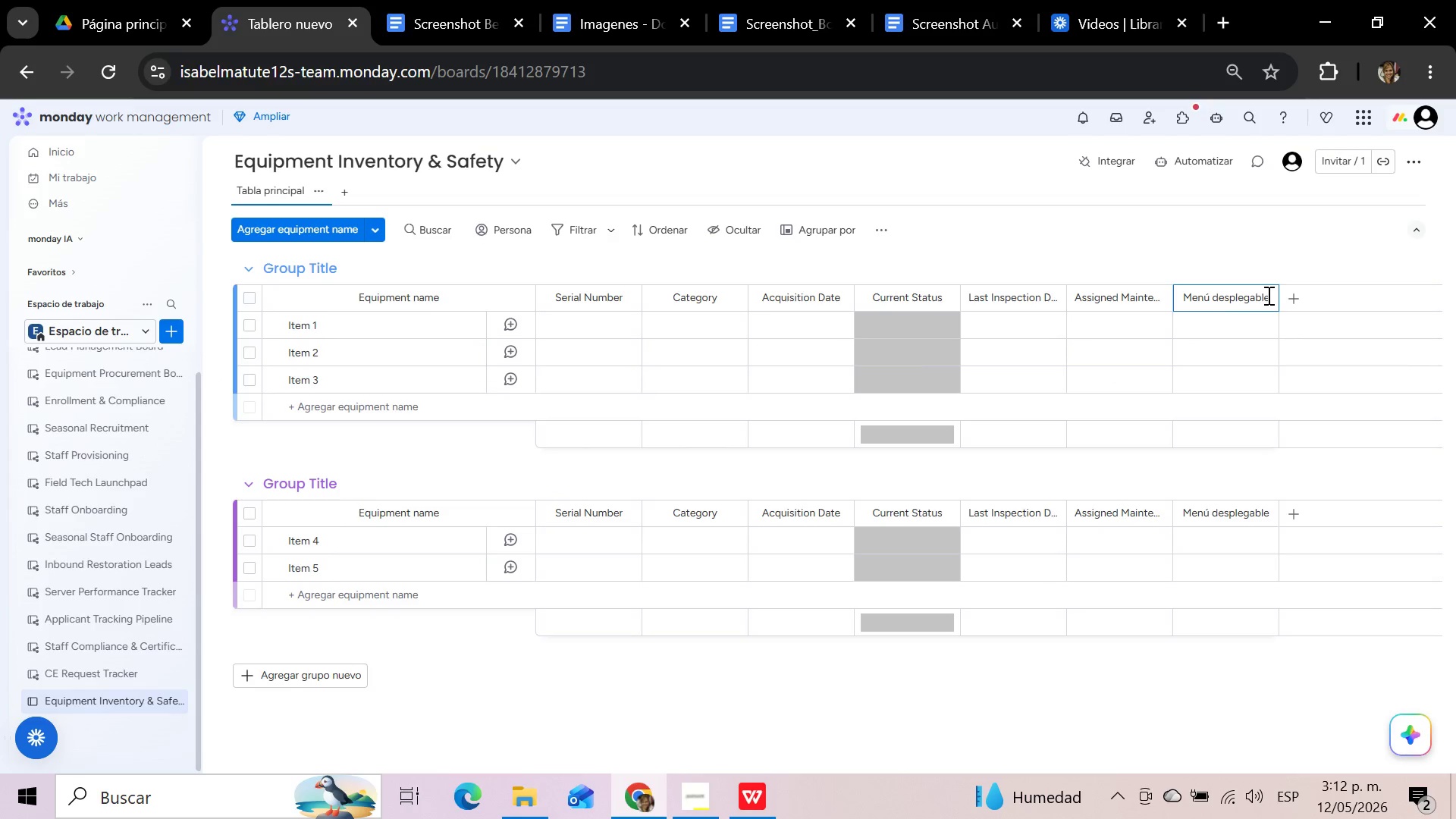 
left_click_drag(start_coordinate=[1267, 295], to_coordinate=[1181, 296])
 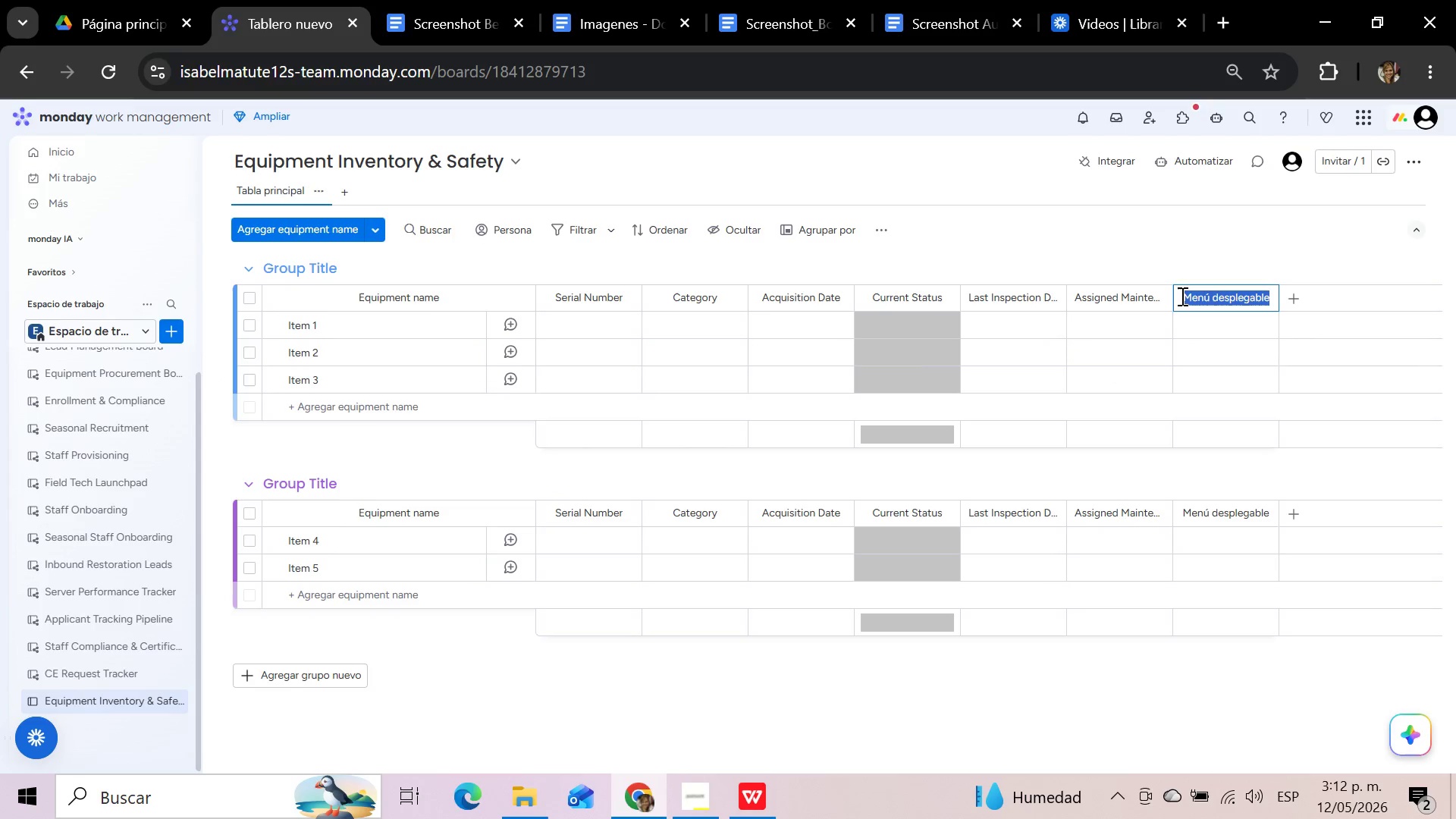 
key(Control+V)
 